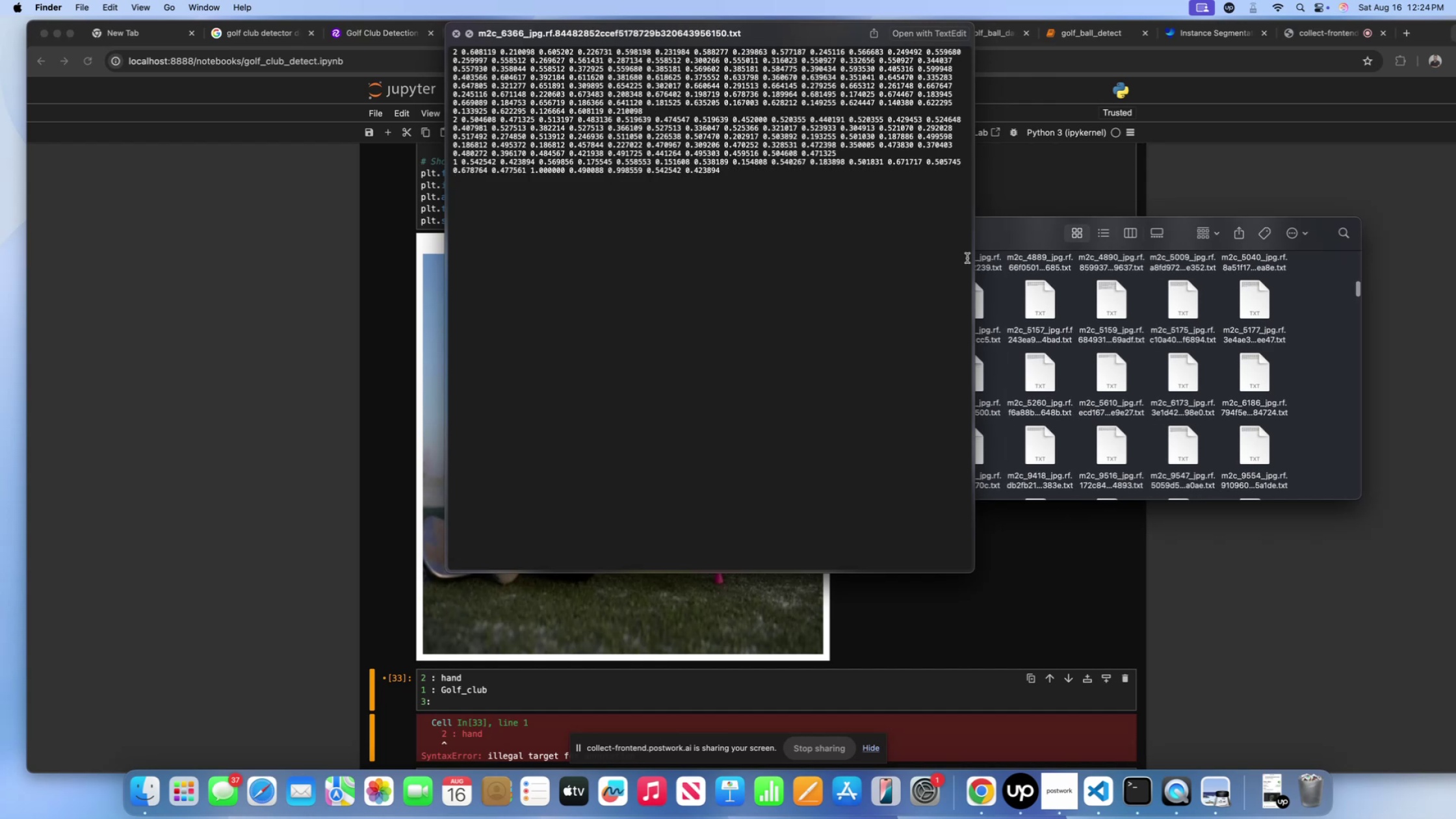 
key(ArrowDown)
 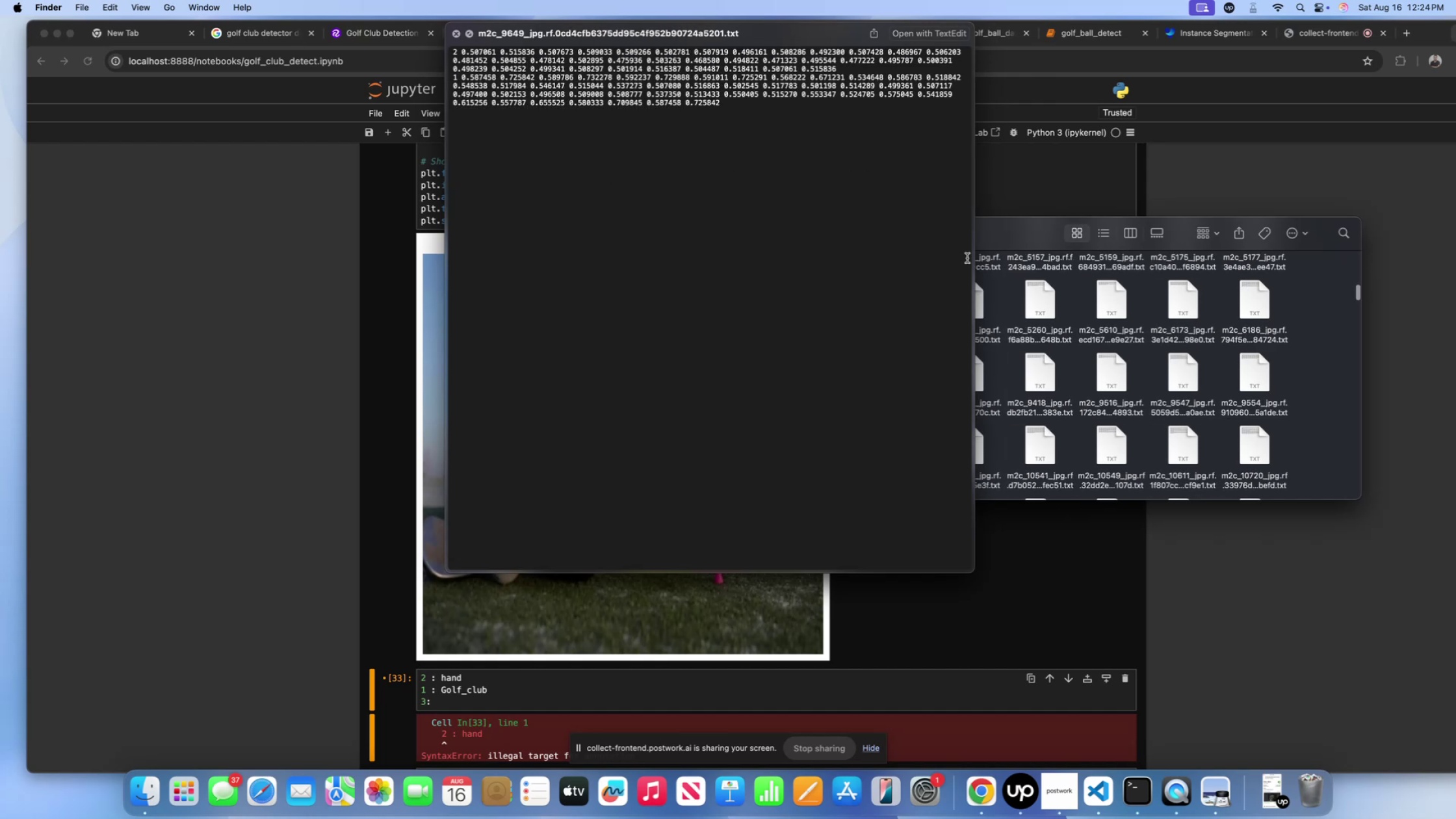 
key(ArrowDown)
 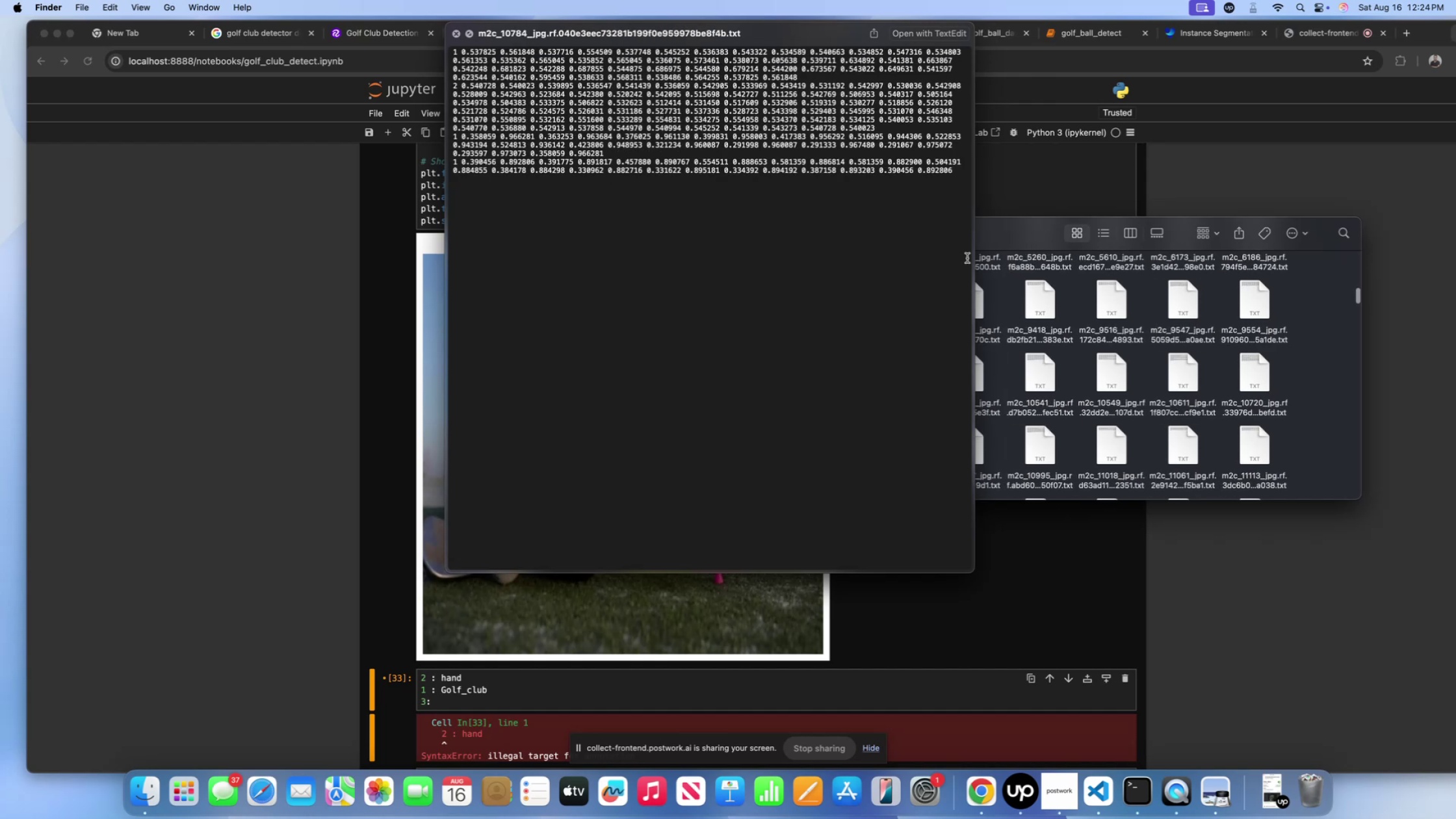 
key(ArrowDown)
 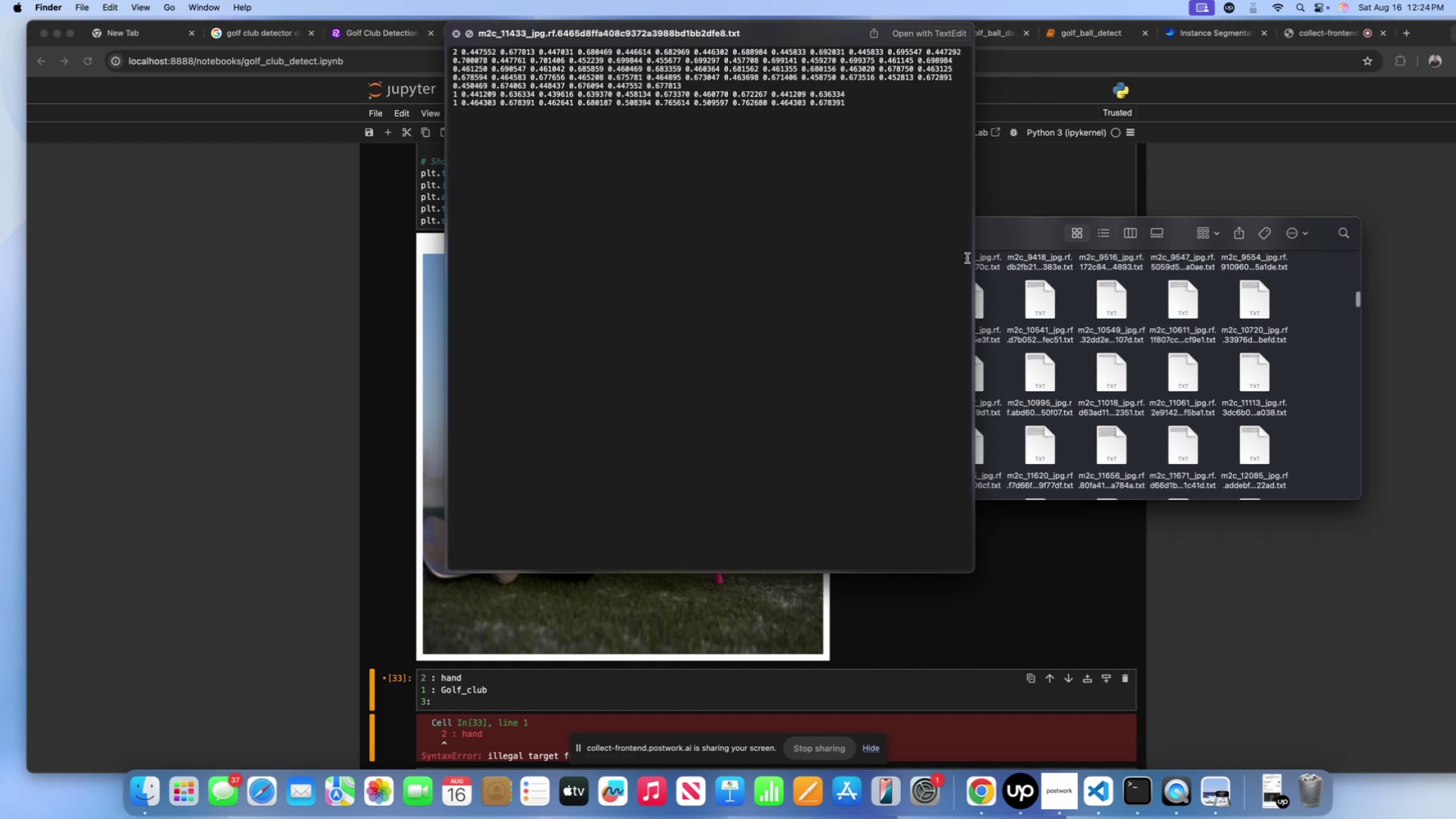 
key(ArrowDown)
 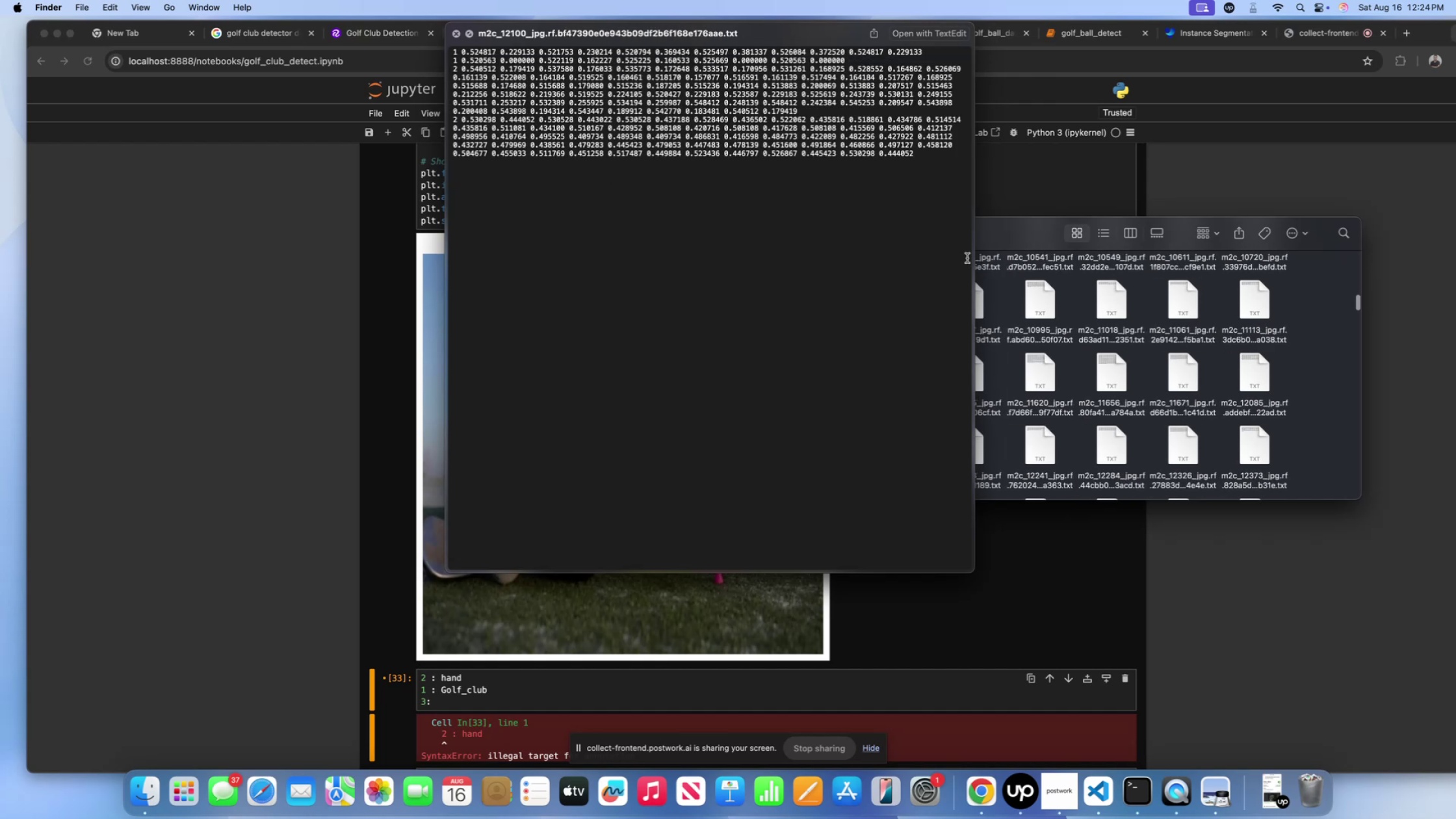 
key(ArrowDown)
 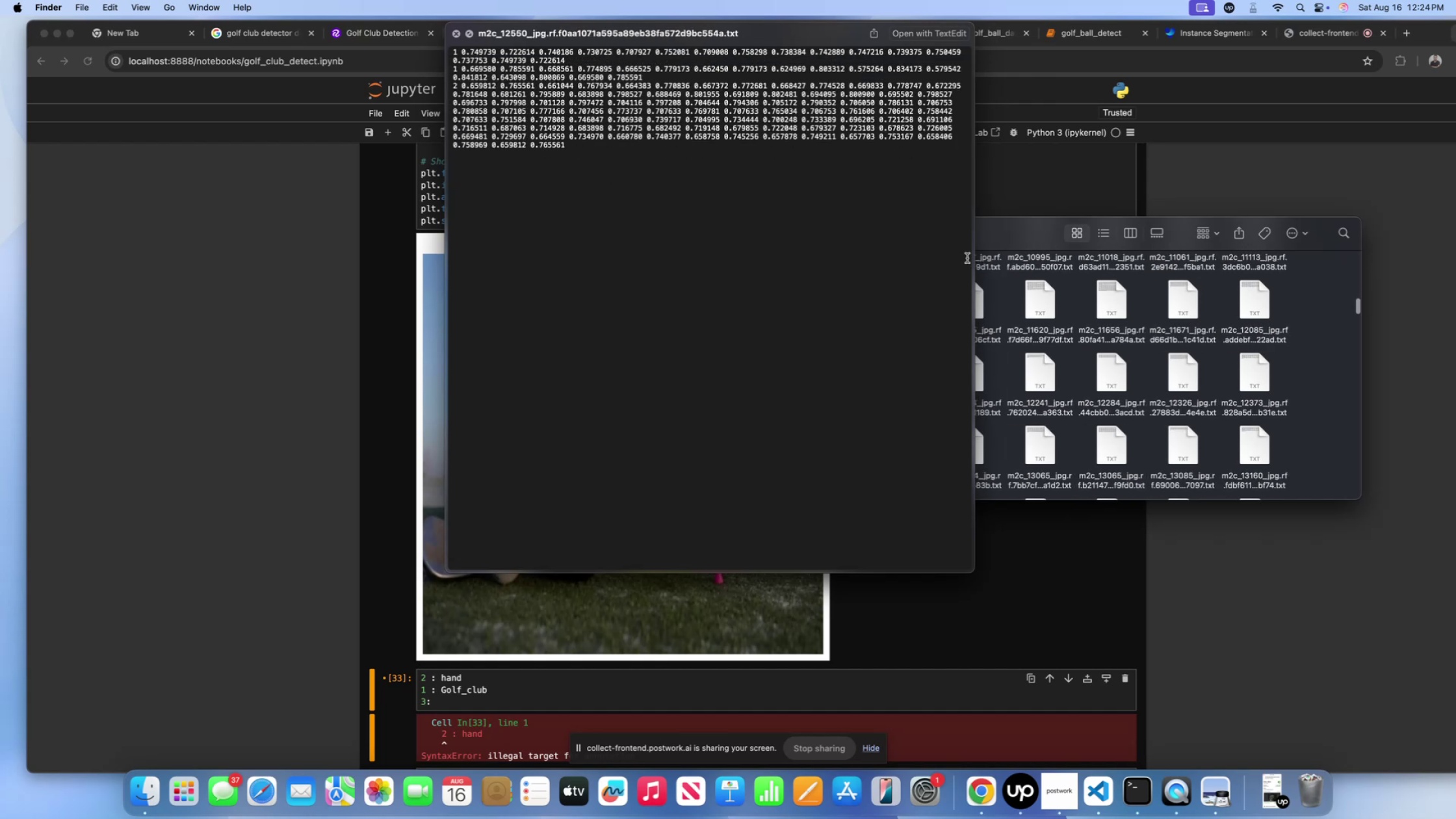 
key(ArrowDown)
 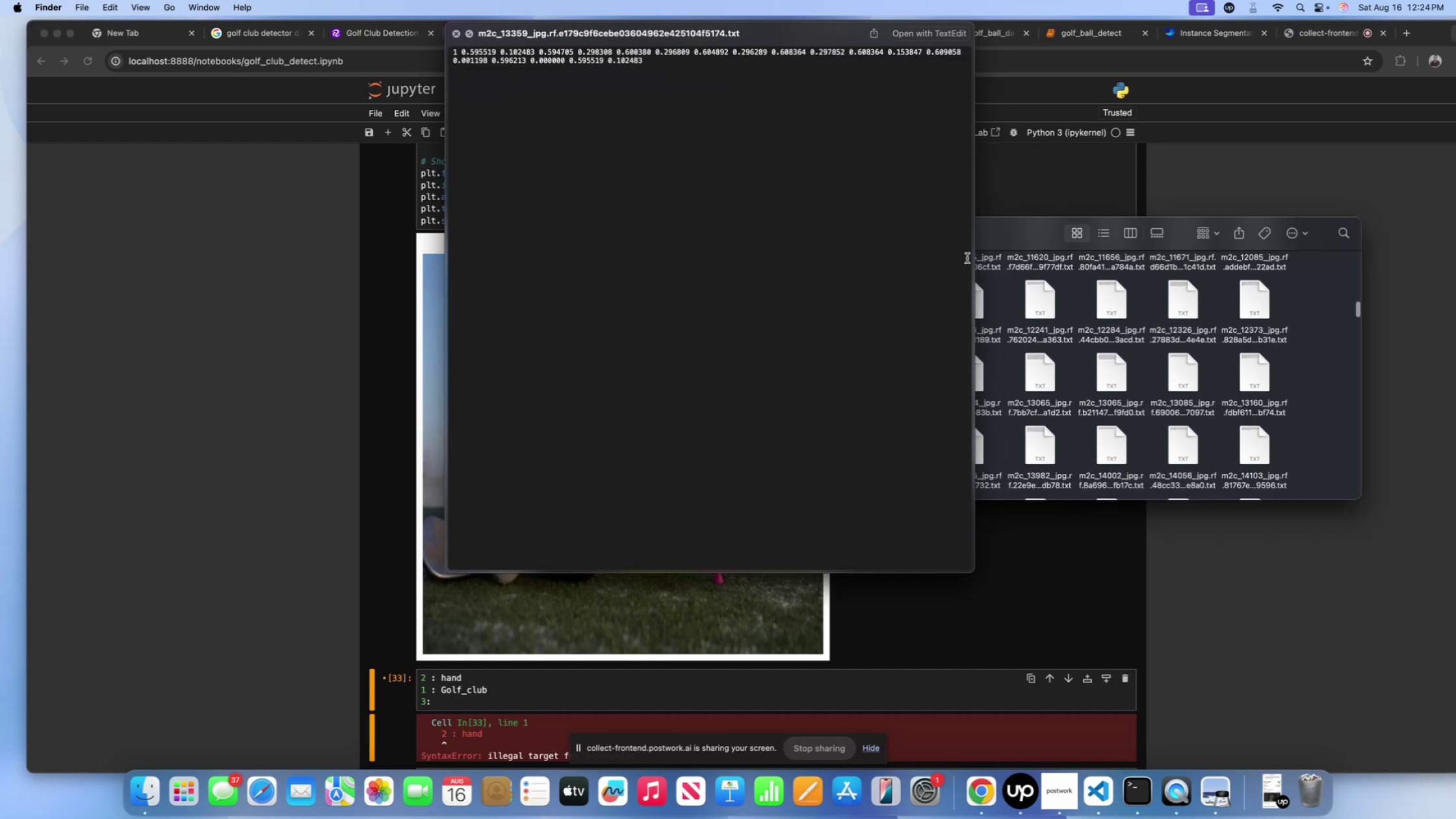 
key(ArrowDown)
 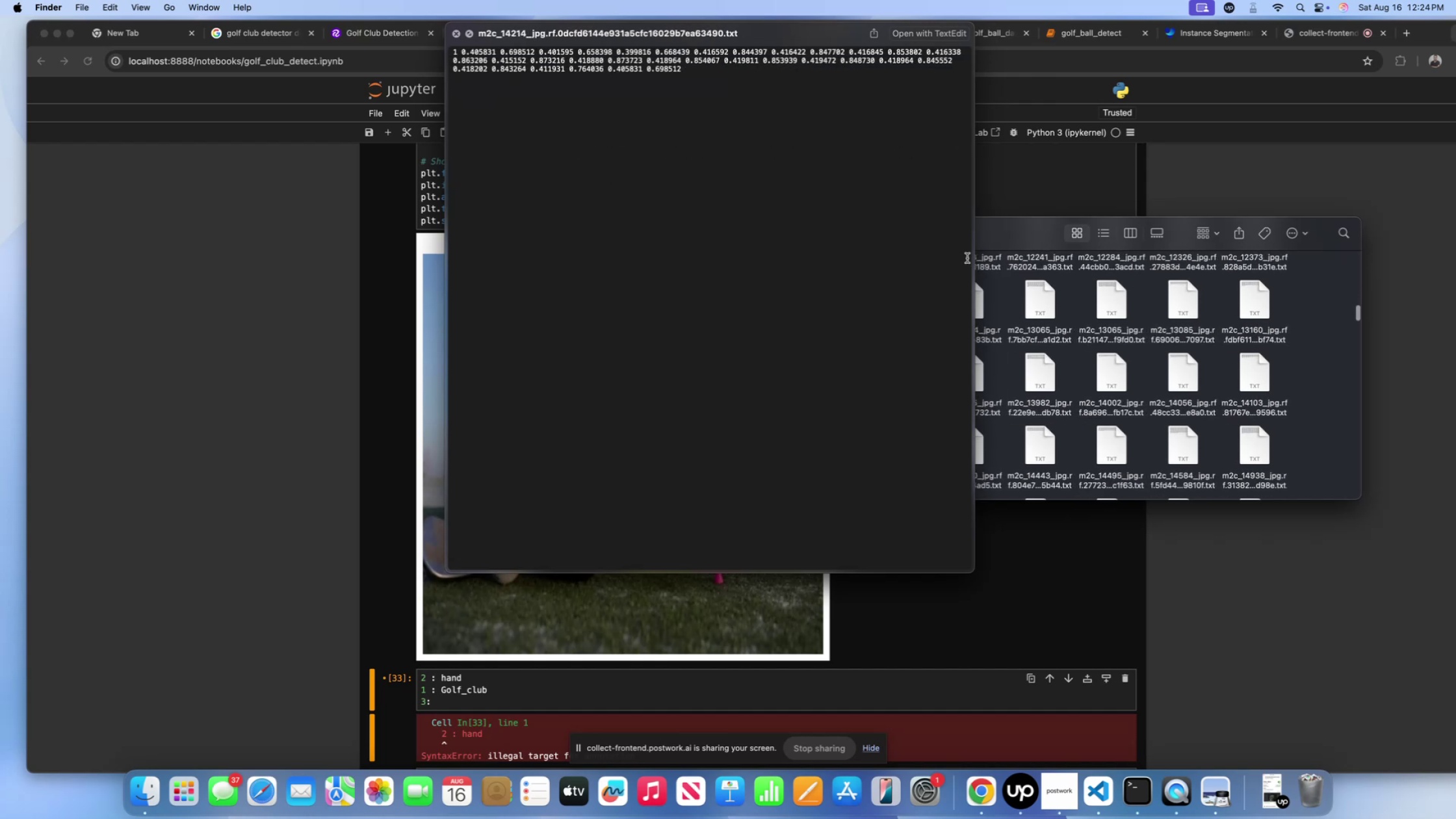 
key(ArrowDown)
 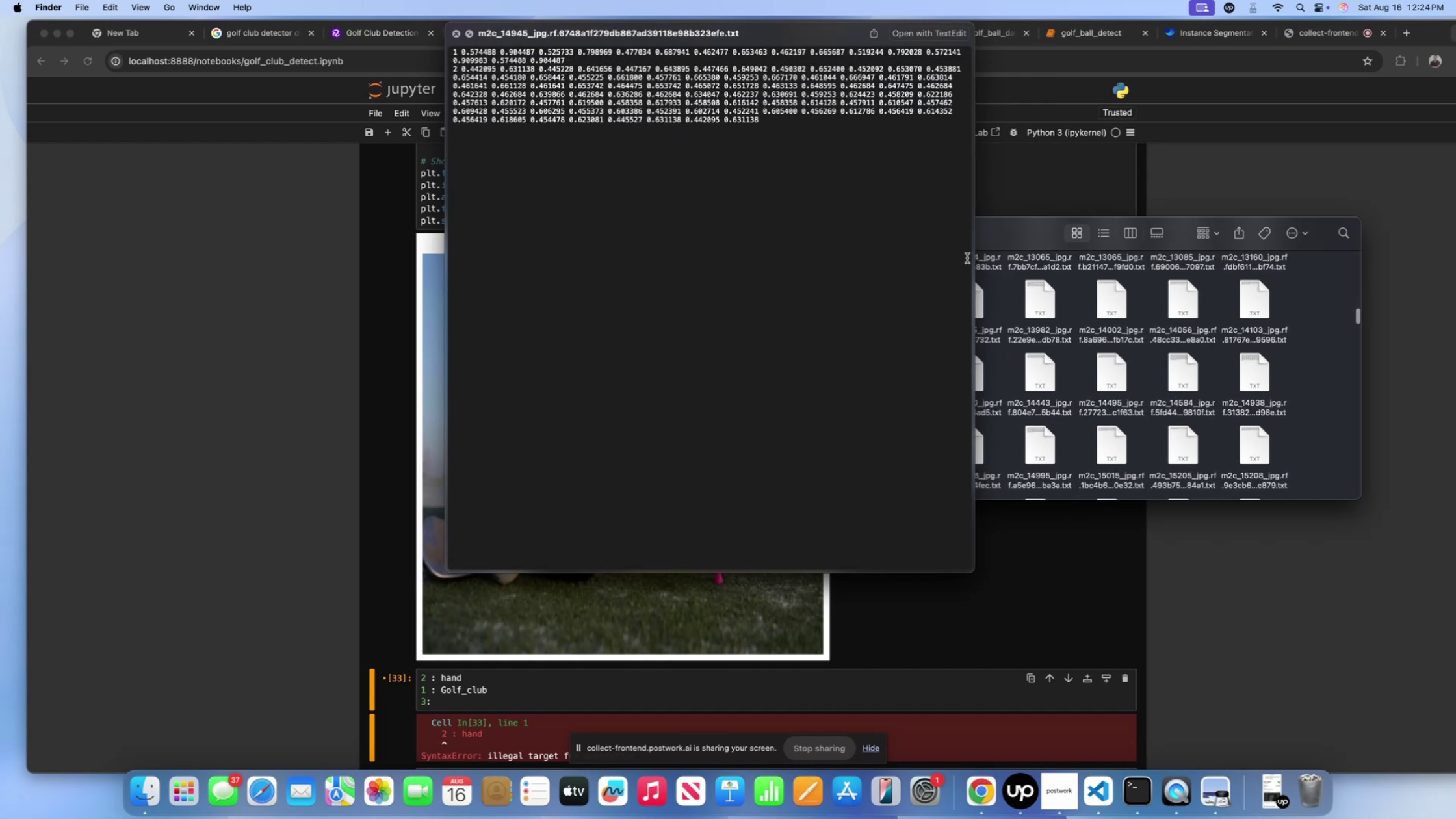 
key(ArrowDown)
 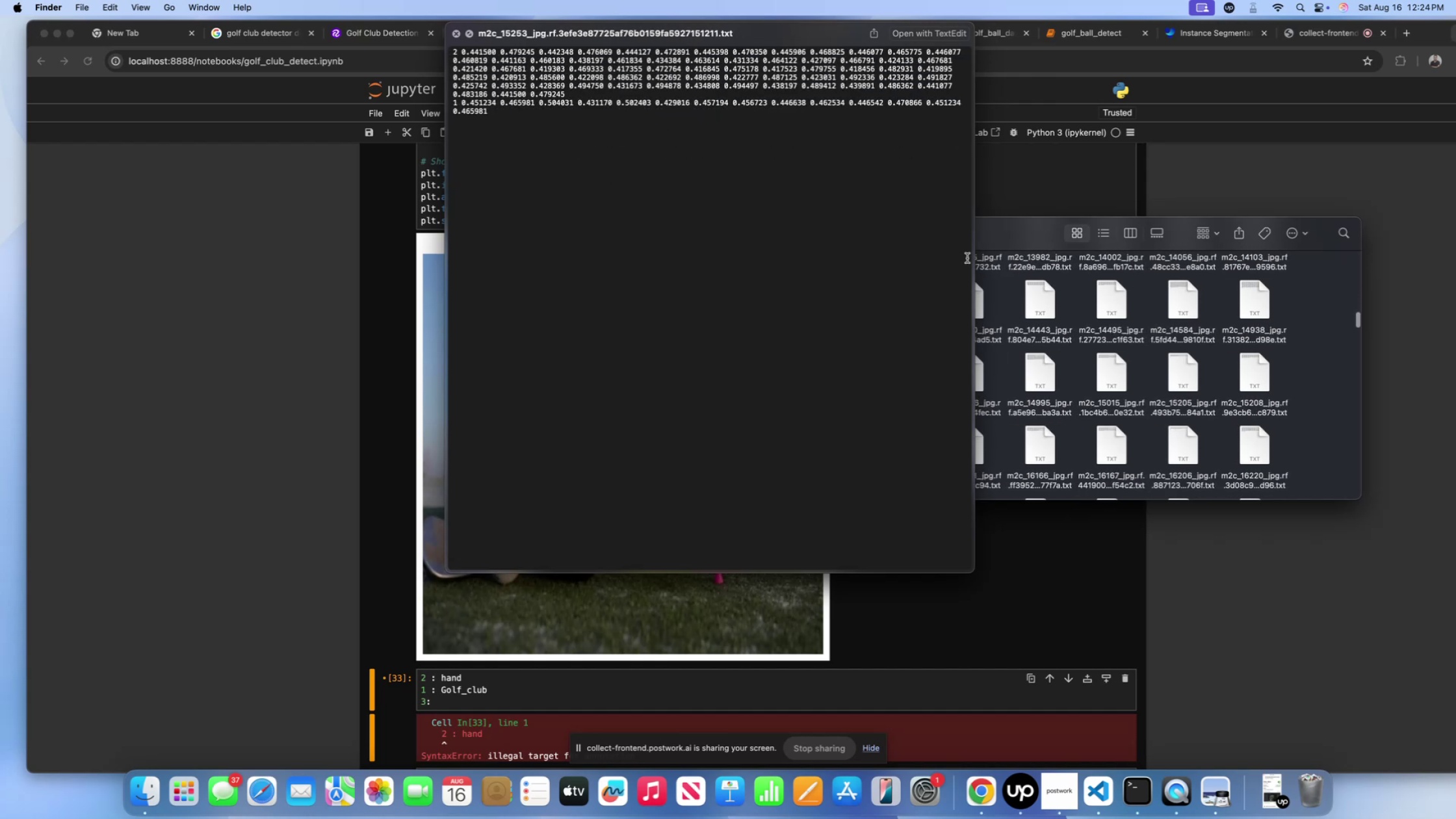 
key(ArrowDown)
 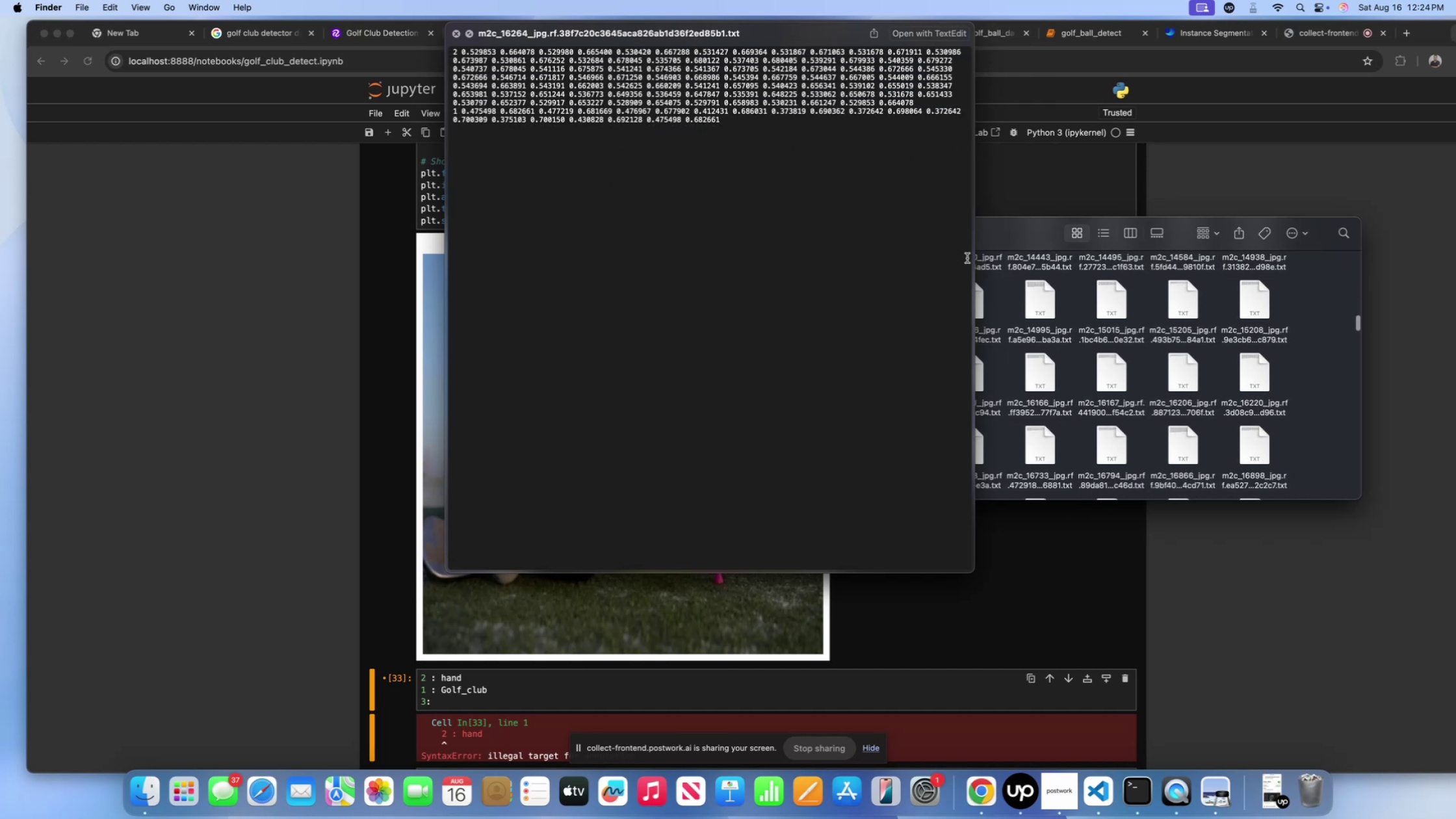 
key(ArrowDown)
 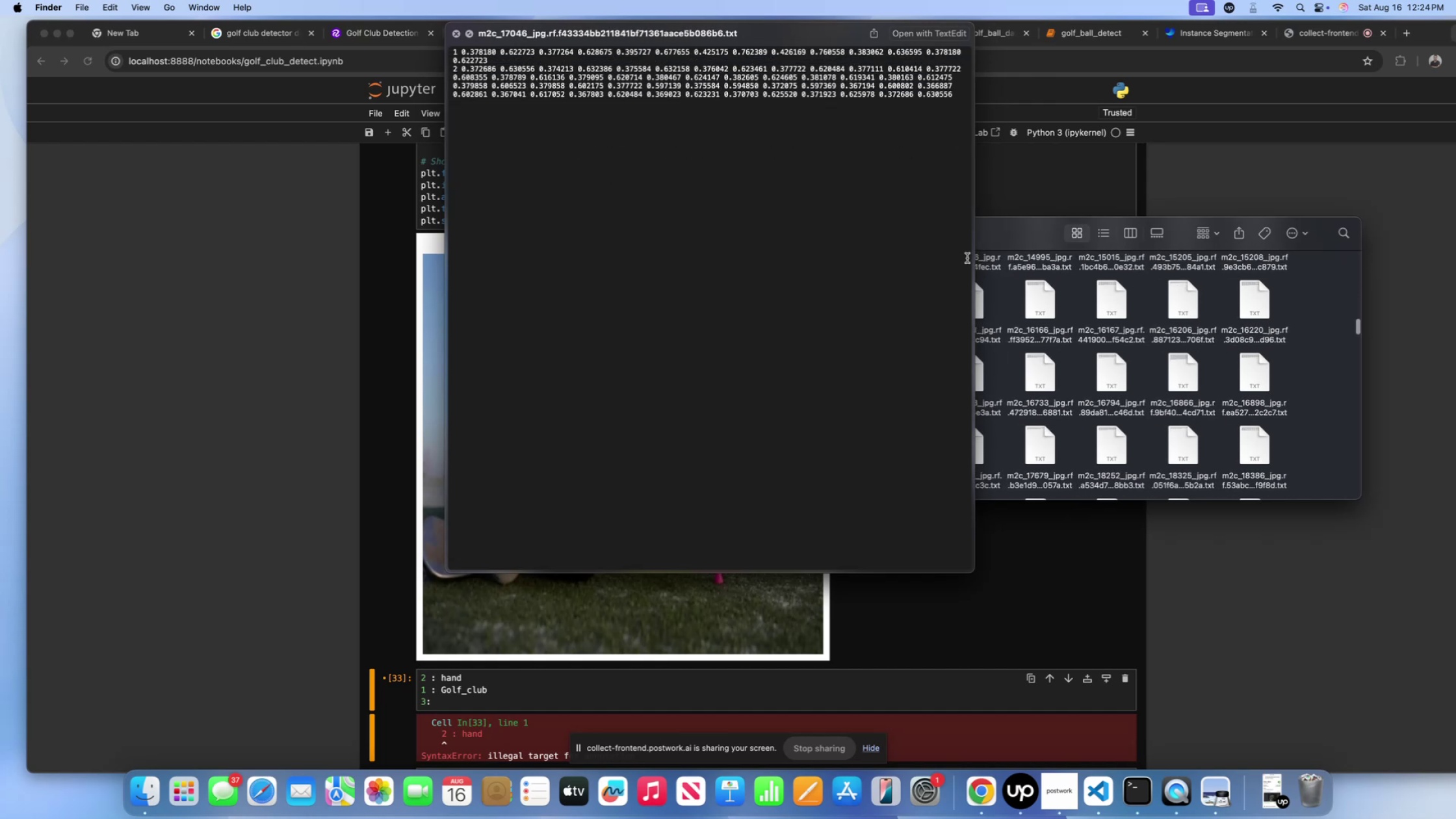 
key(ArrowDown)
 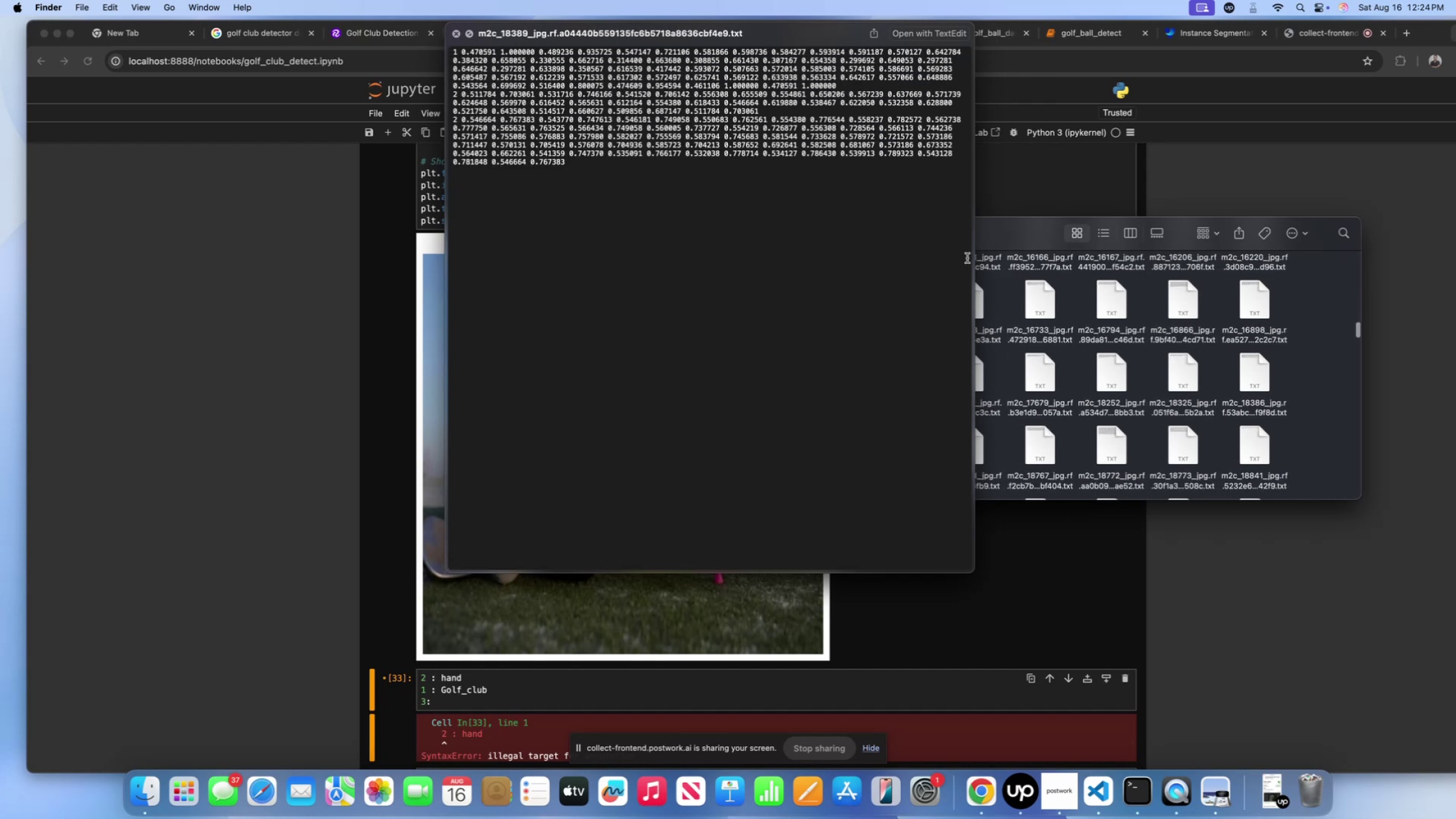 
key(ArrowDown)
 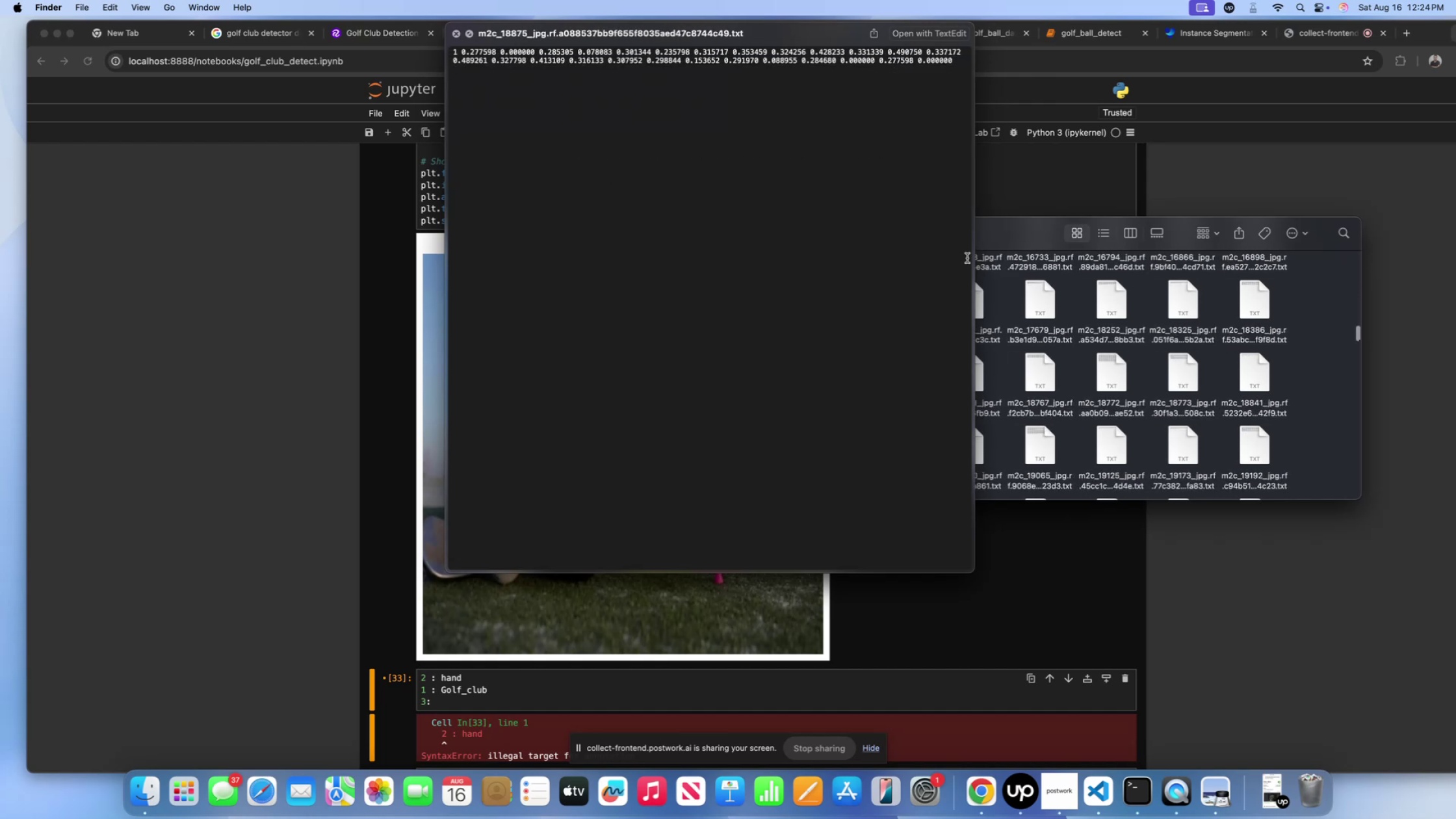 
key(ArrowDown)
 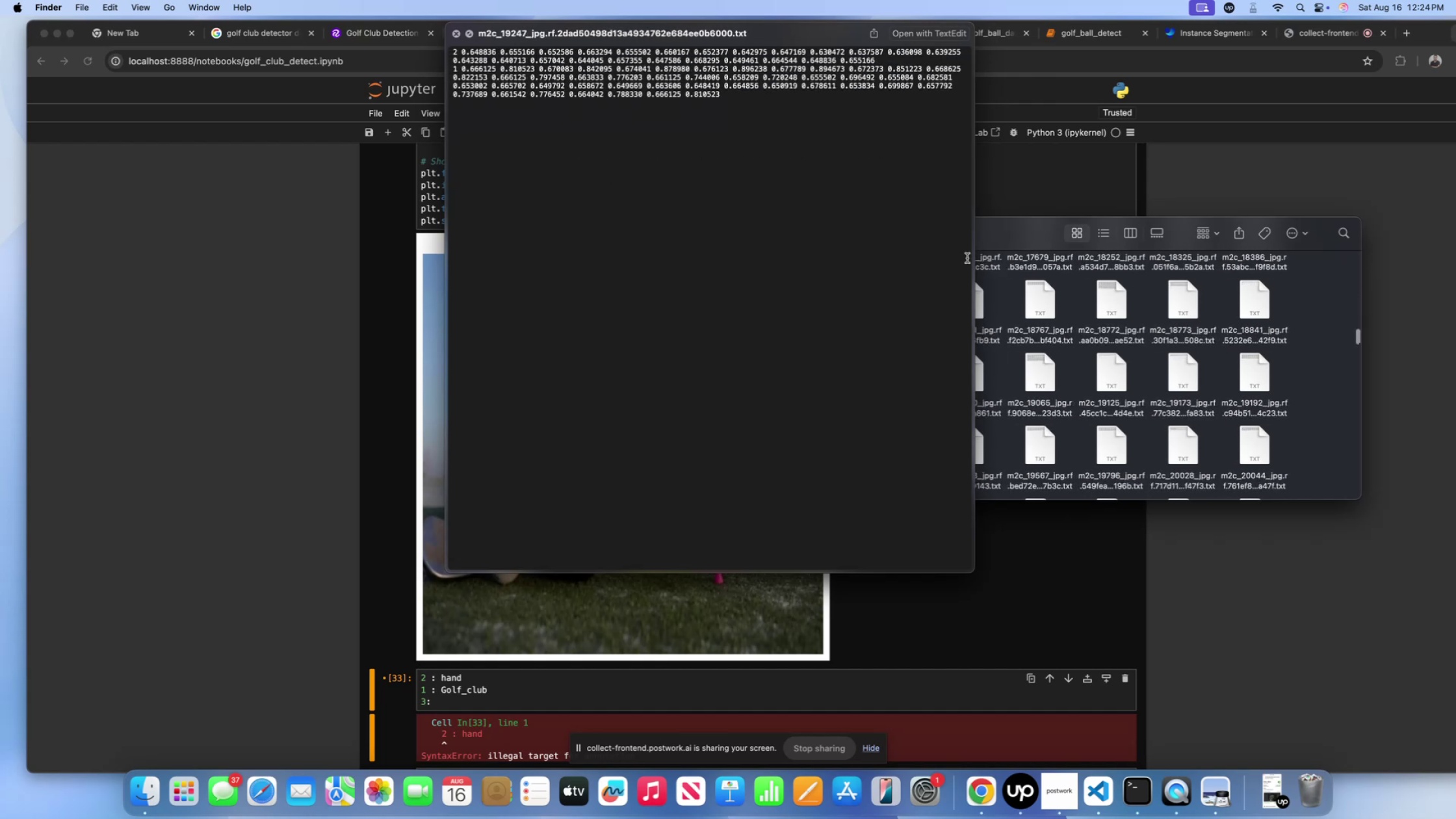 
key(ArrowDown)
 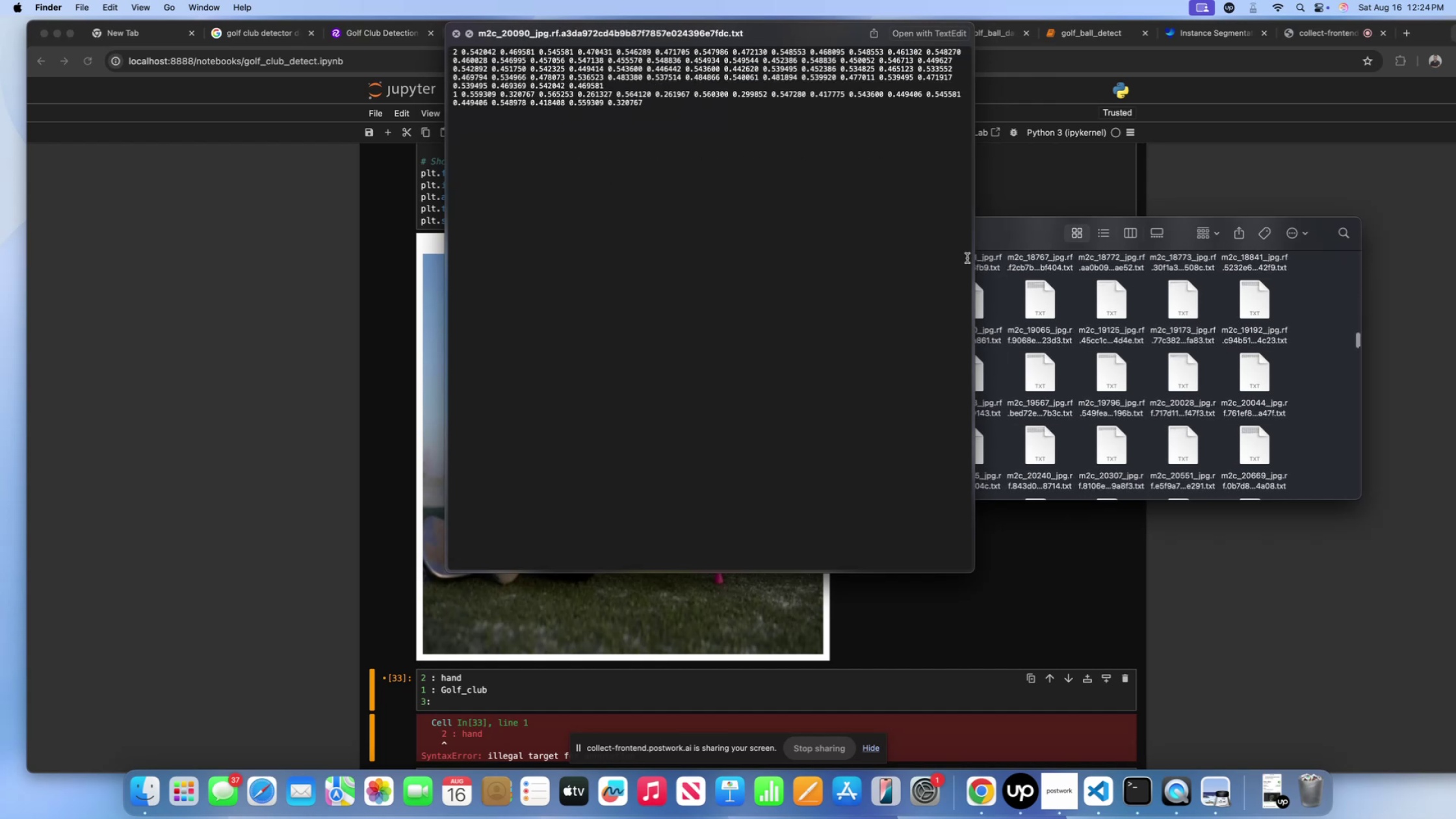 
key(ArrowDown)
 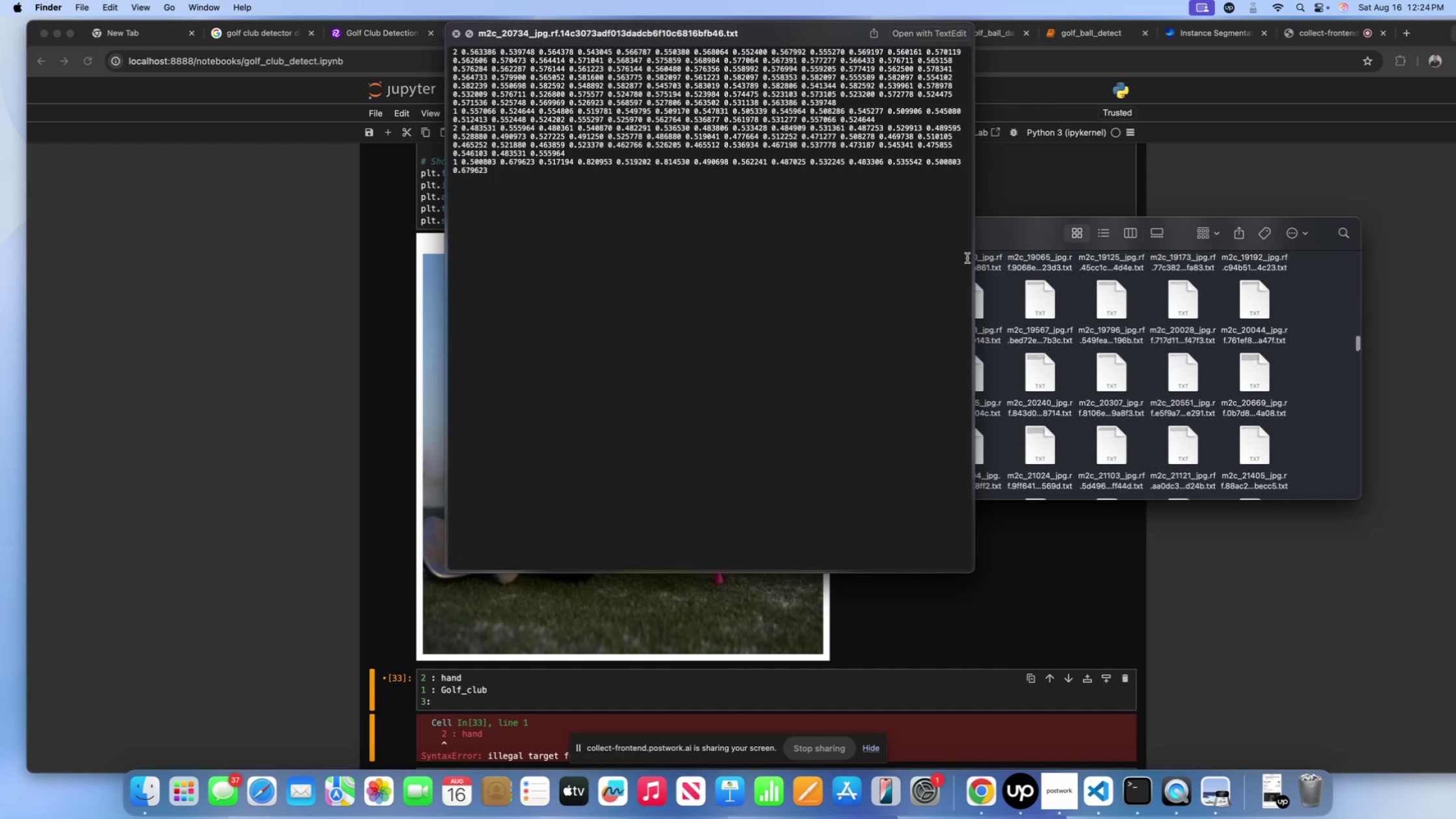 
key(ArrowDown)
 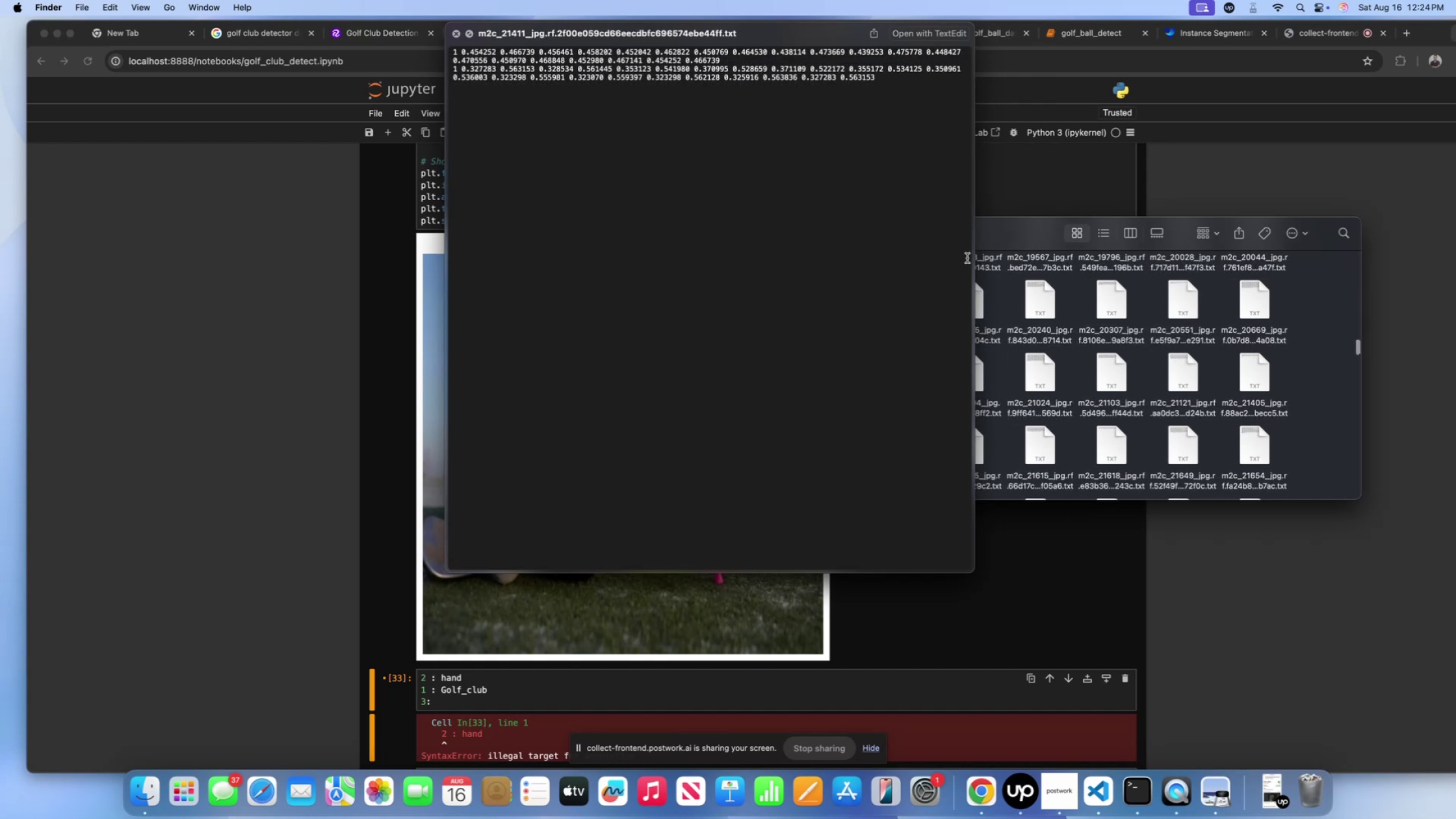 
key(ArrowDown)
 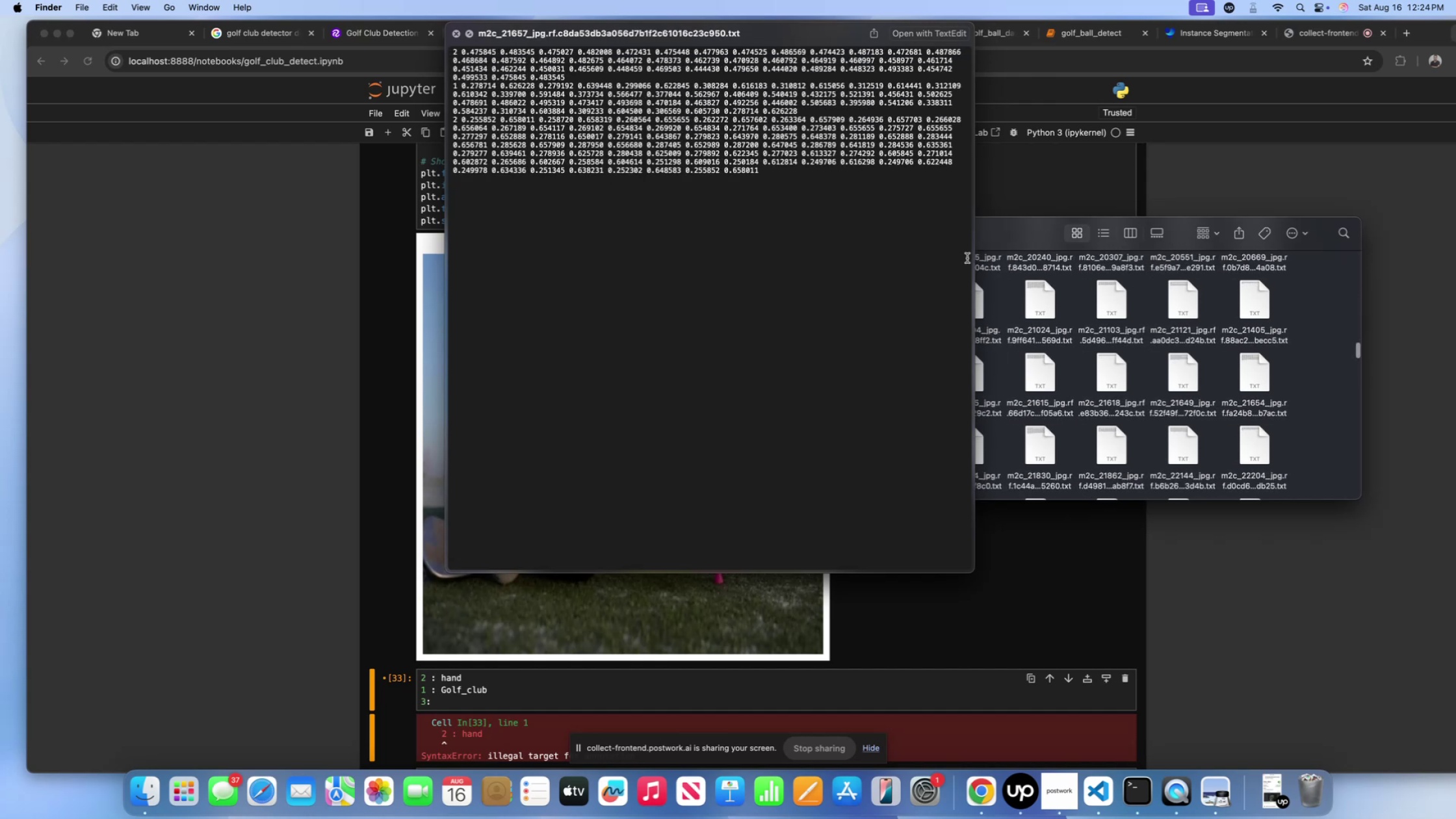 
key(ArrowLeft)
 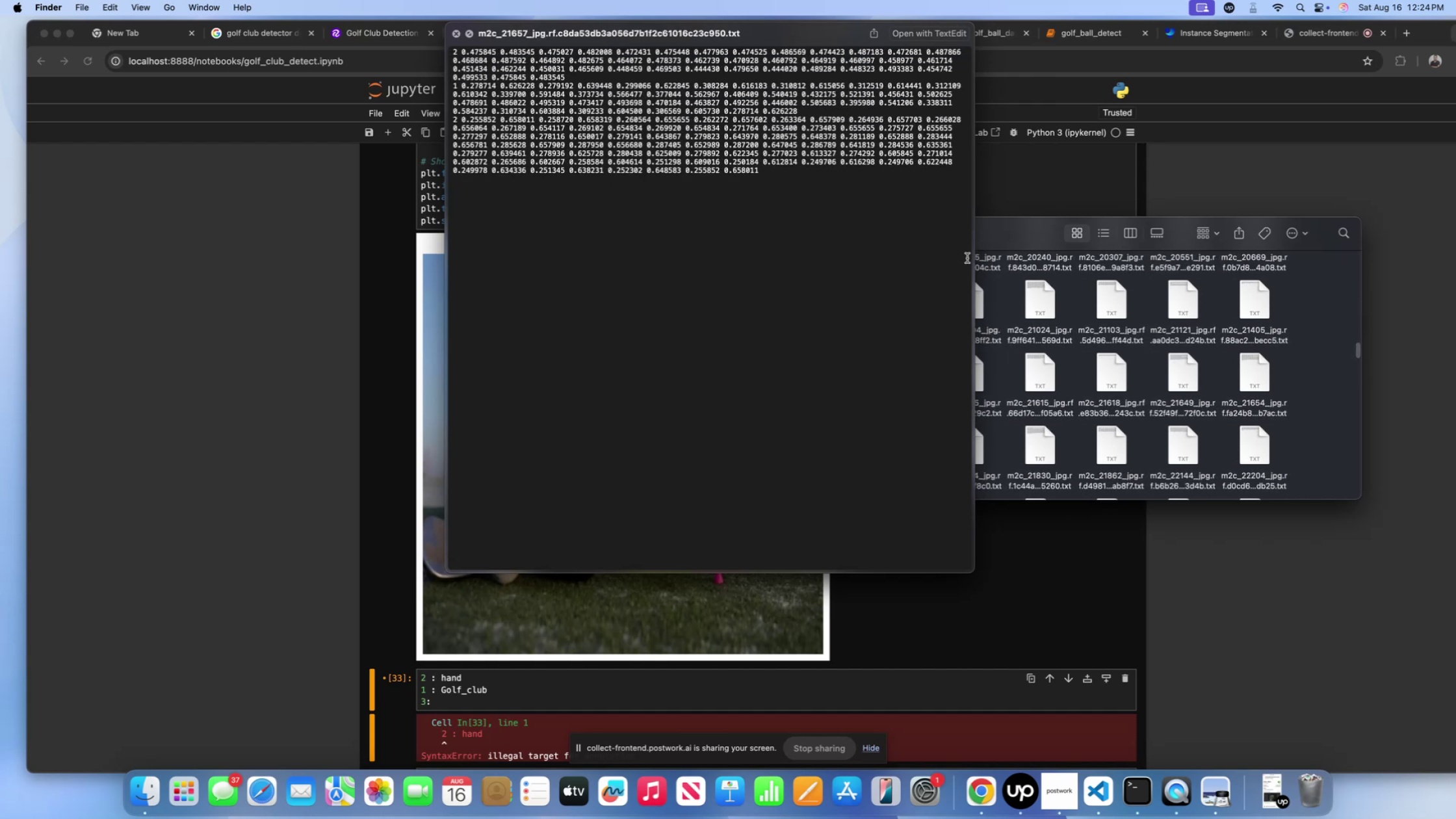 
key(ArrowLeft)
 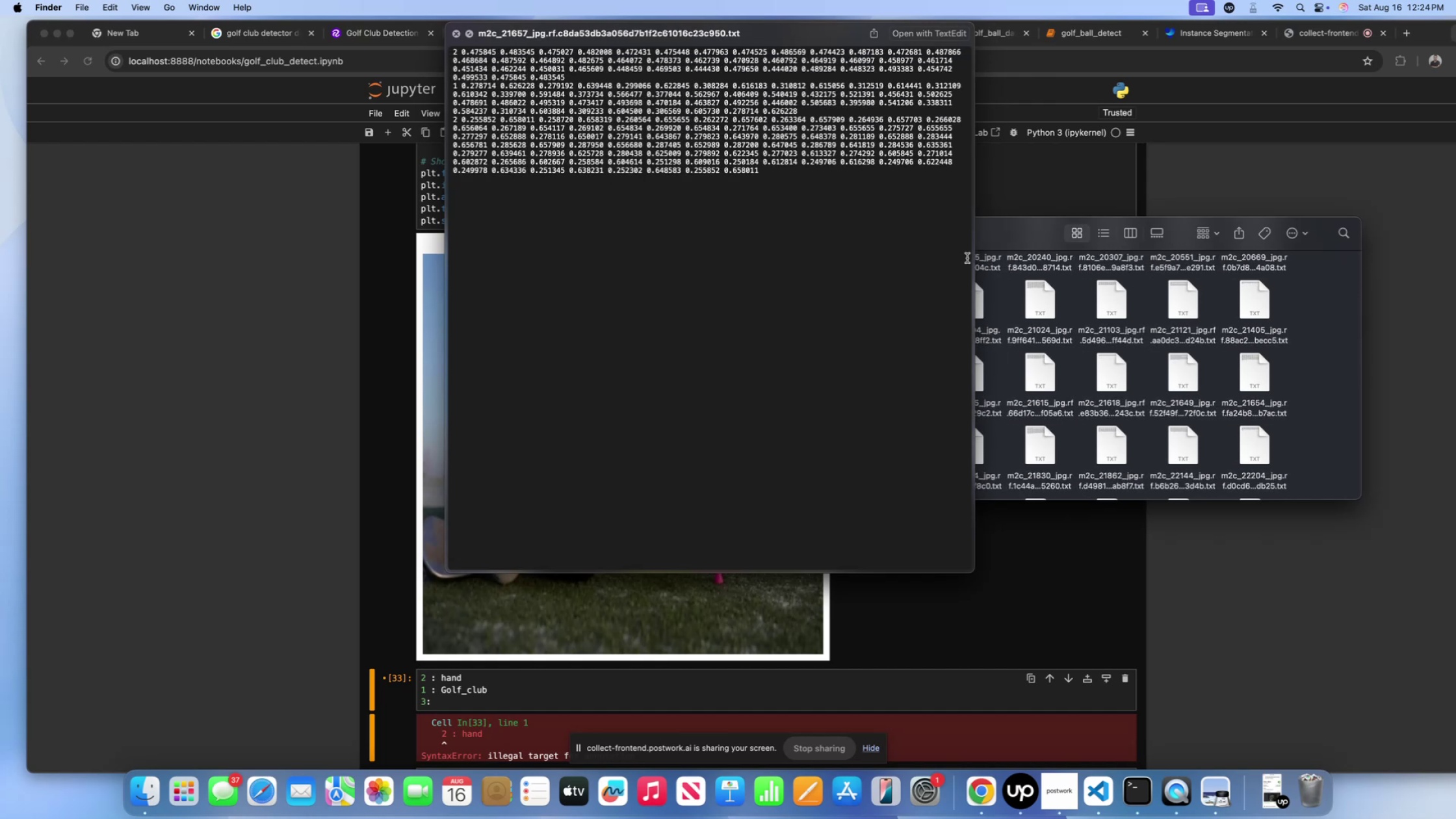 
key(ArrowLeft)
 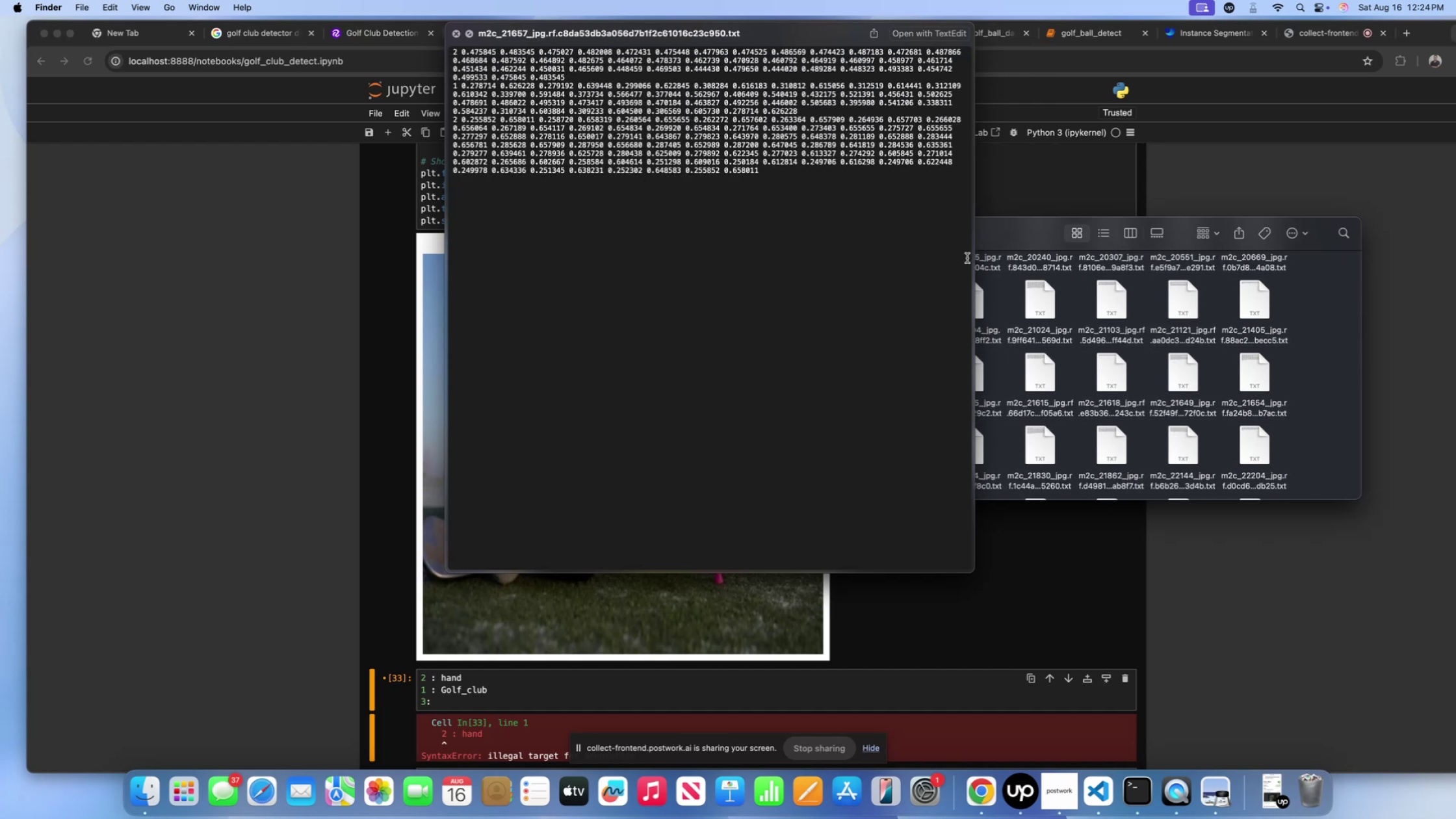 
key(ArrowDown)
 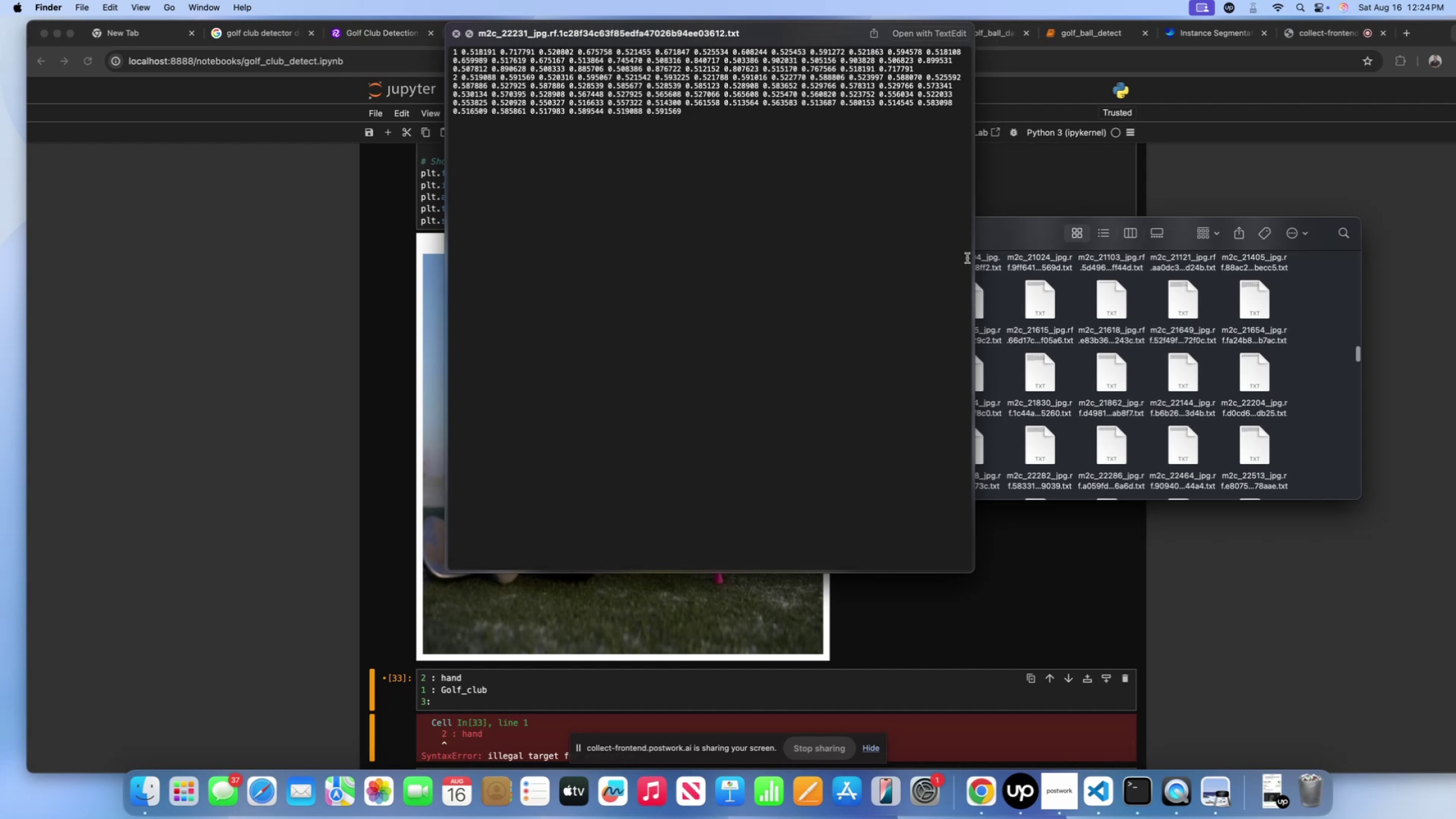 
key(ArrowDown)
 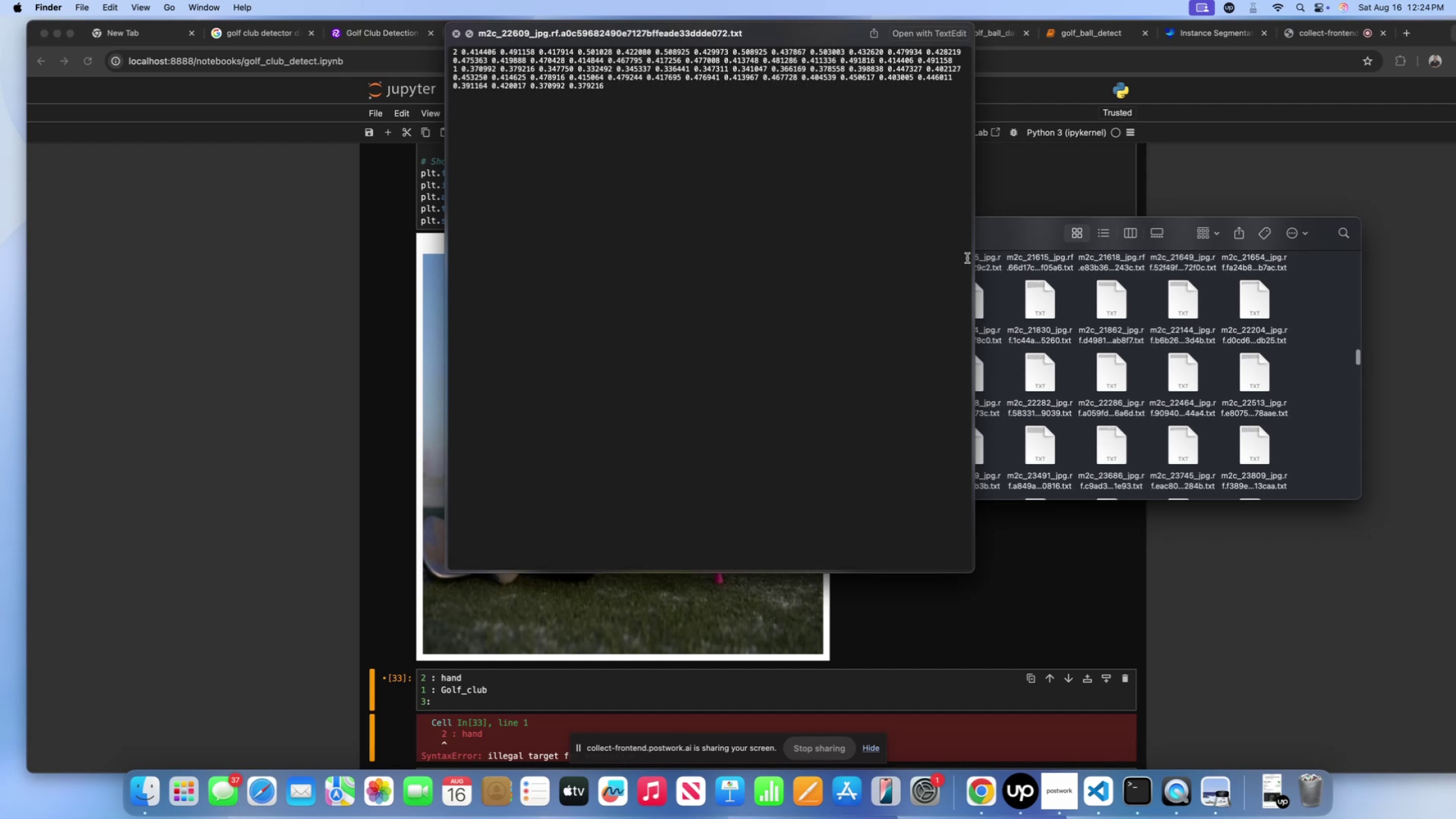 
key(ArrowDown)
 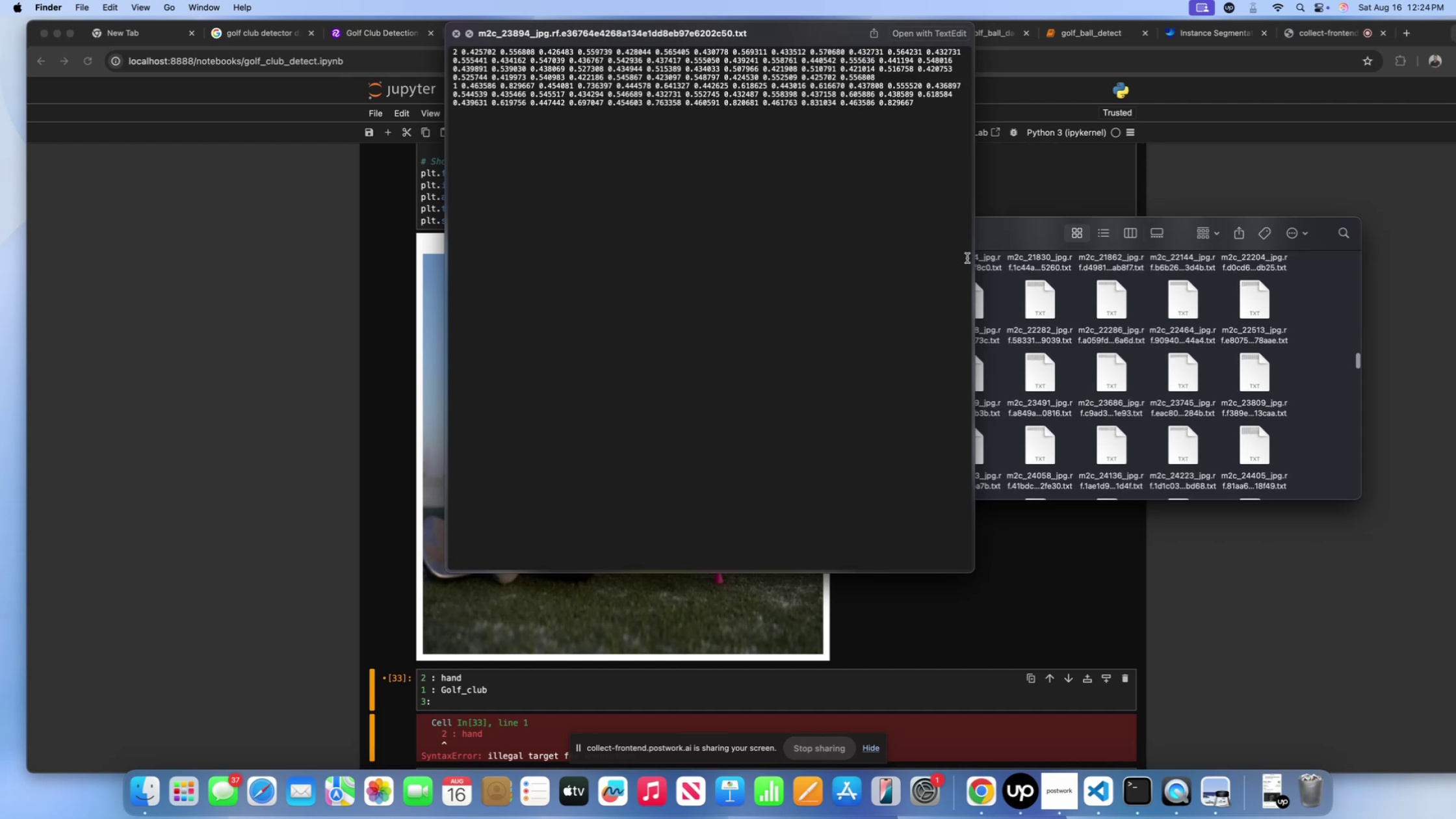 
key(ArrowDown)
 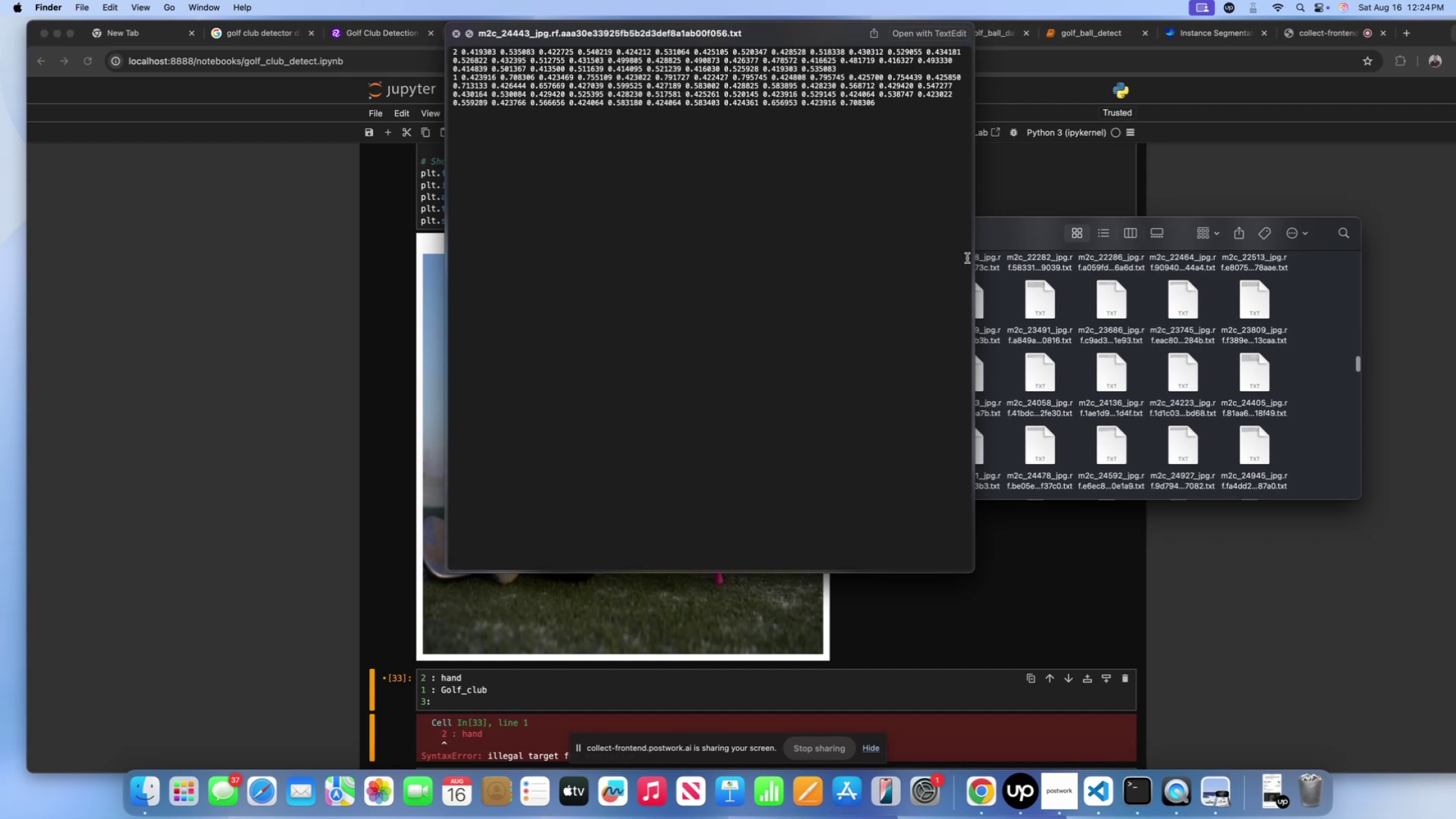 
key(ArrowDown)
 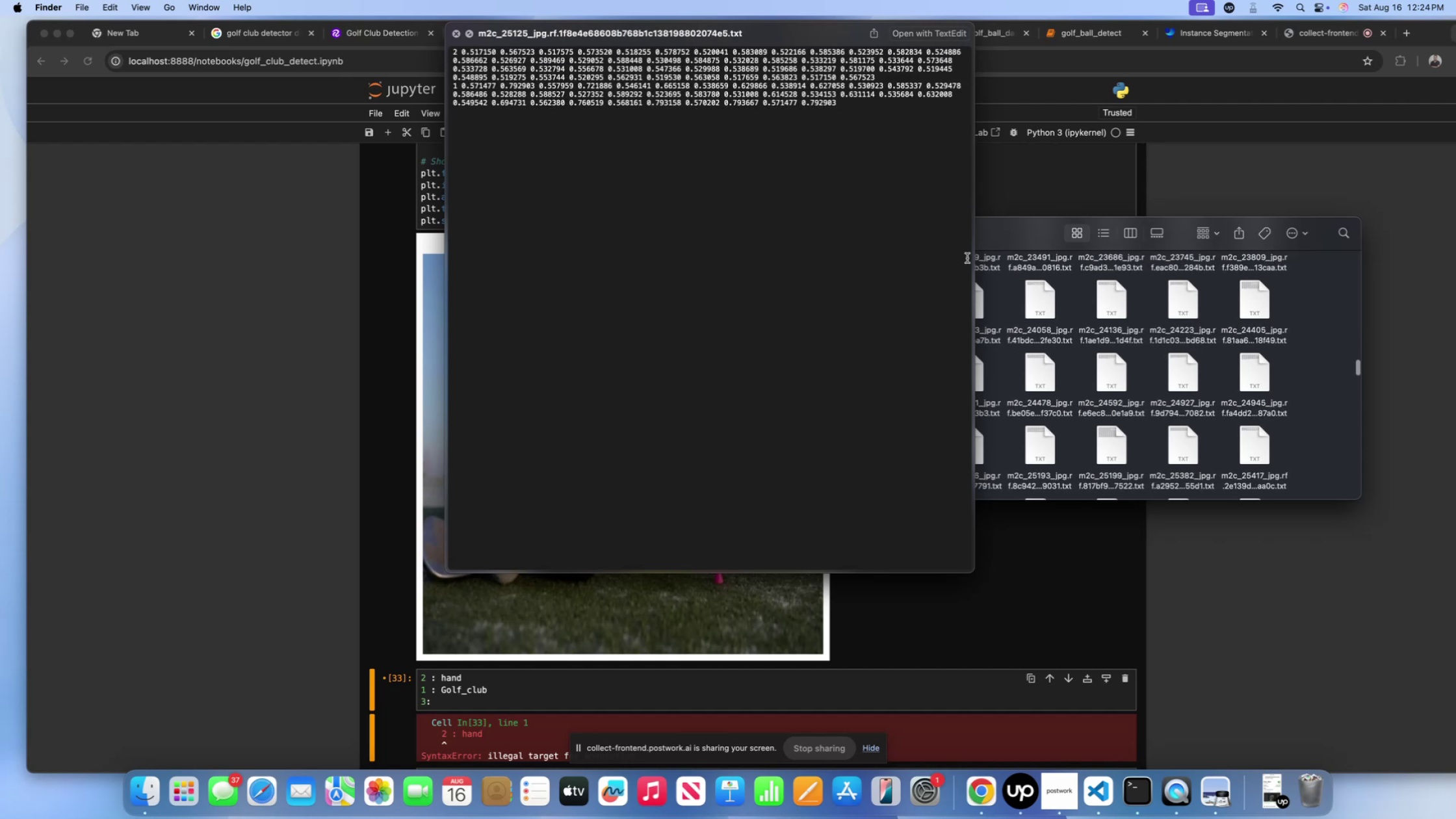 
key(ArrowDown)
 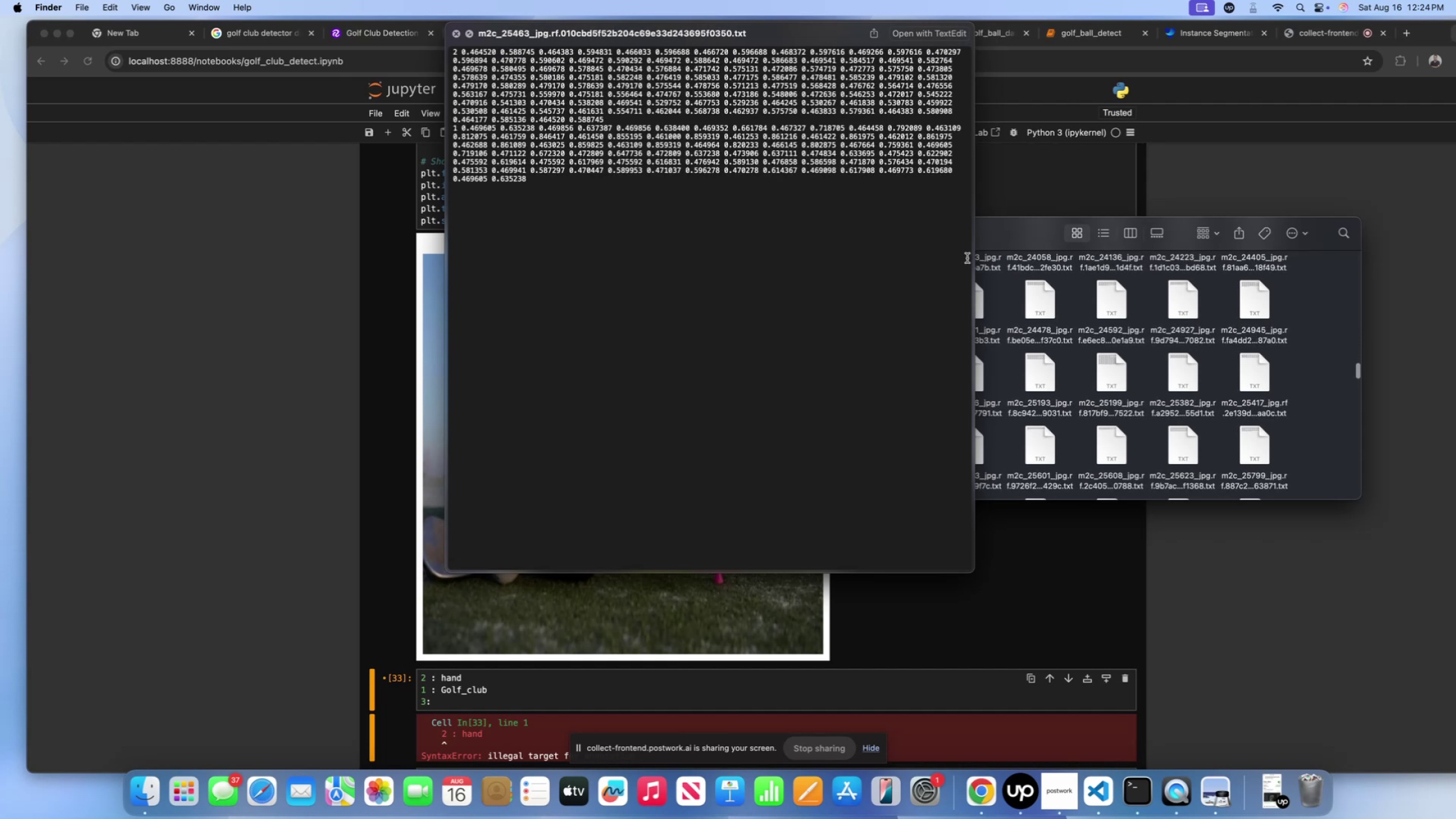 
key(ArrowDown)
 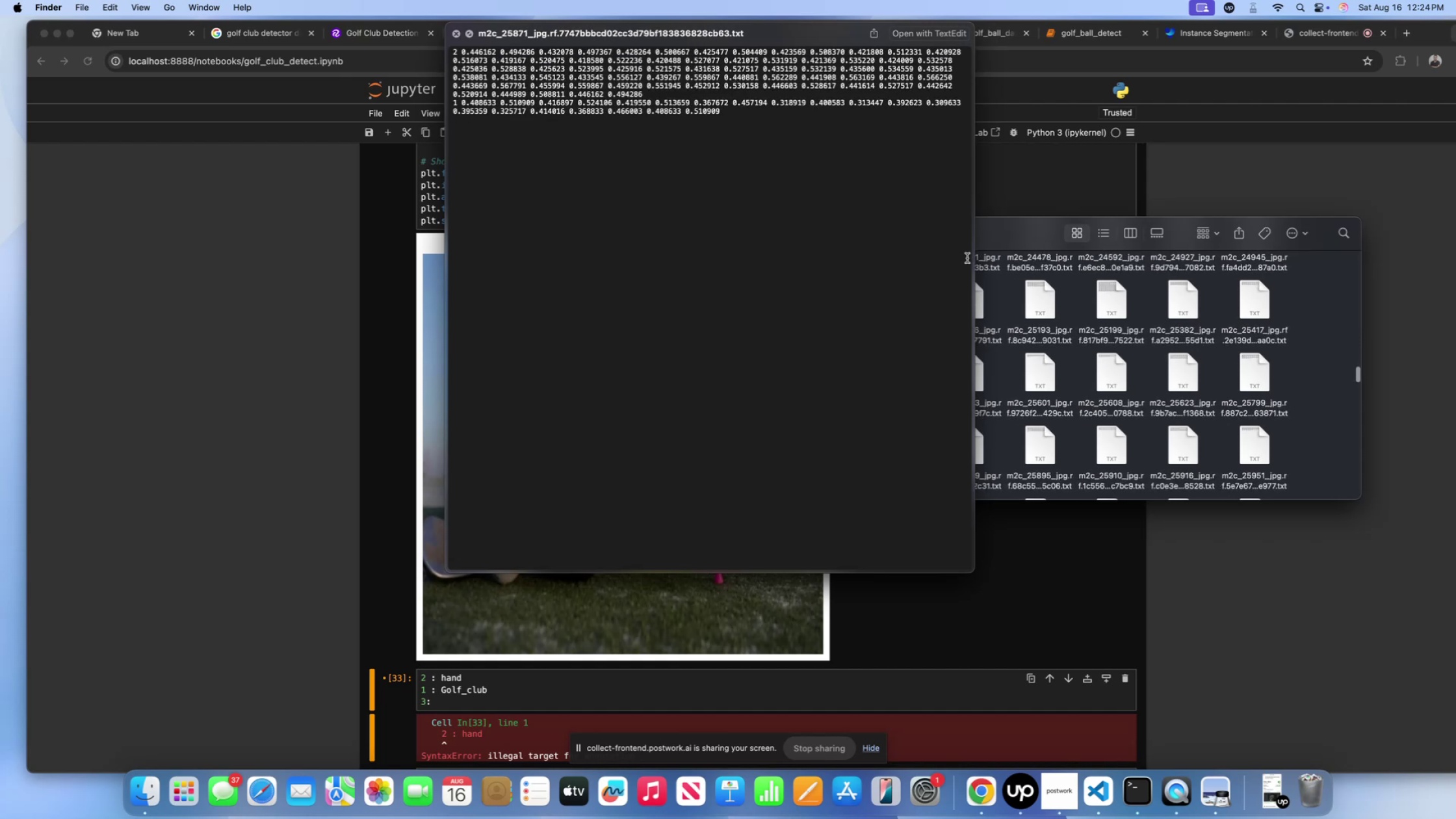 
key(ArrowDown)
 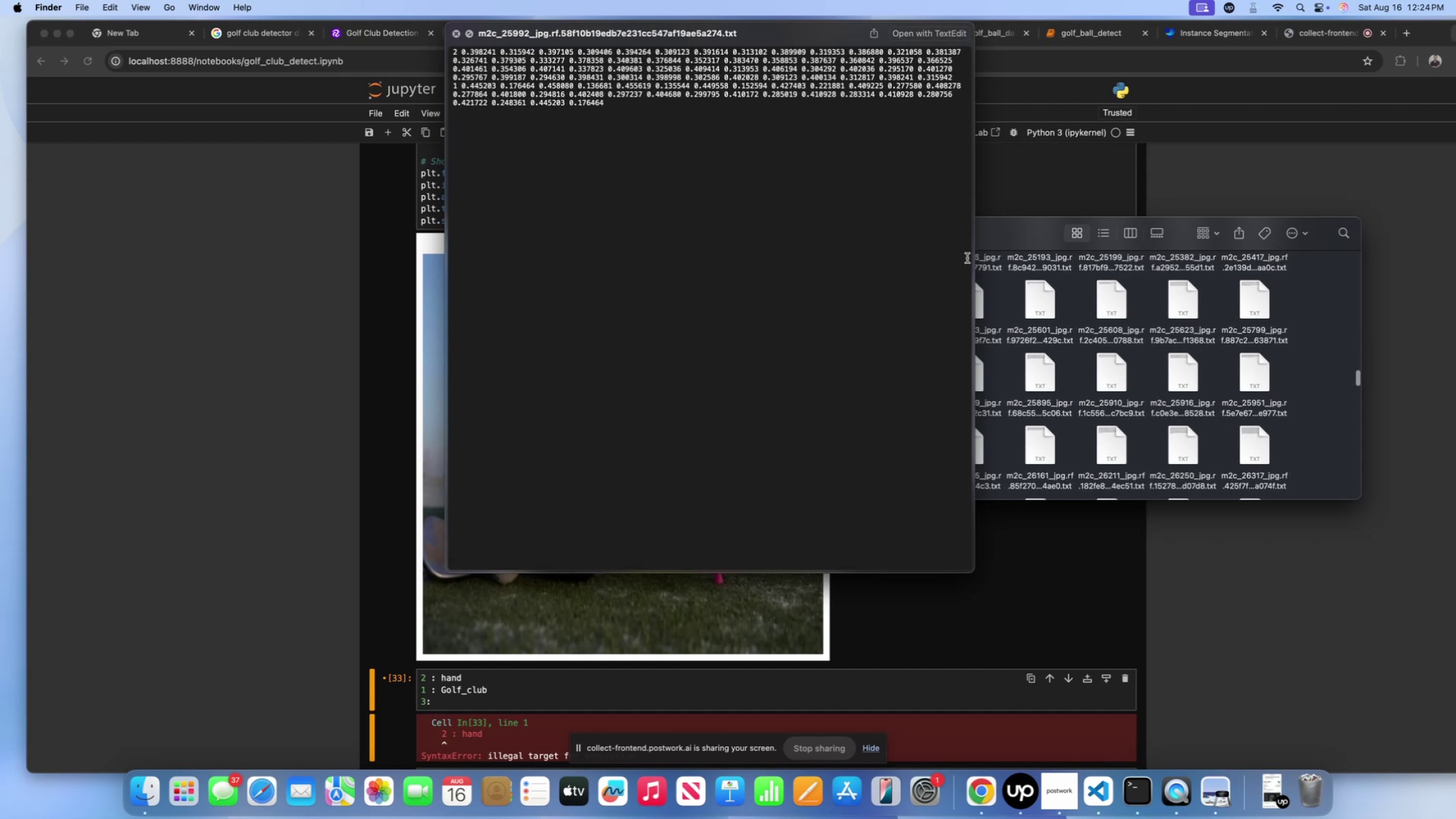 
key(ArrowDown)
 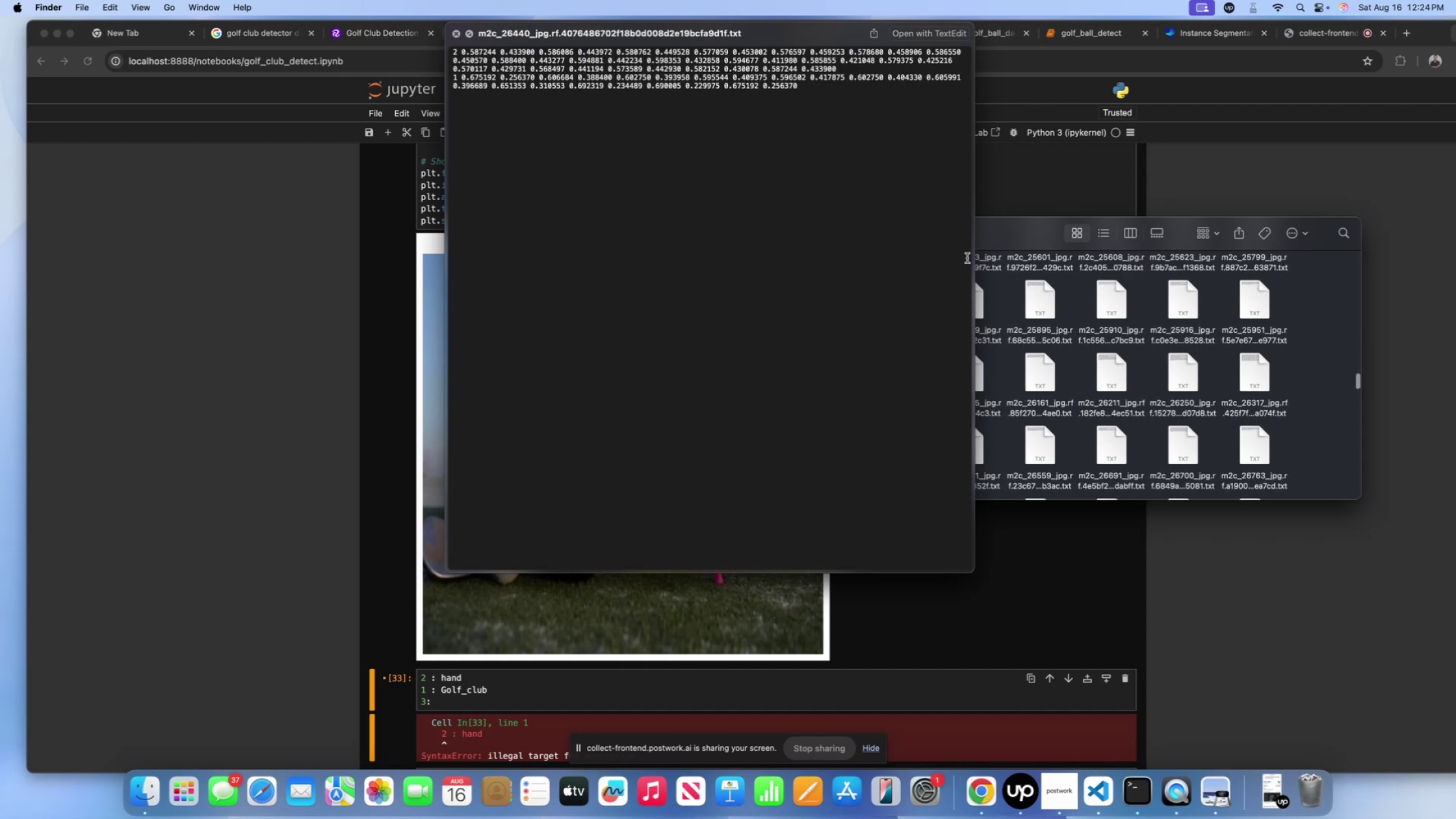 
key(ArrowDown)
 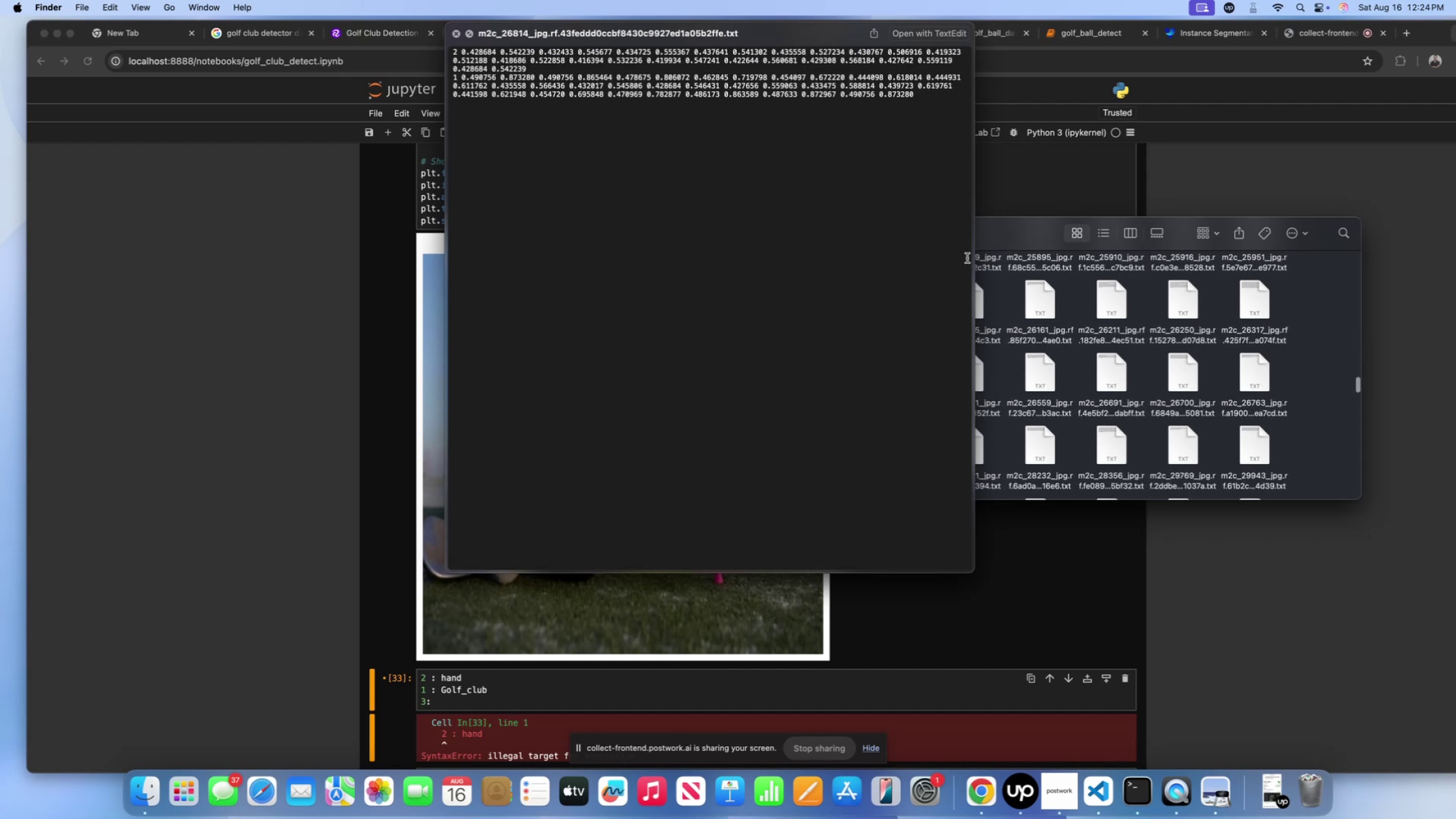 
key(ArrowDown)
 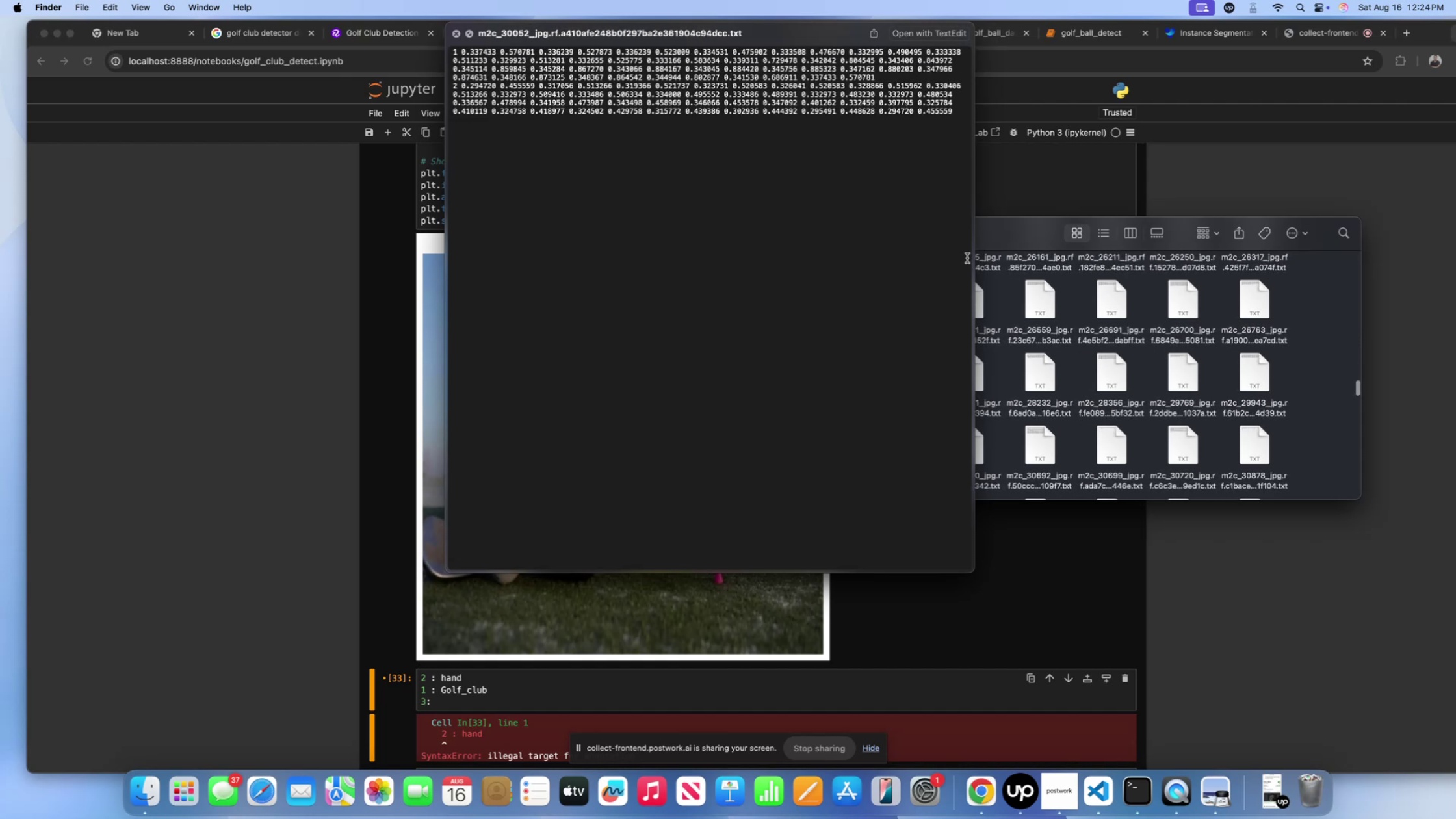 
key(ArrowDown)
 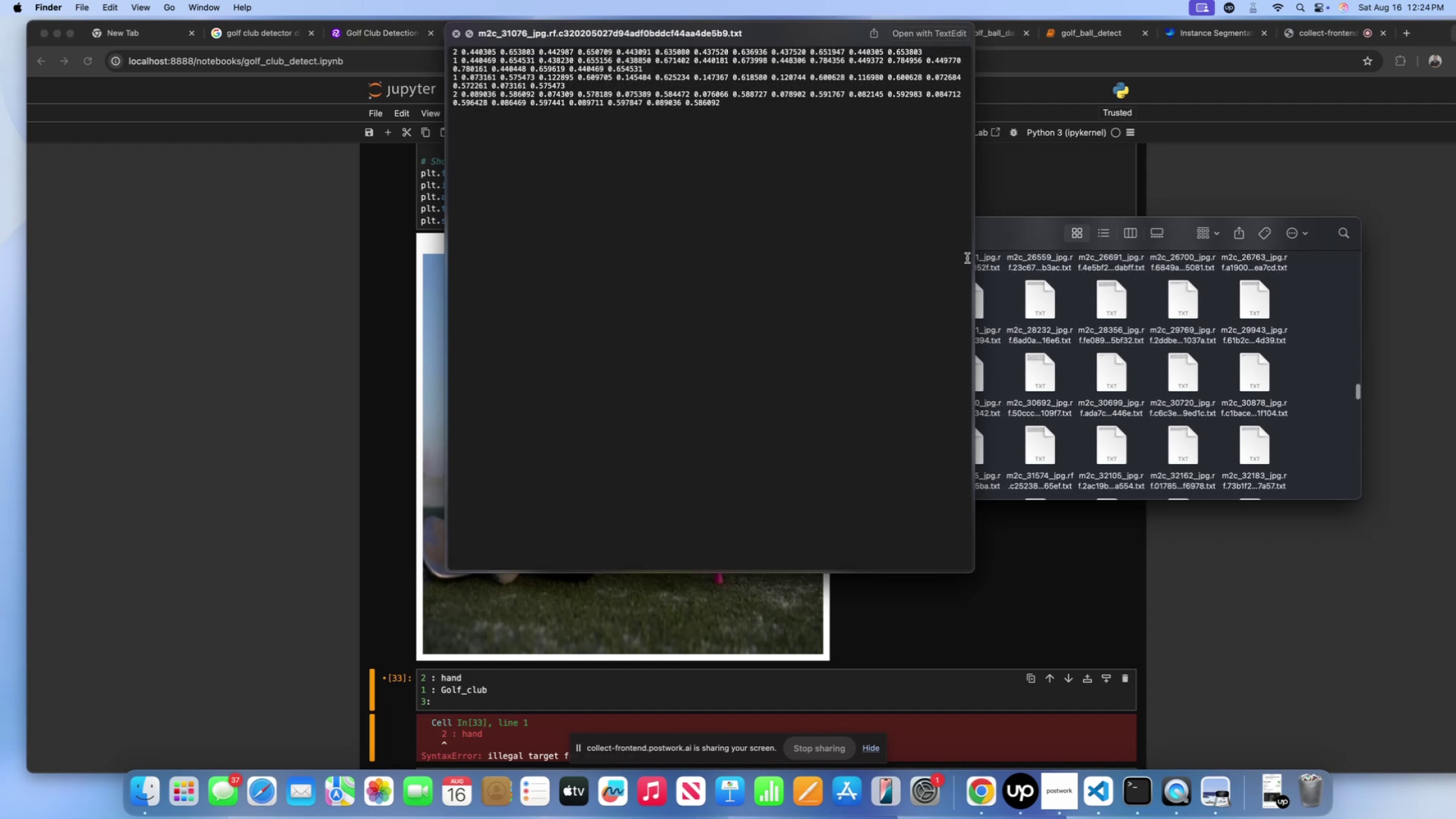 
key(ArrowDown)
 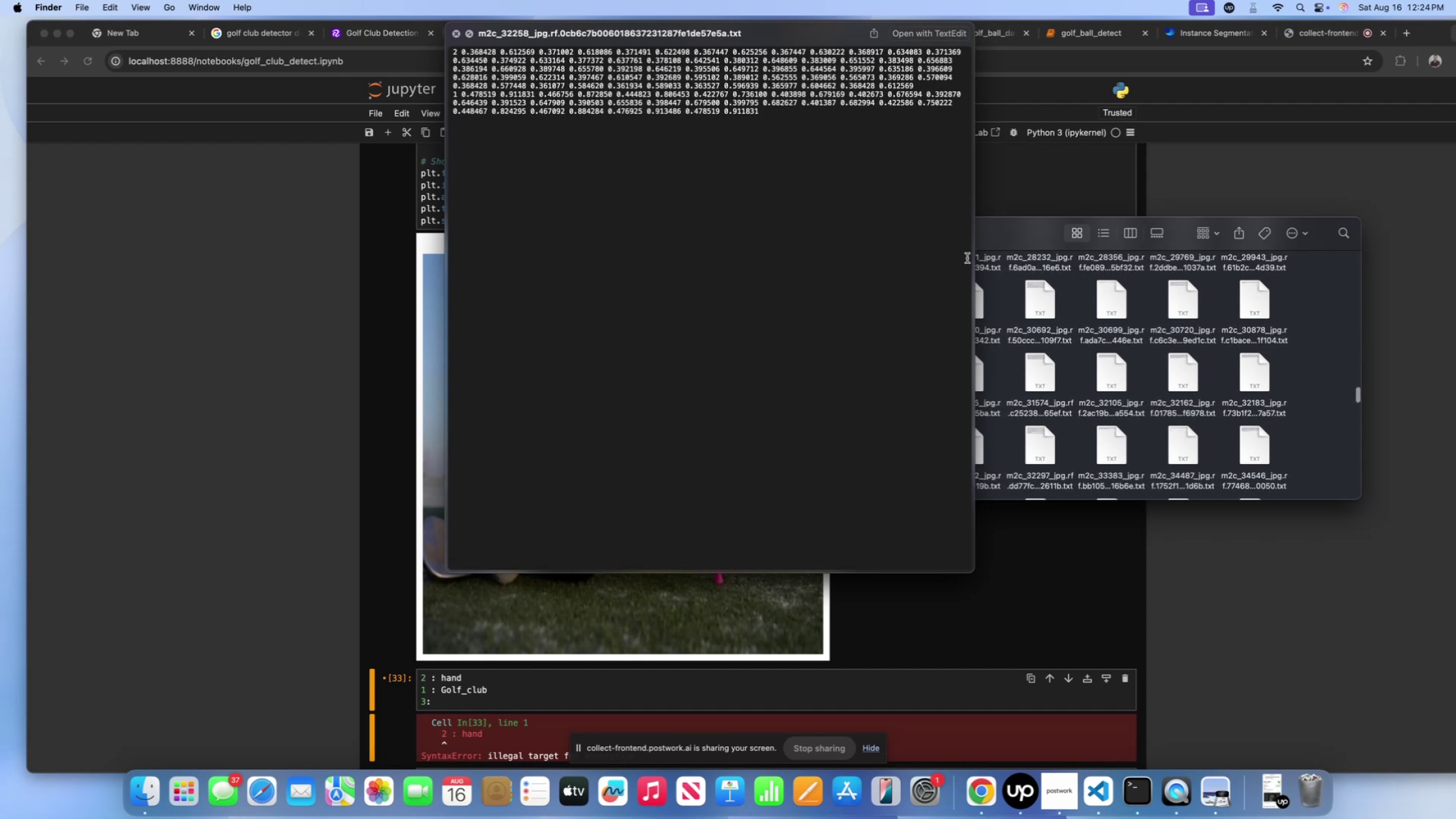 
key(ArrowDown)
 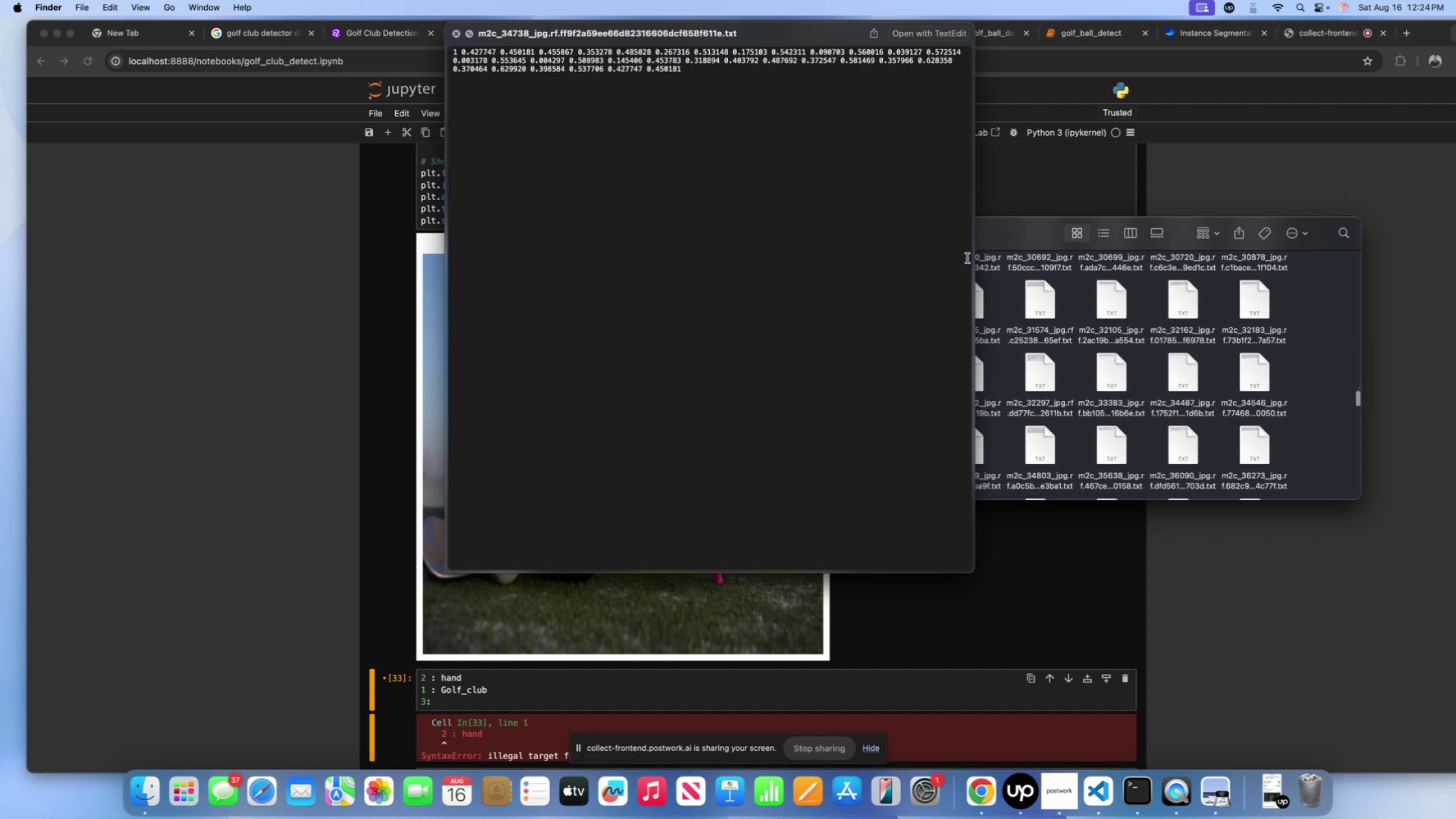 
key(ArrowDown)
 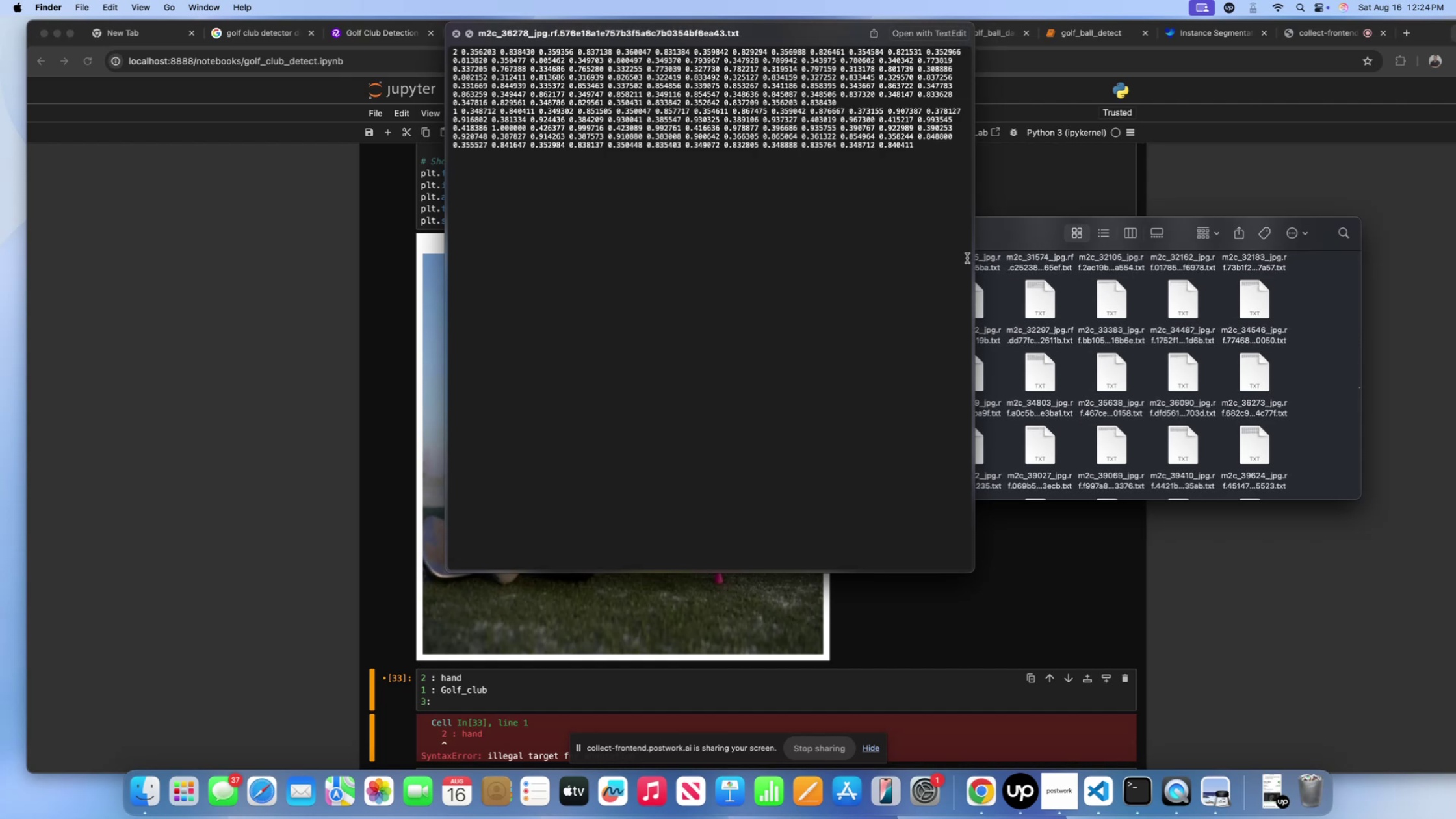 
key(ArrowDown)
 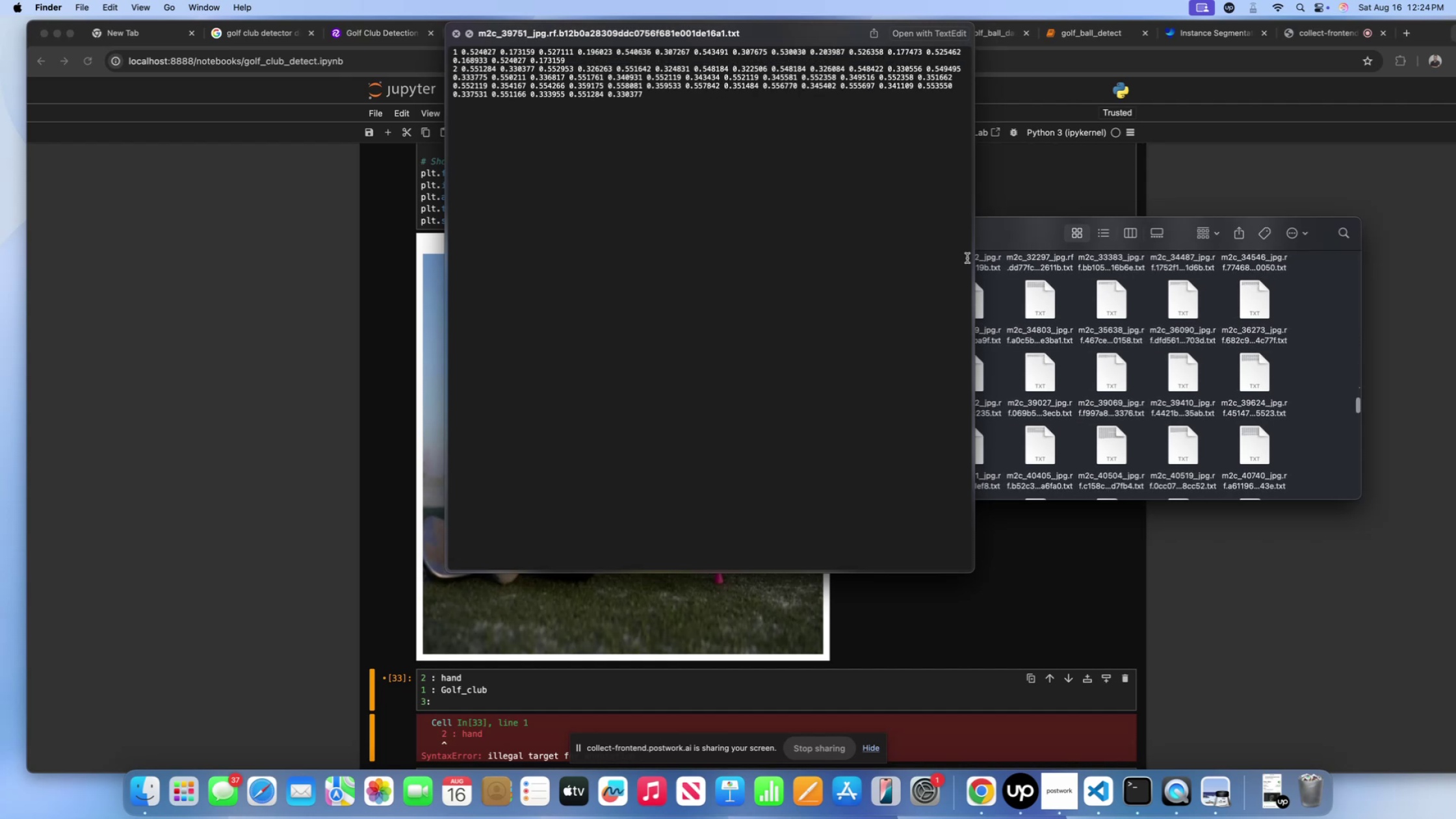 
key(ArrowDown)
 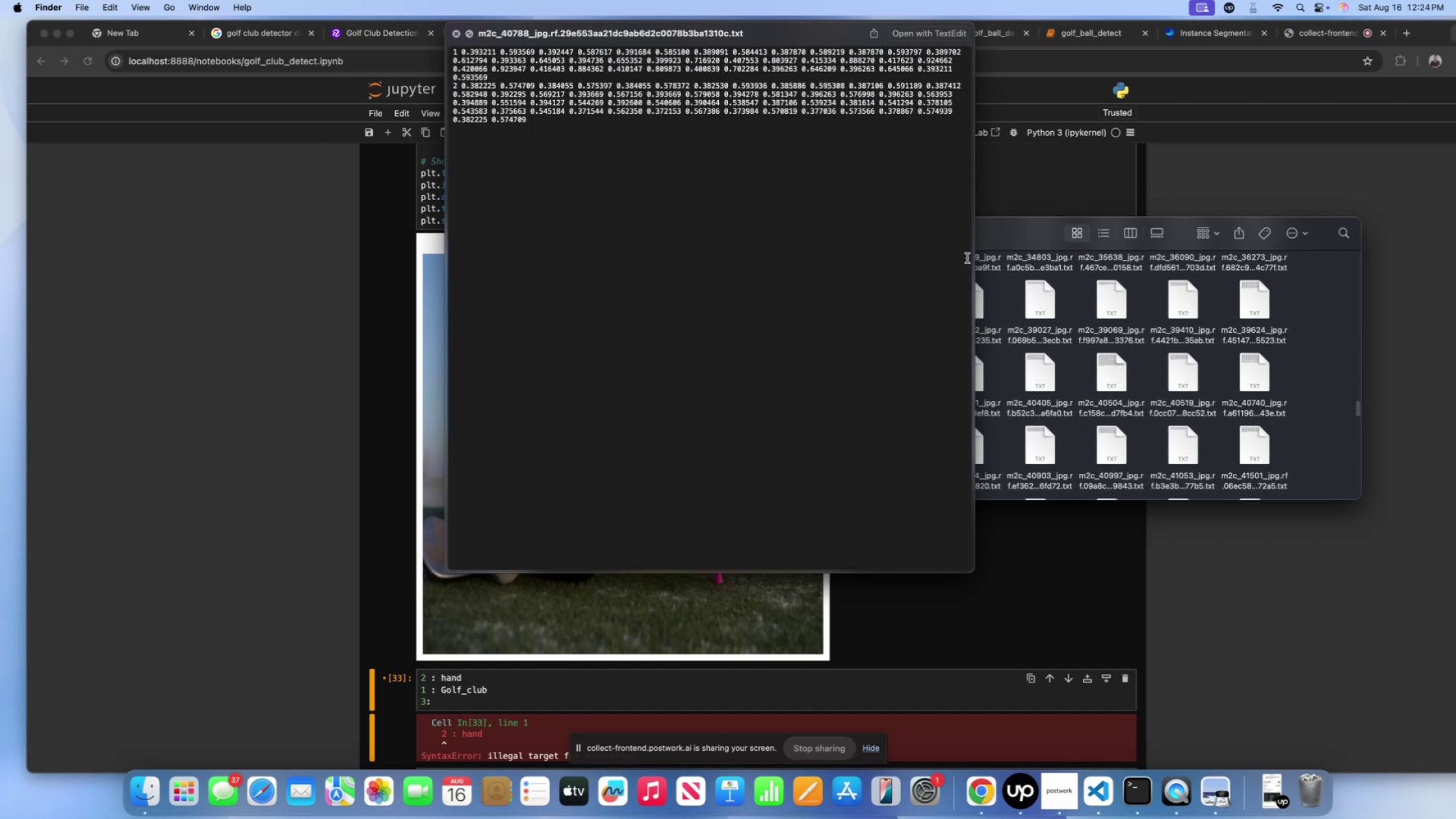 
scroll: coordinate [967, 258], scroll_direction: down, amount: 7.0
 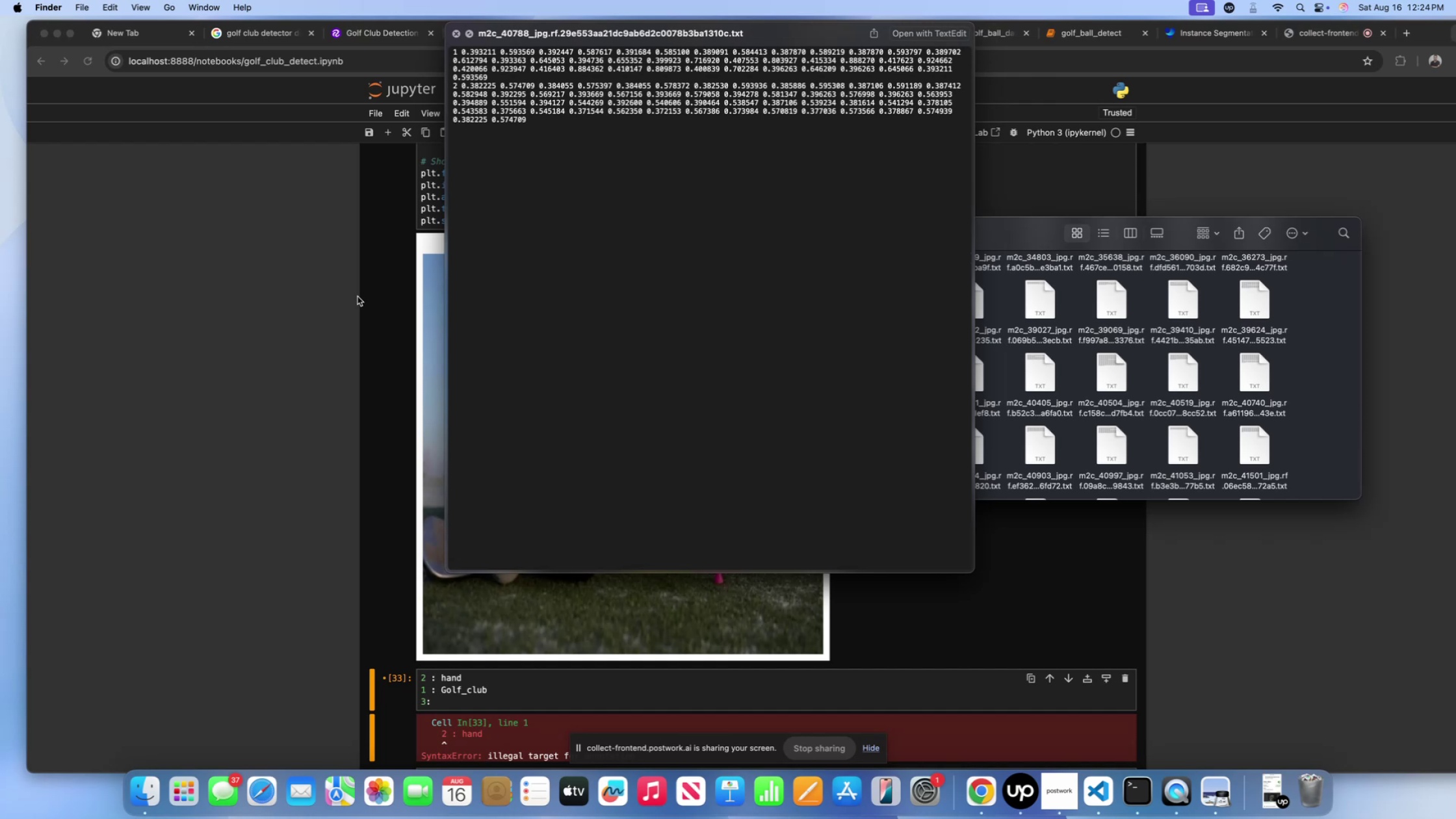 
left_click([1039, 380])
 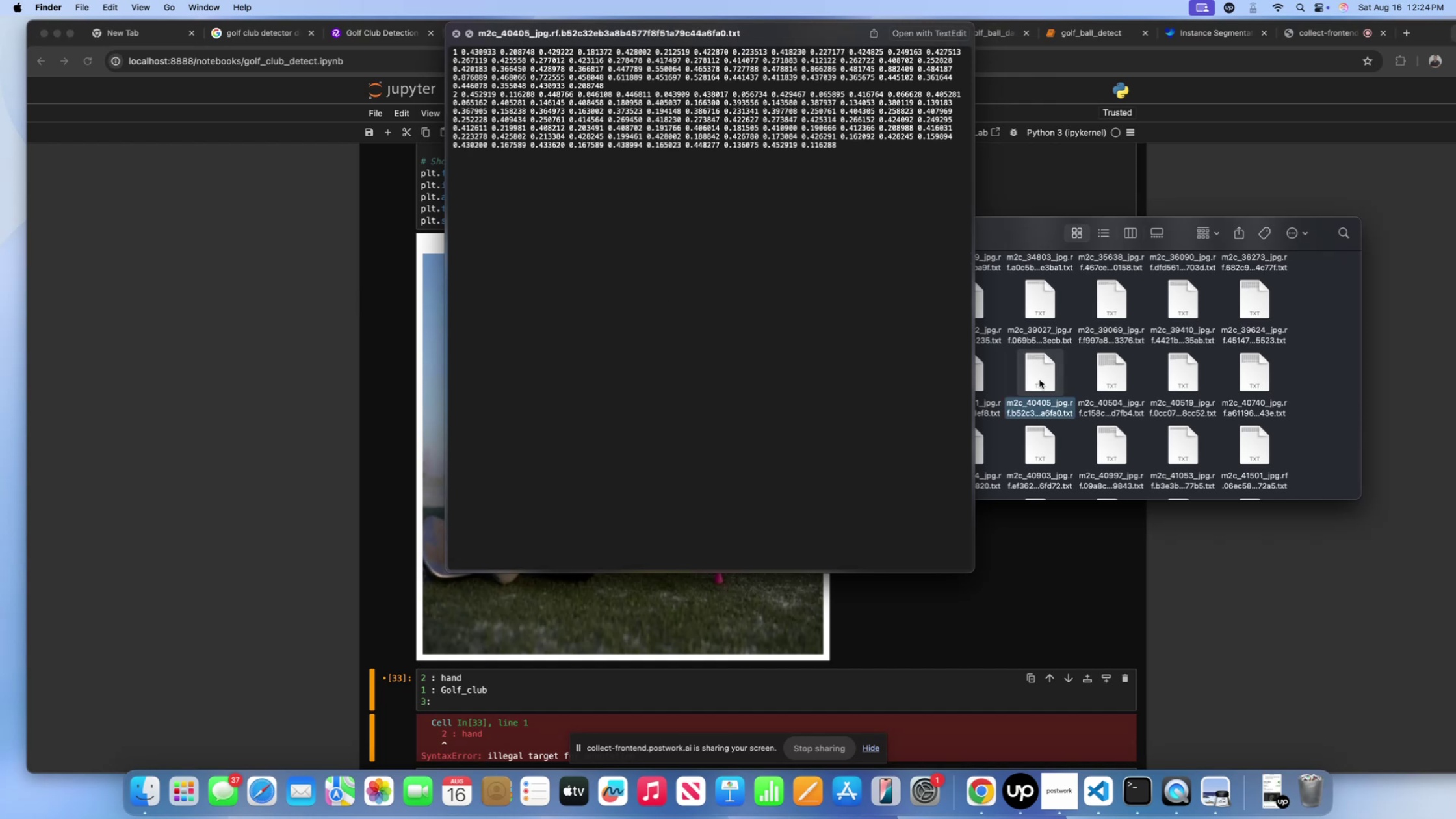 
key(Space)
 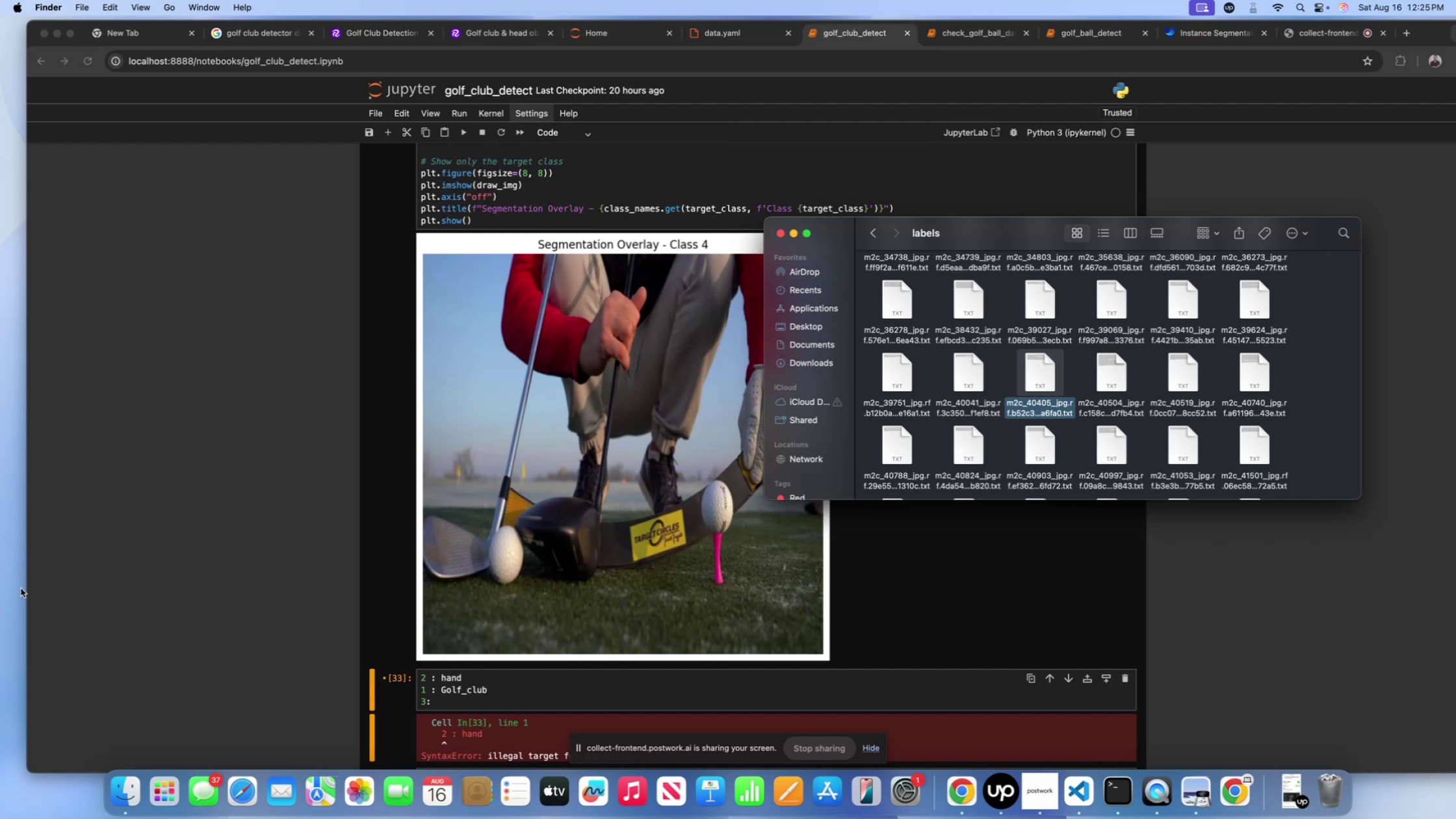 
wait(28.18)
 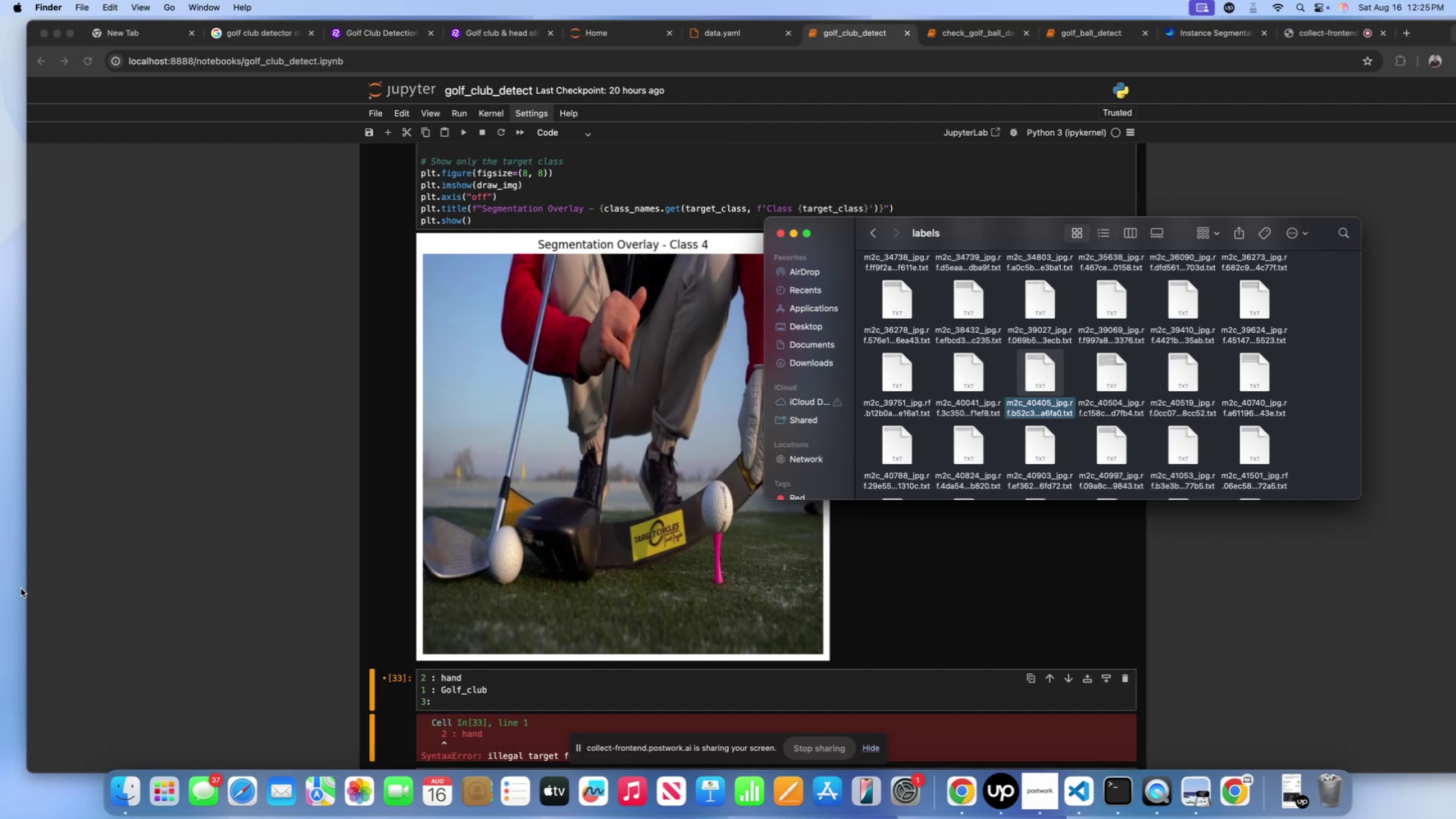 
scroll: coordinate [554, 667], scroll_direction: down, amount: 78.0
 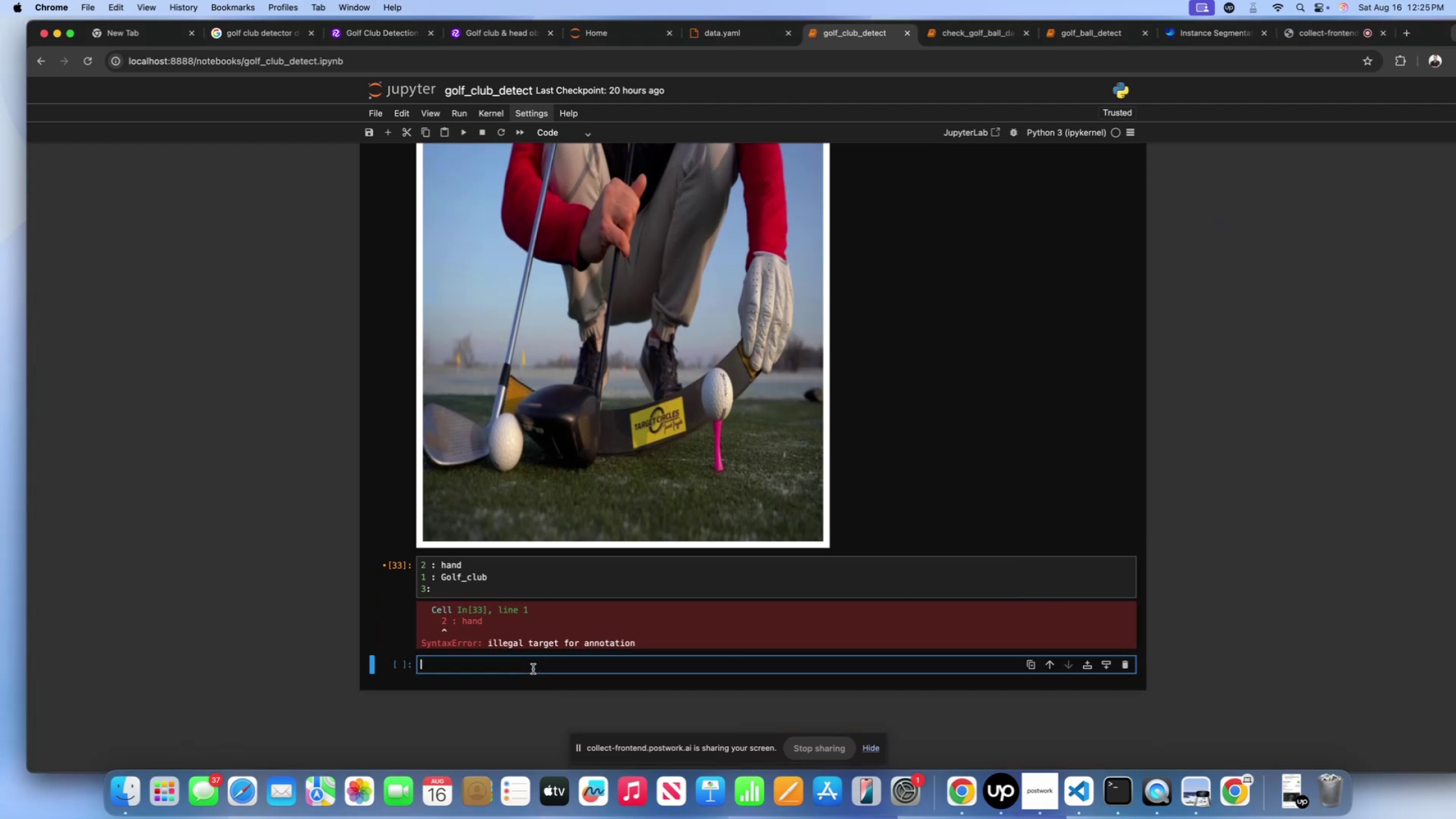 
key(Meta+CommandLeft)
 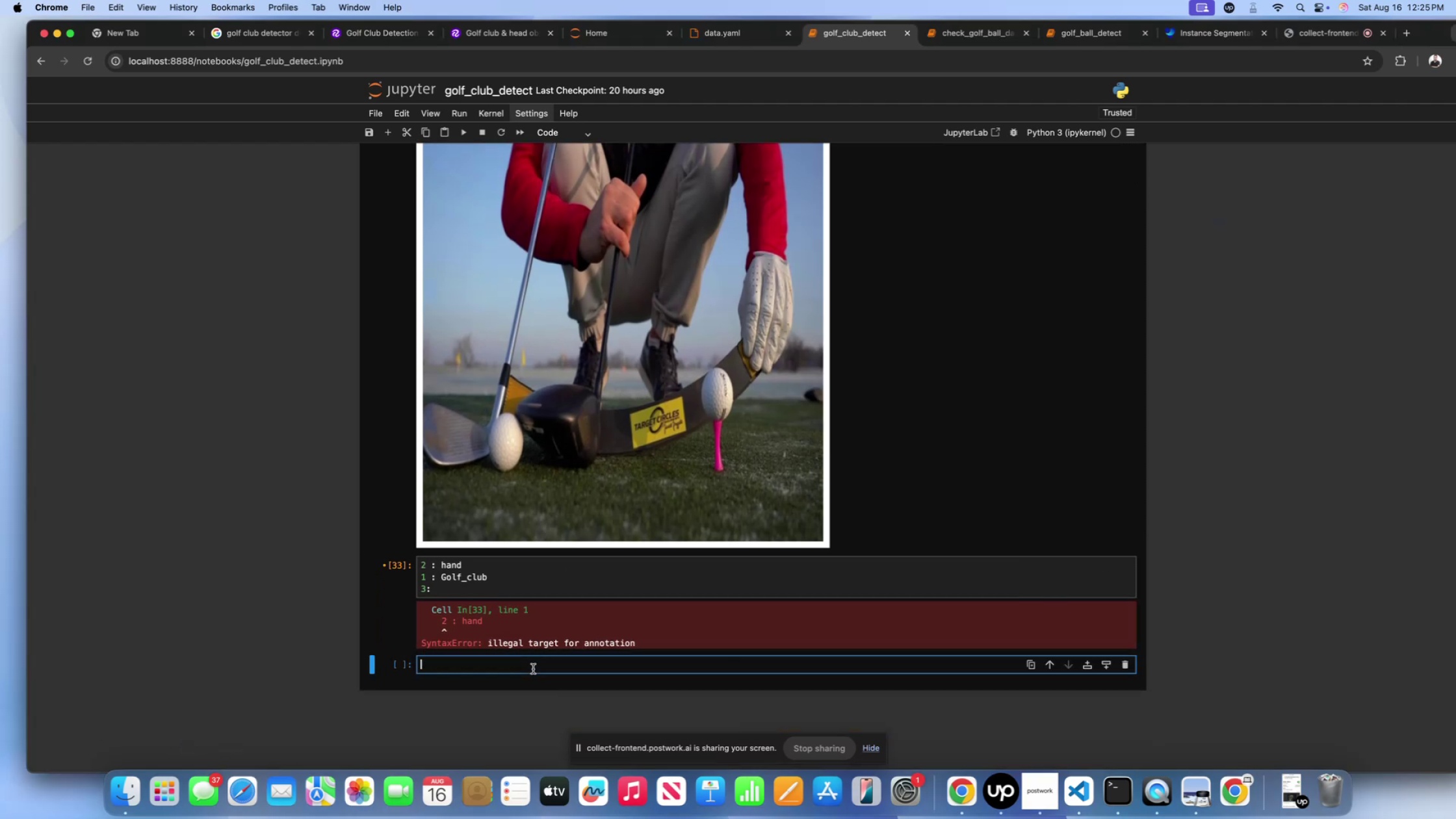 
key(Meta+V)
 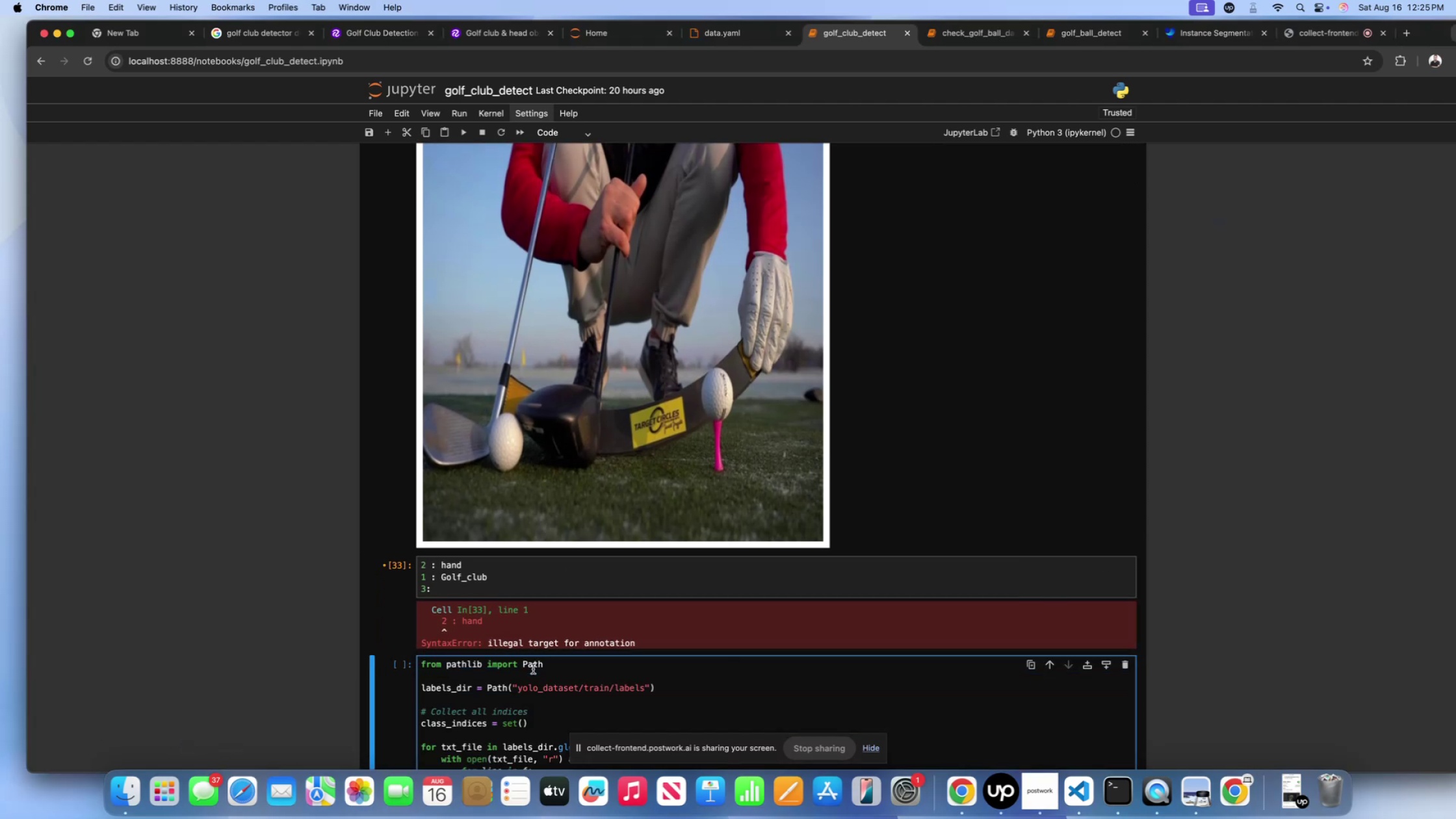 
scroll: coordinate [564, 532], scroll_direction: down, amount: 42.0
 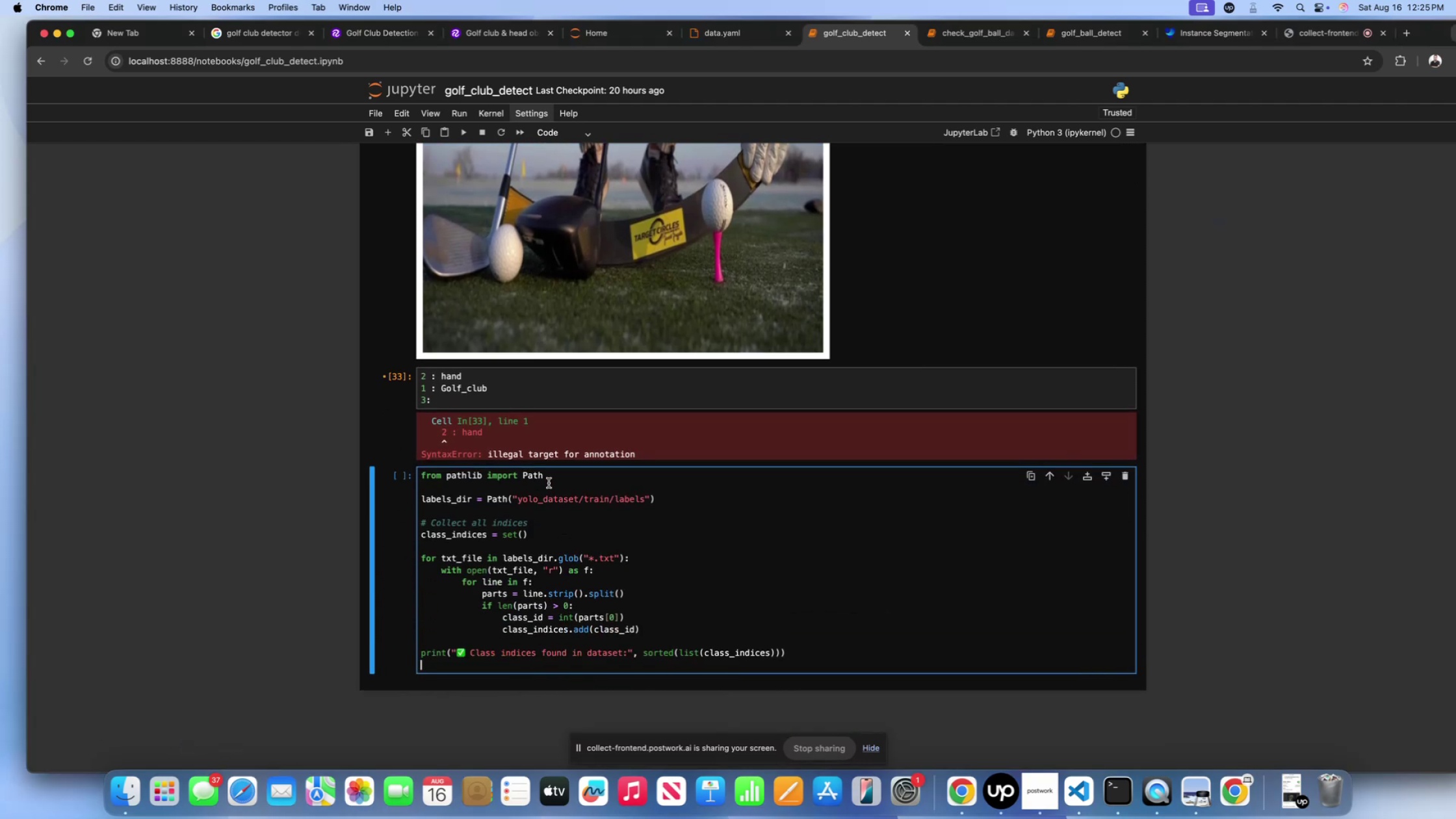 
left_click_drag(start_coordinate=[548, 475], to_coordinate=[359, 467])
 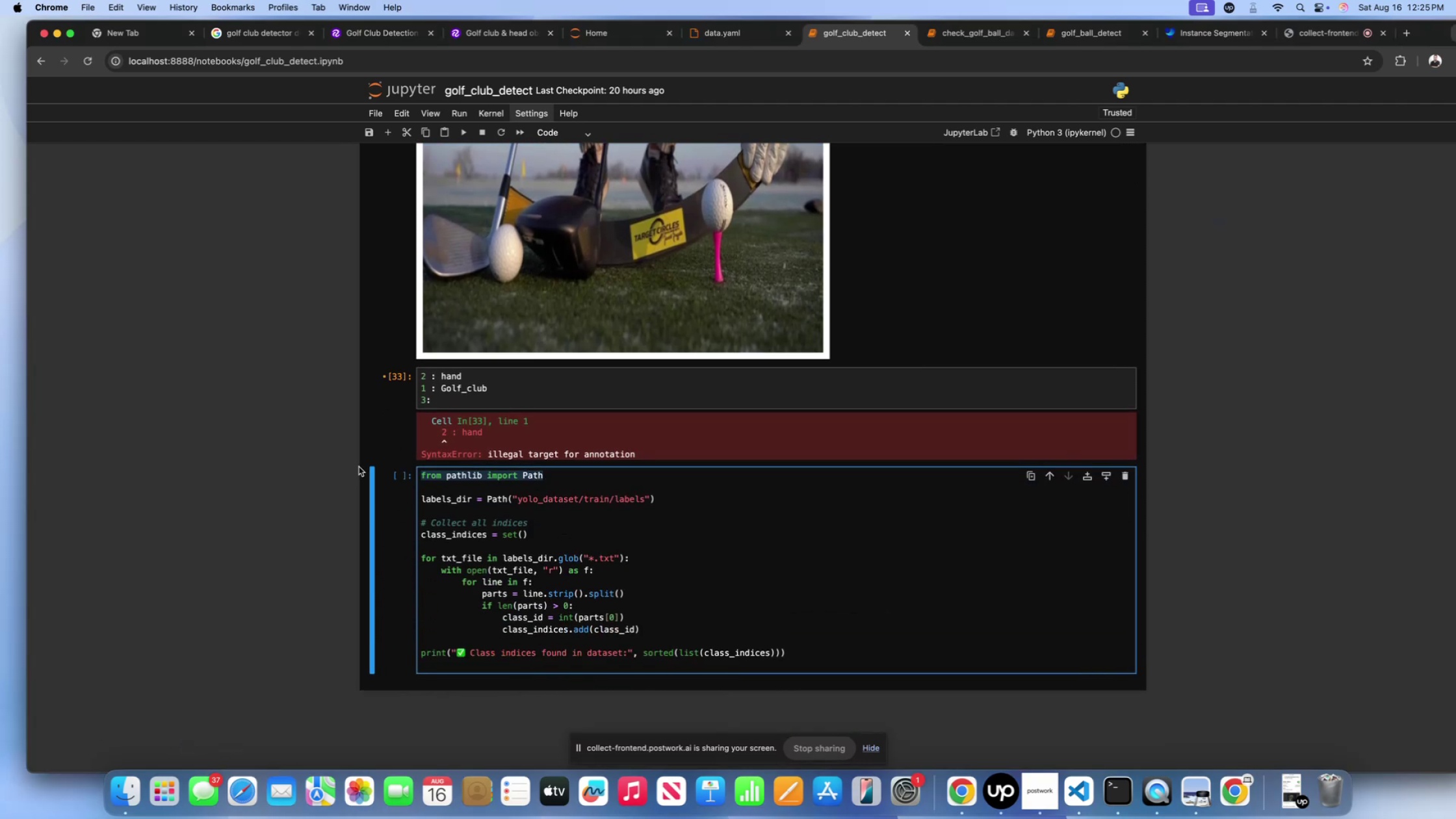 
key(Backspace)
 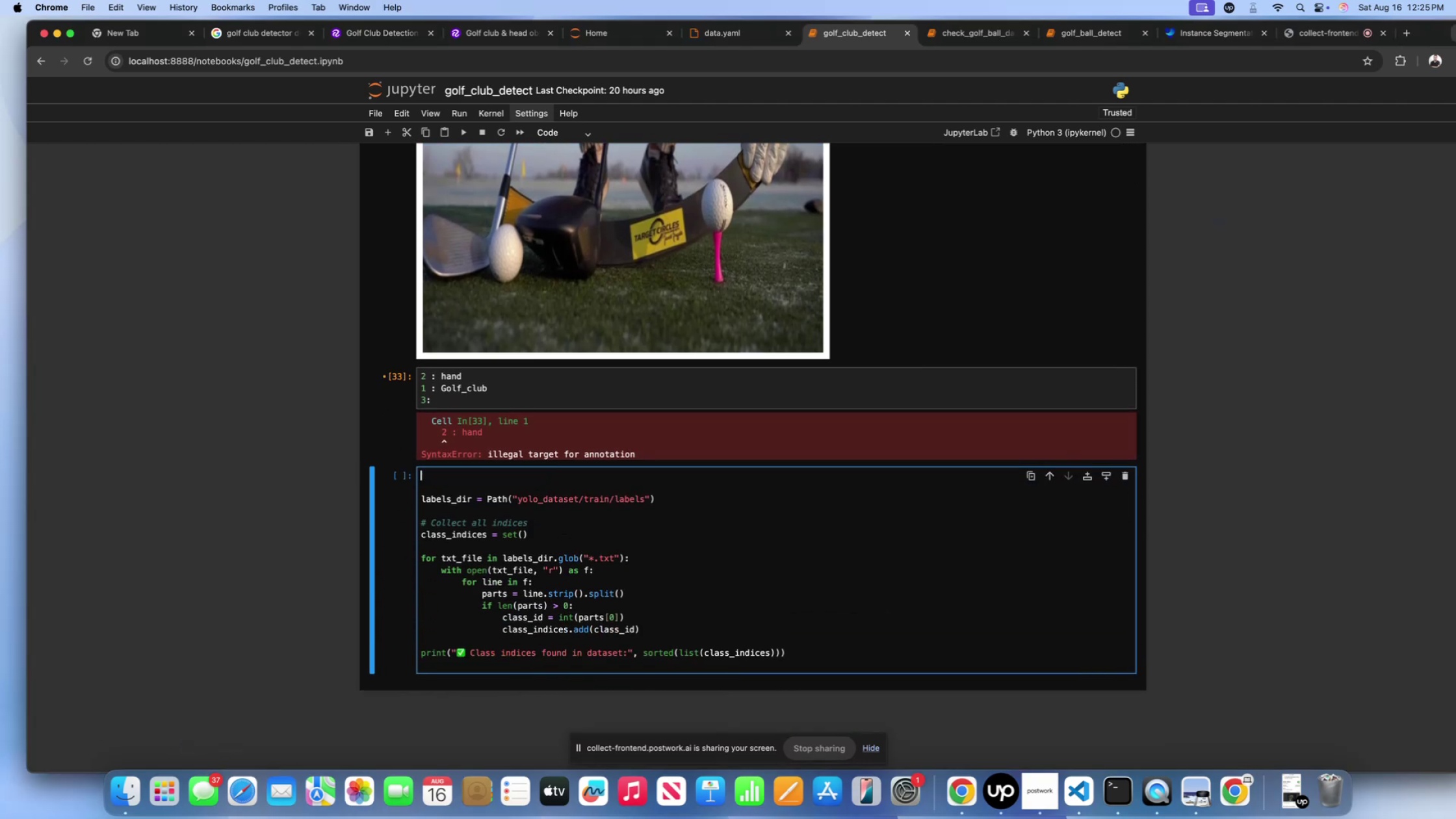 
key(ArrowDown)
 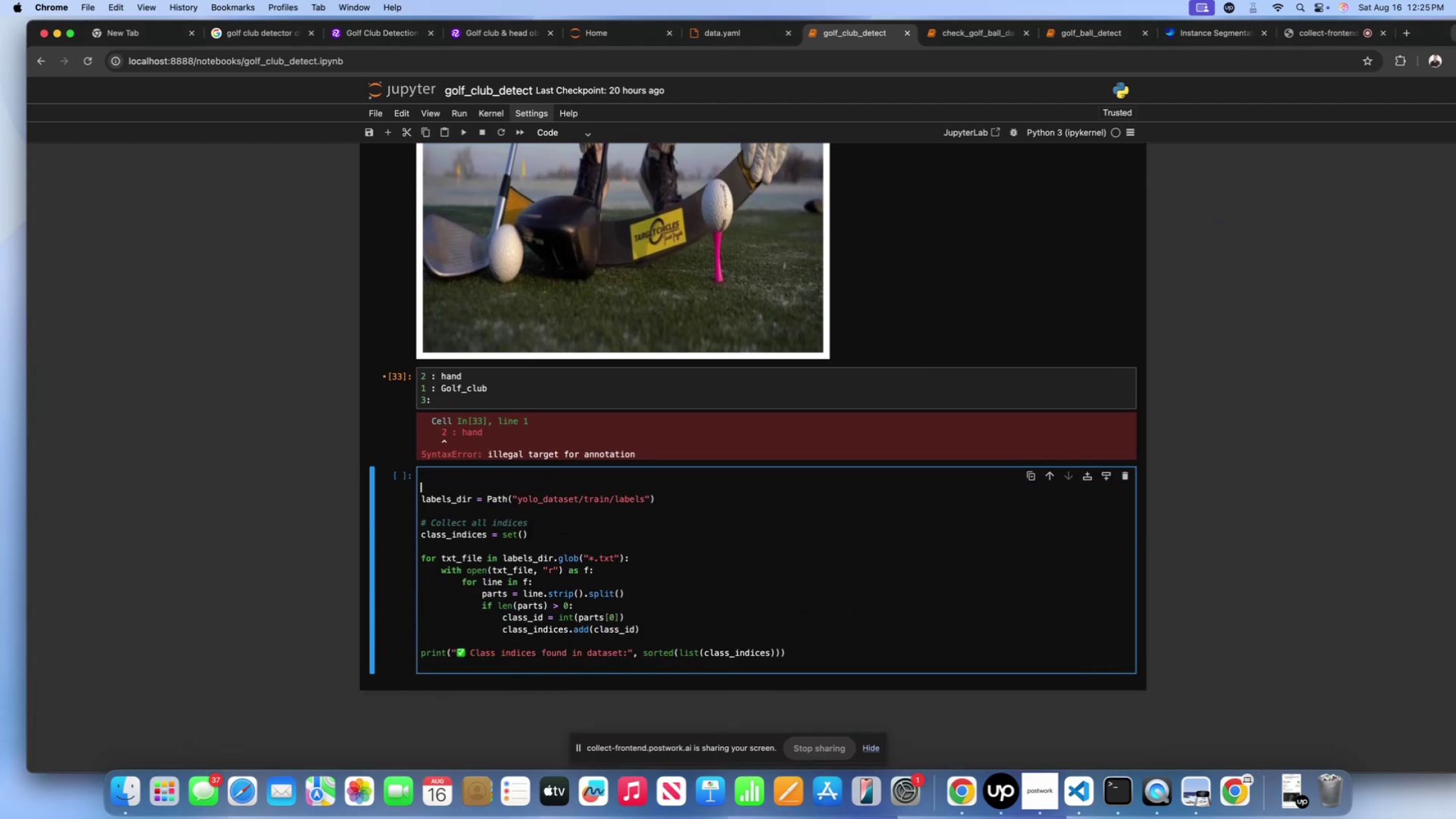 
key(ArrowDown)
 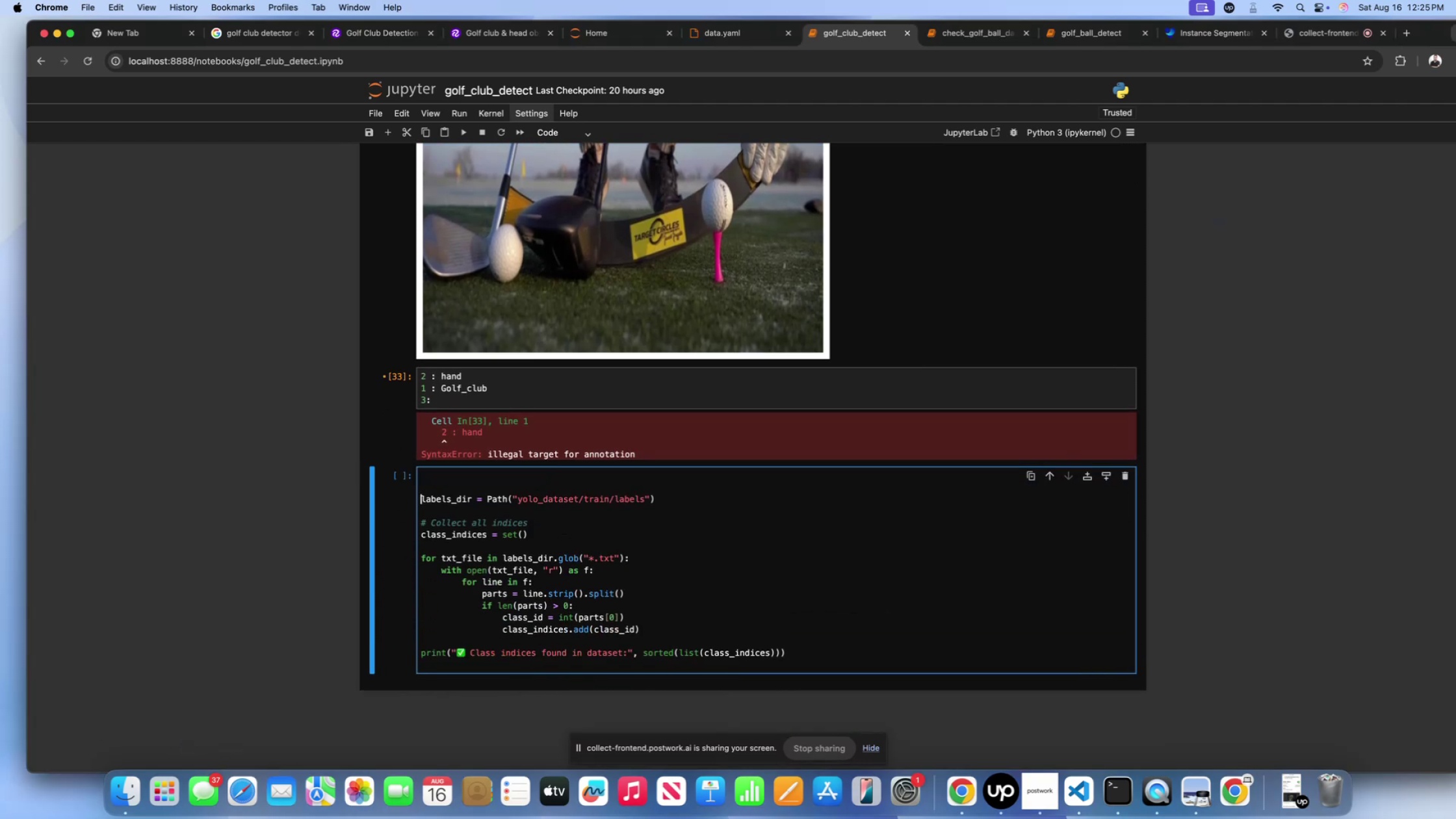 
key(Backspace)
 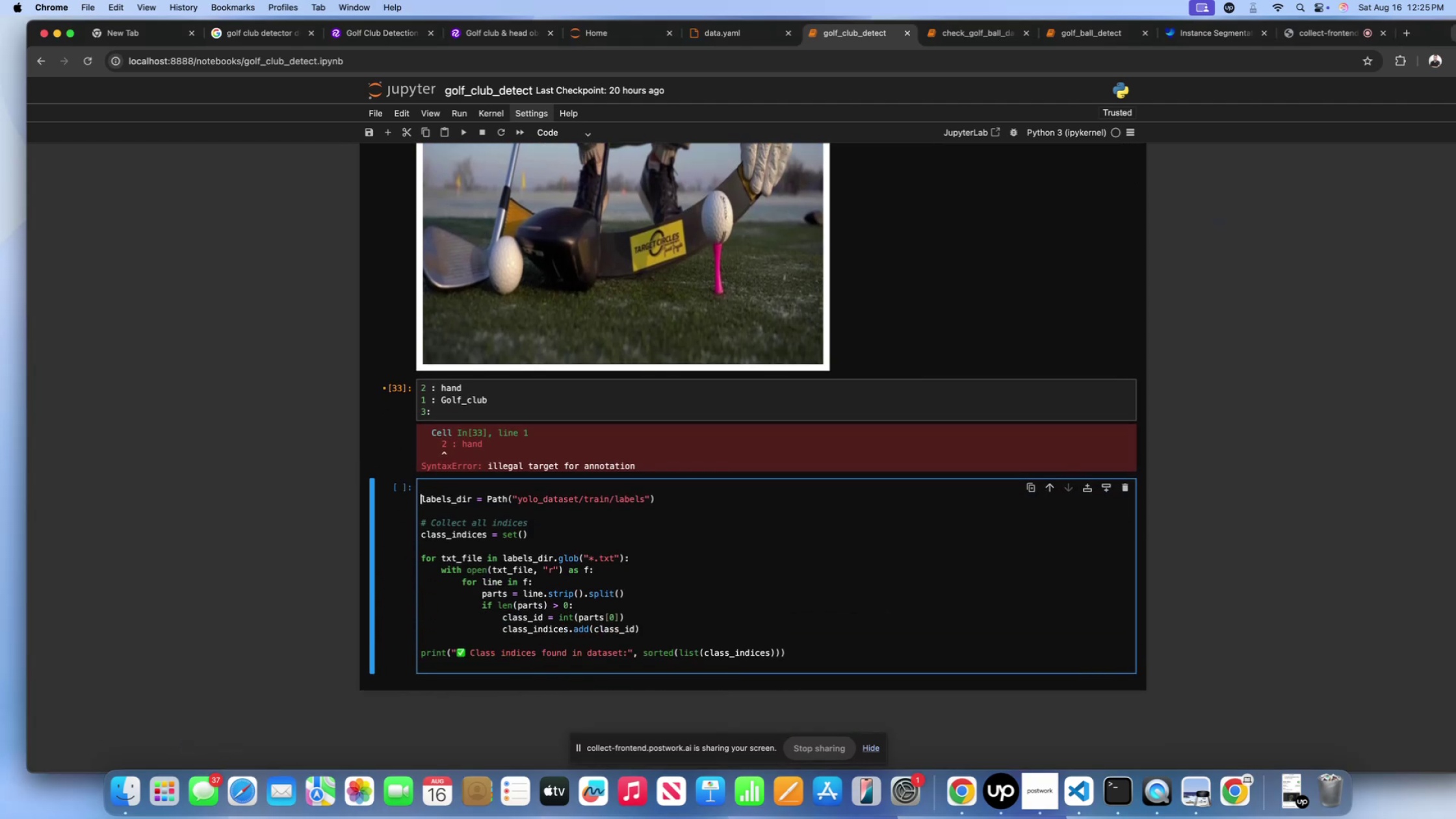 
key(Backspace)
 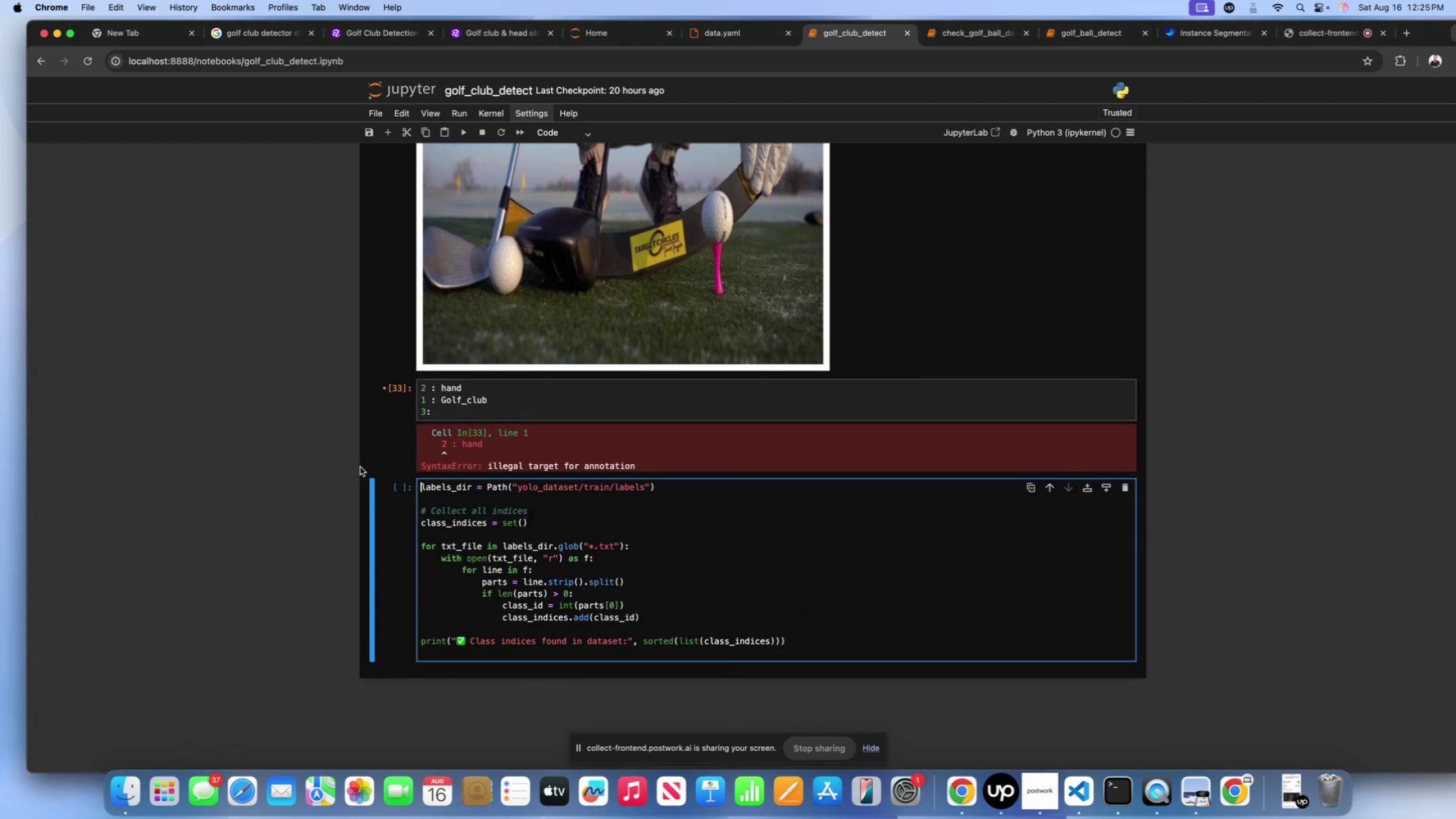 
scroll: coordinate [564, 430], scroll_direction: up, amount: 137.0
 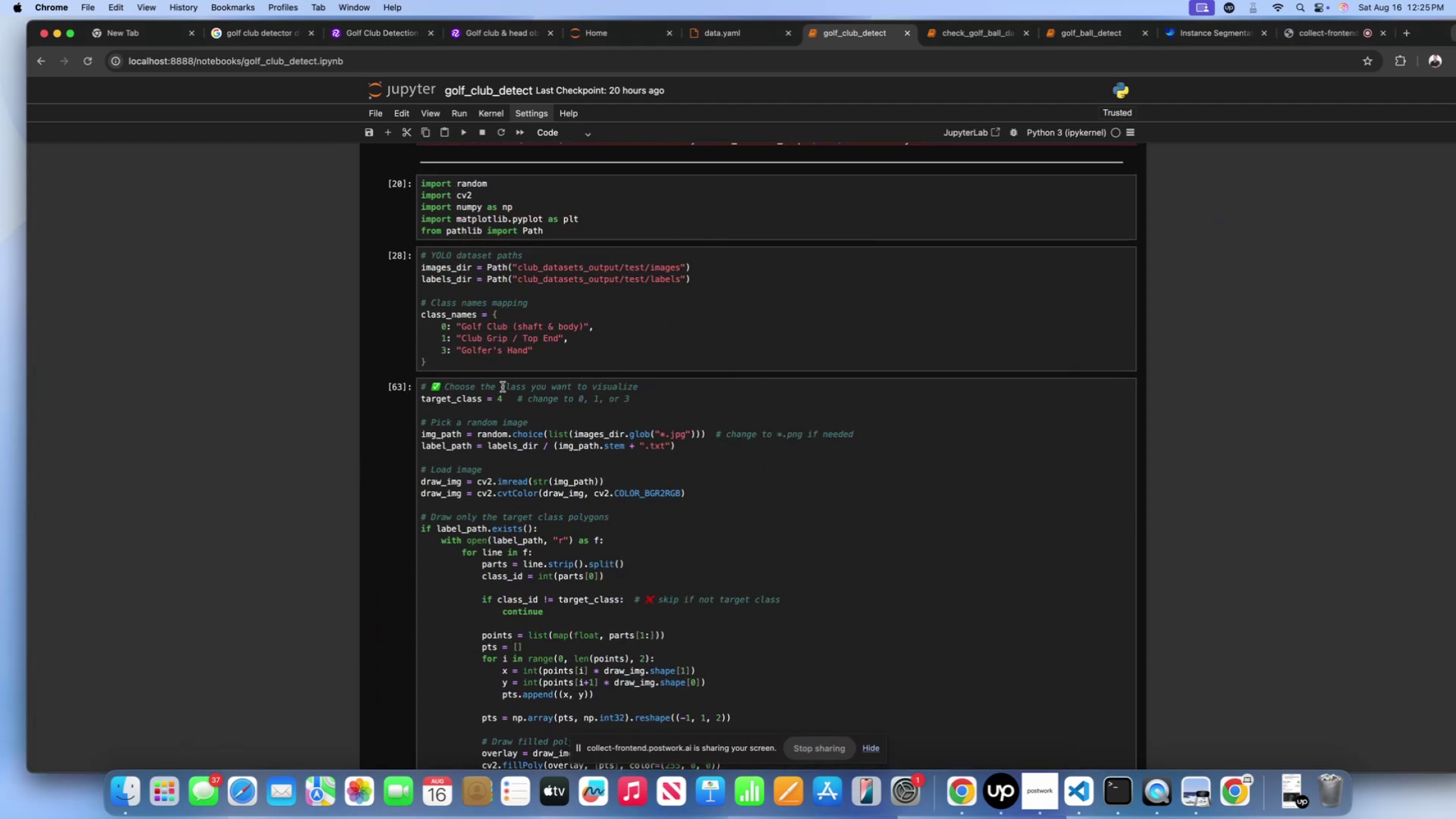 
scroll: coordinate [502, 387], scroll_direction: down, amount: 145.0
 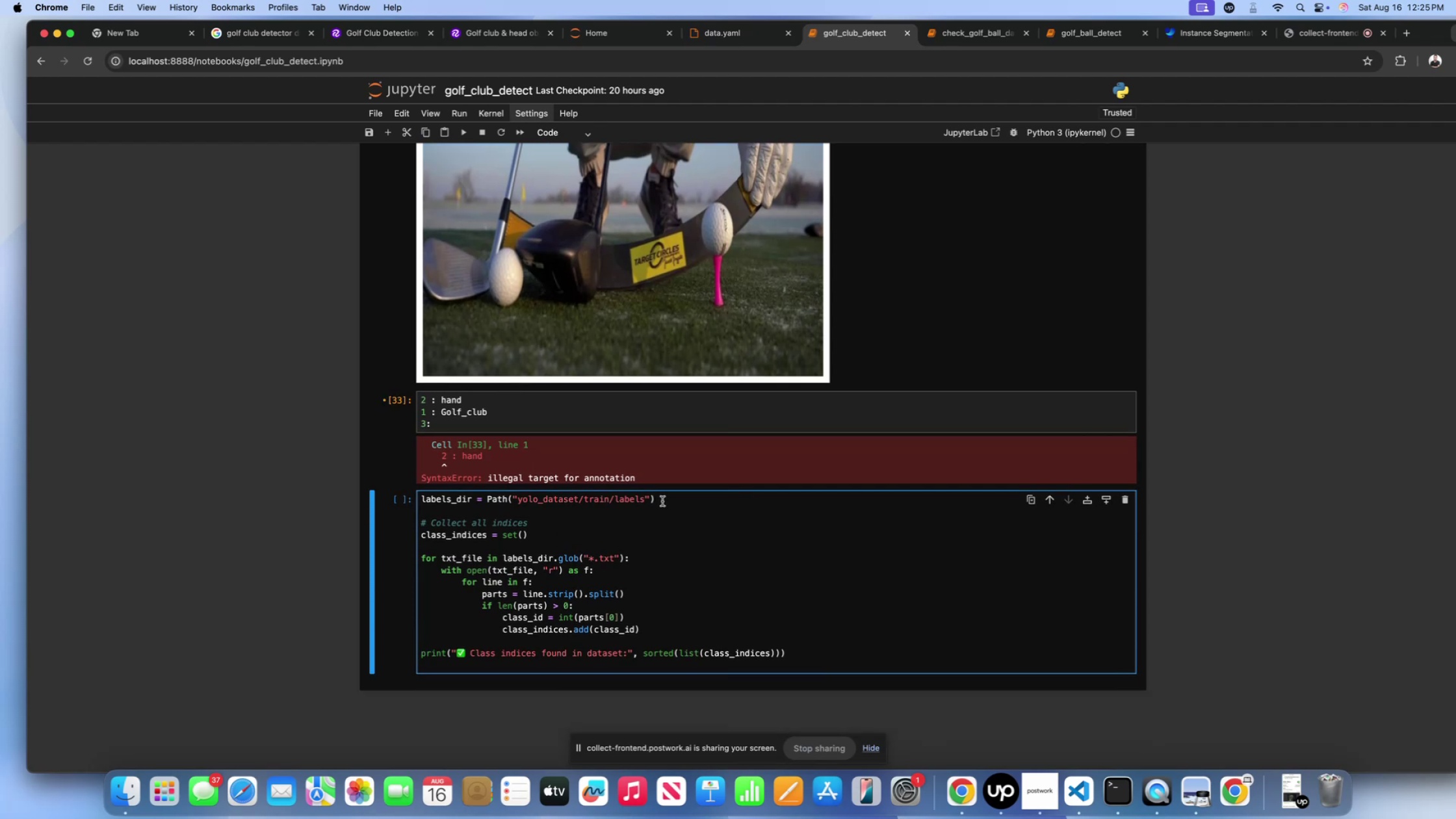 
left_click_drag(start_coordinate=[670, 497], to_coordinate=[350, 499])
 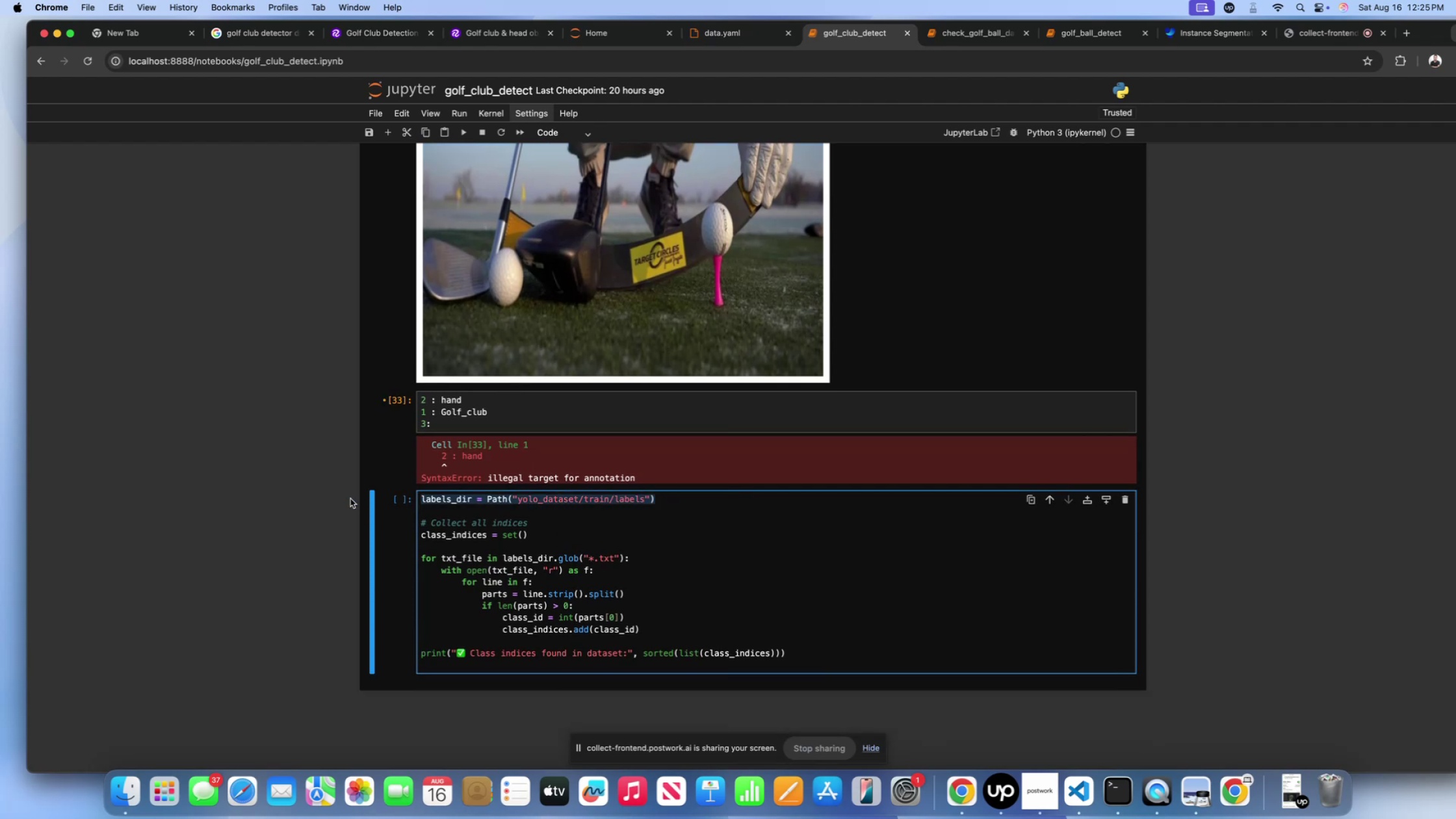 
key(Backspace)
 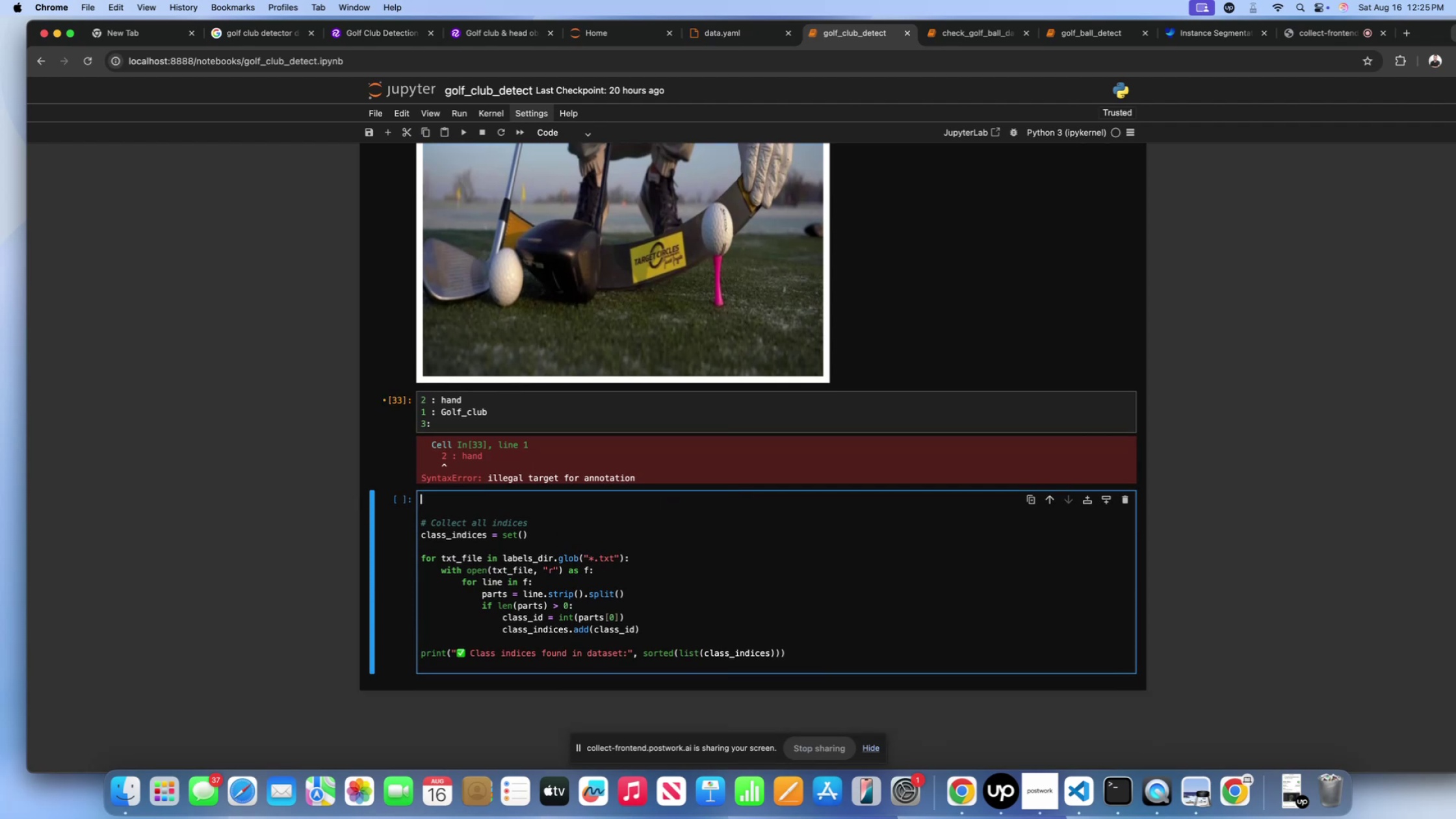 
key(ArrowDown)
 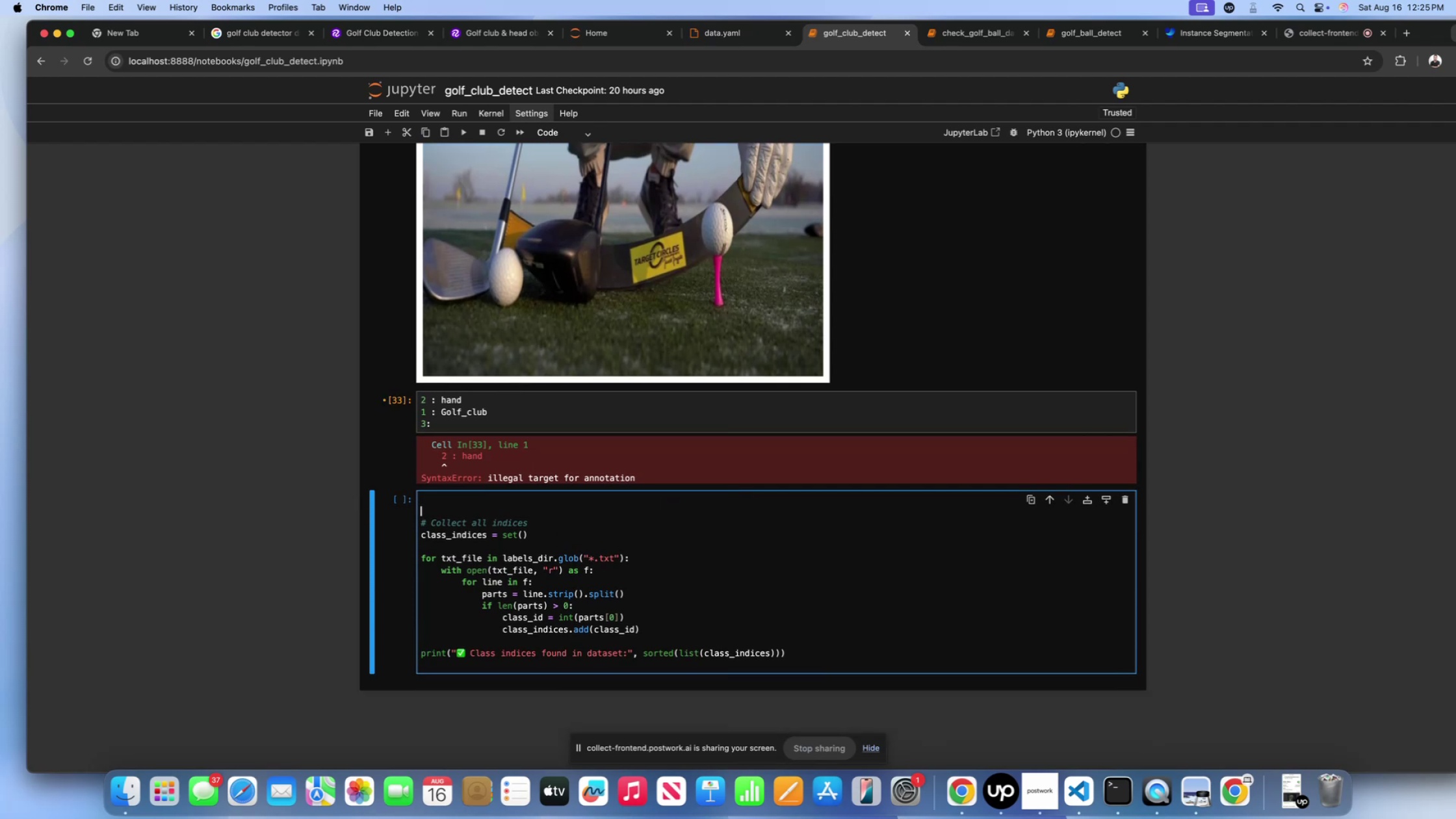 
key(ArrowDown)
 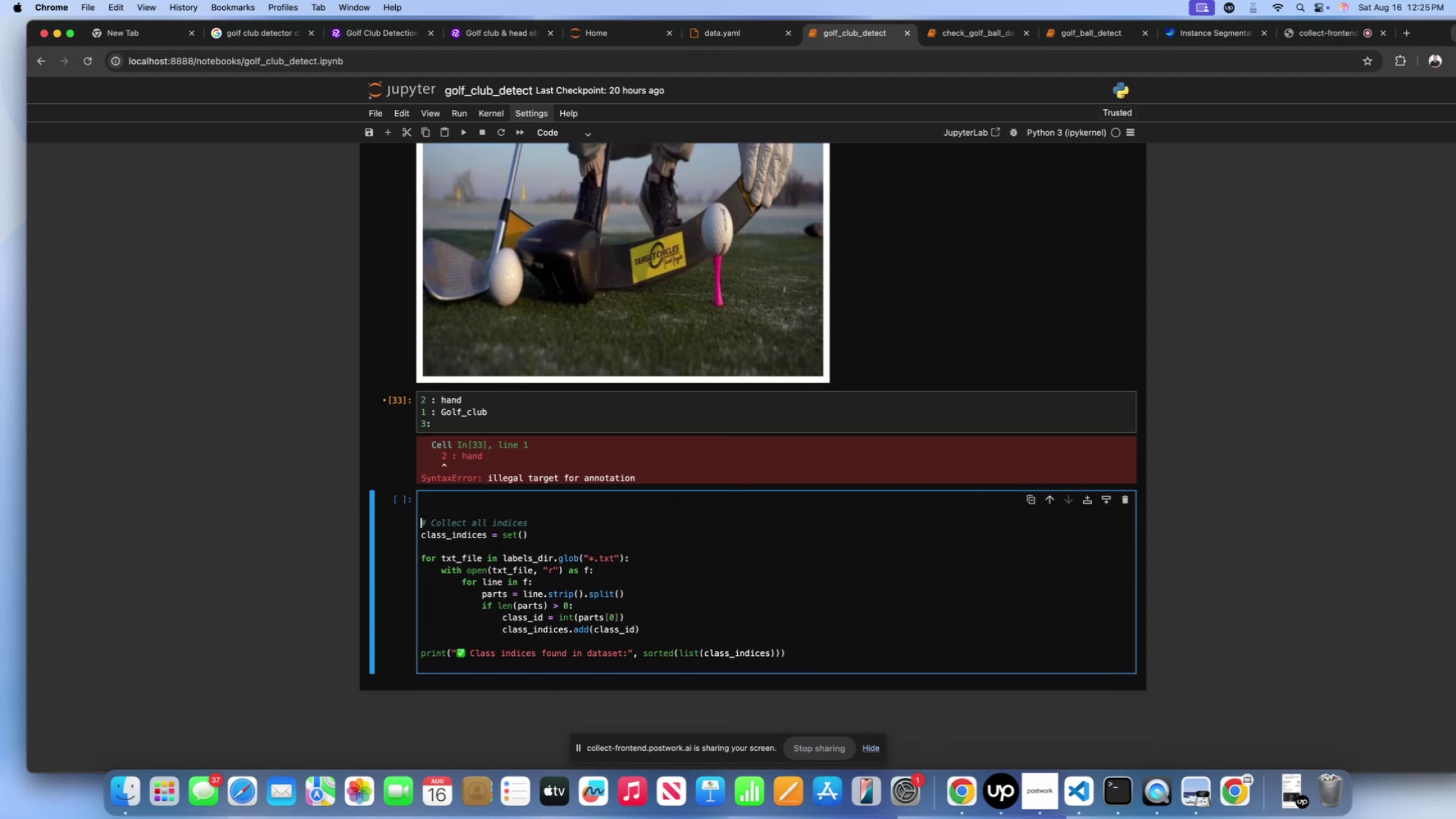 
key(Backspace)
 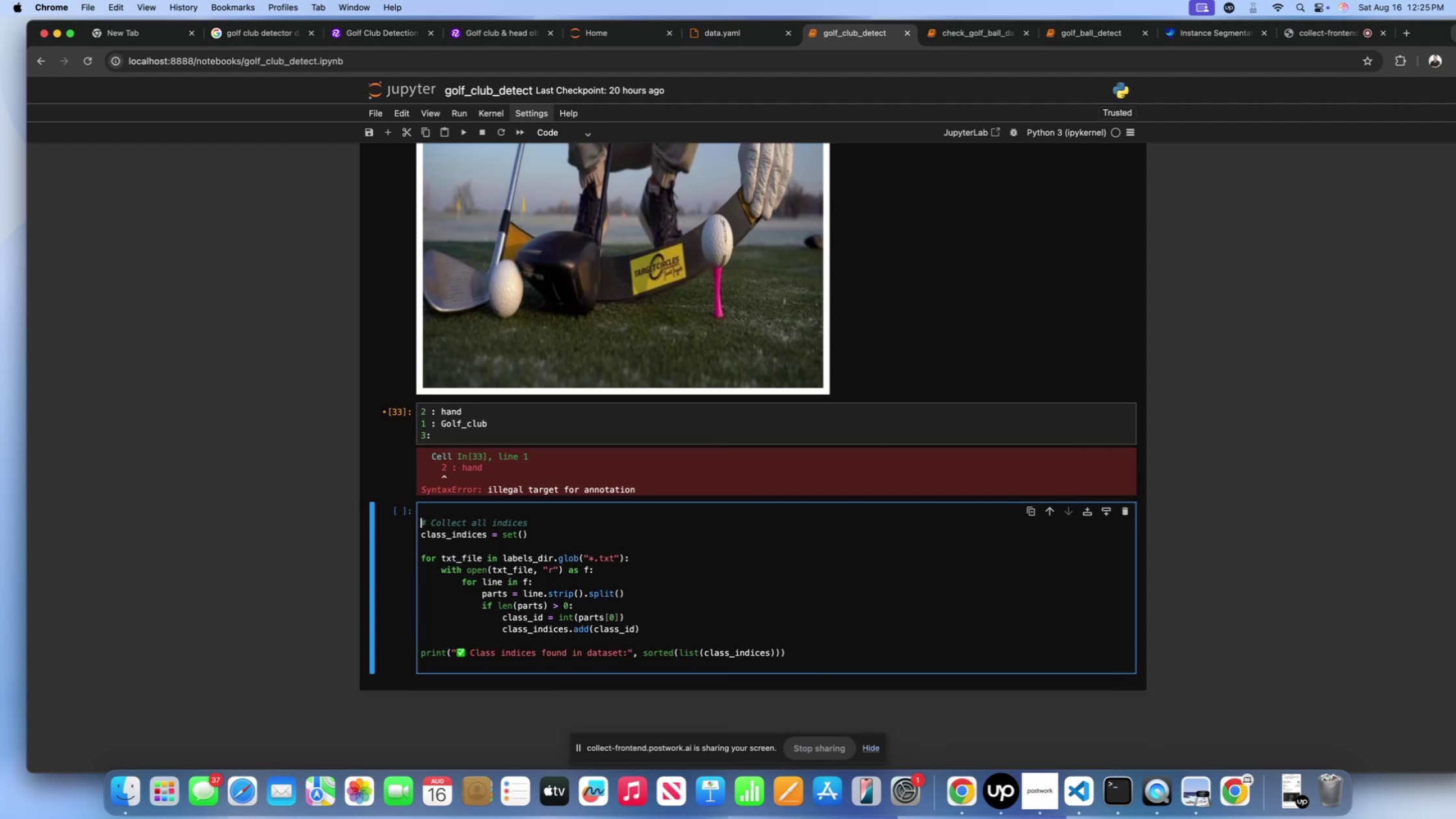 
key(Backspace)
 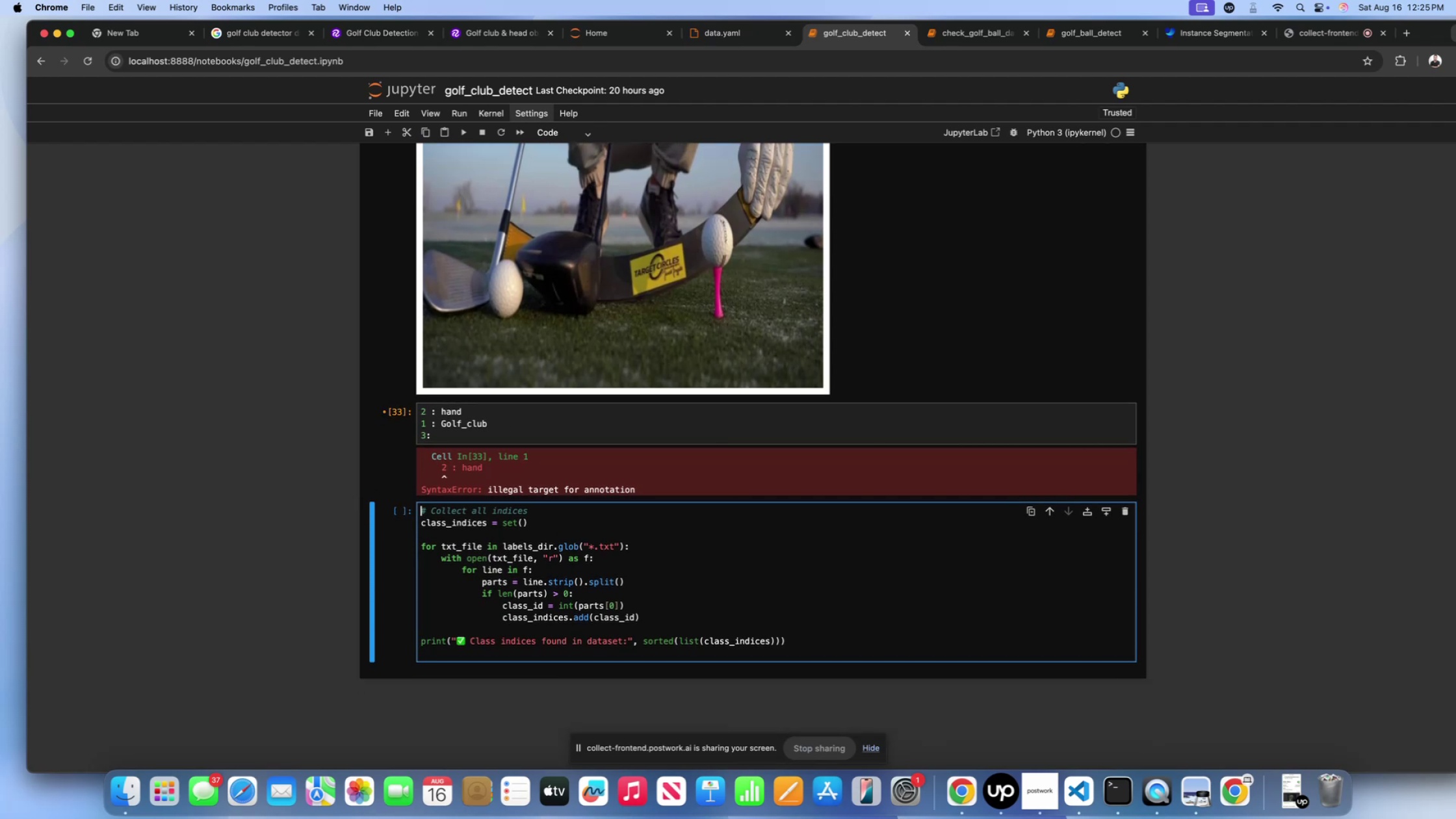 
key(Shift+ShiftLeft)
 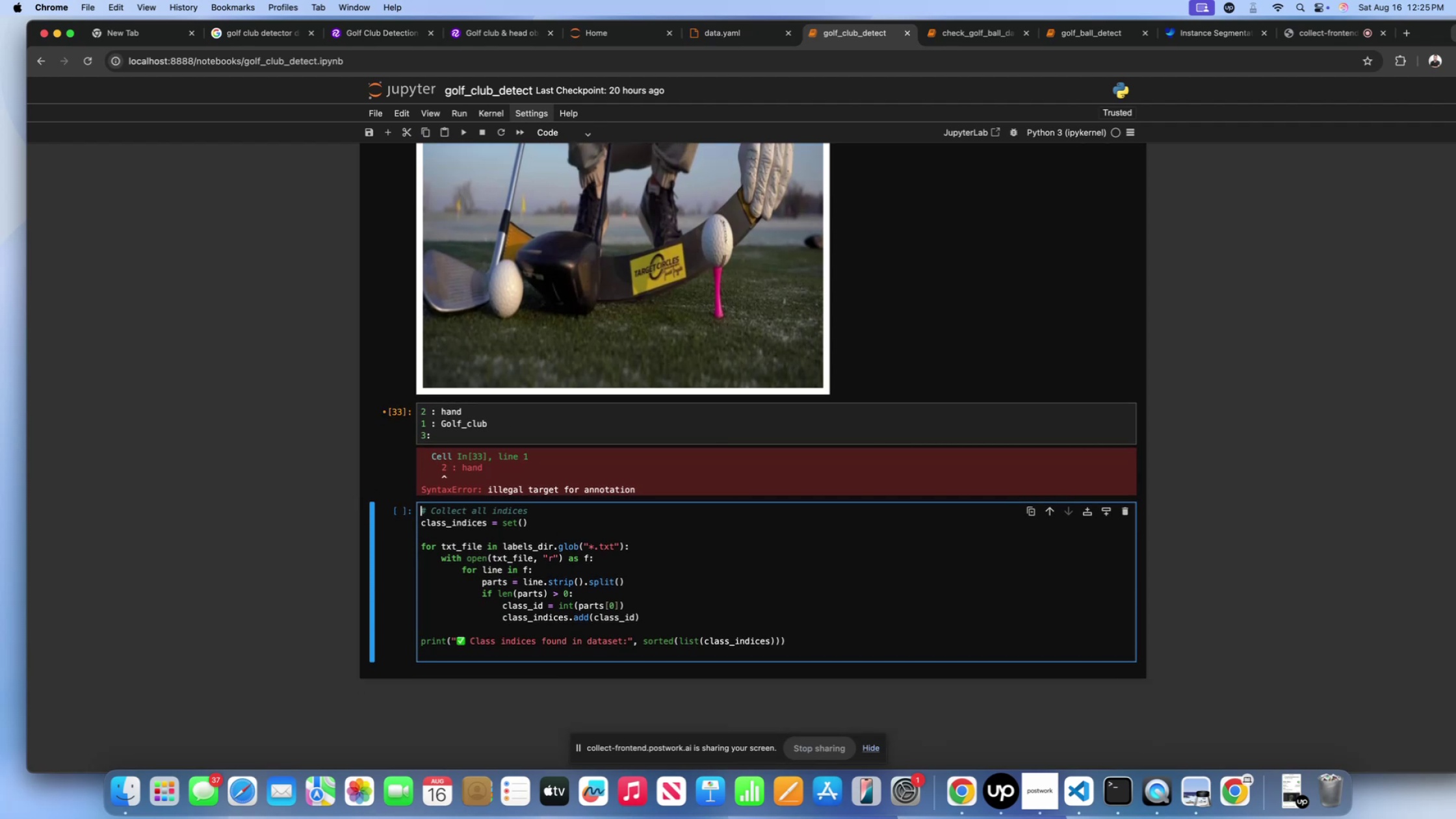 
key(Shift+Enter)
 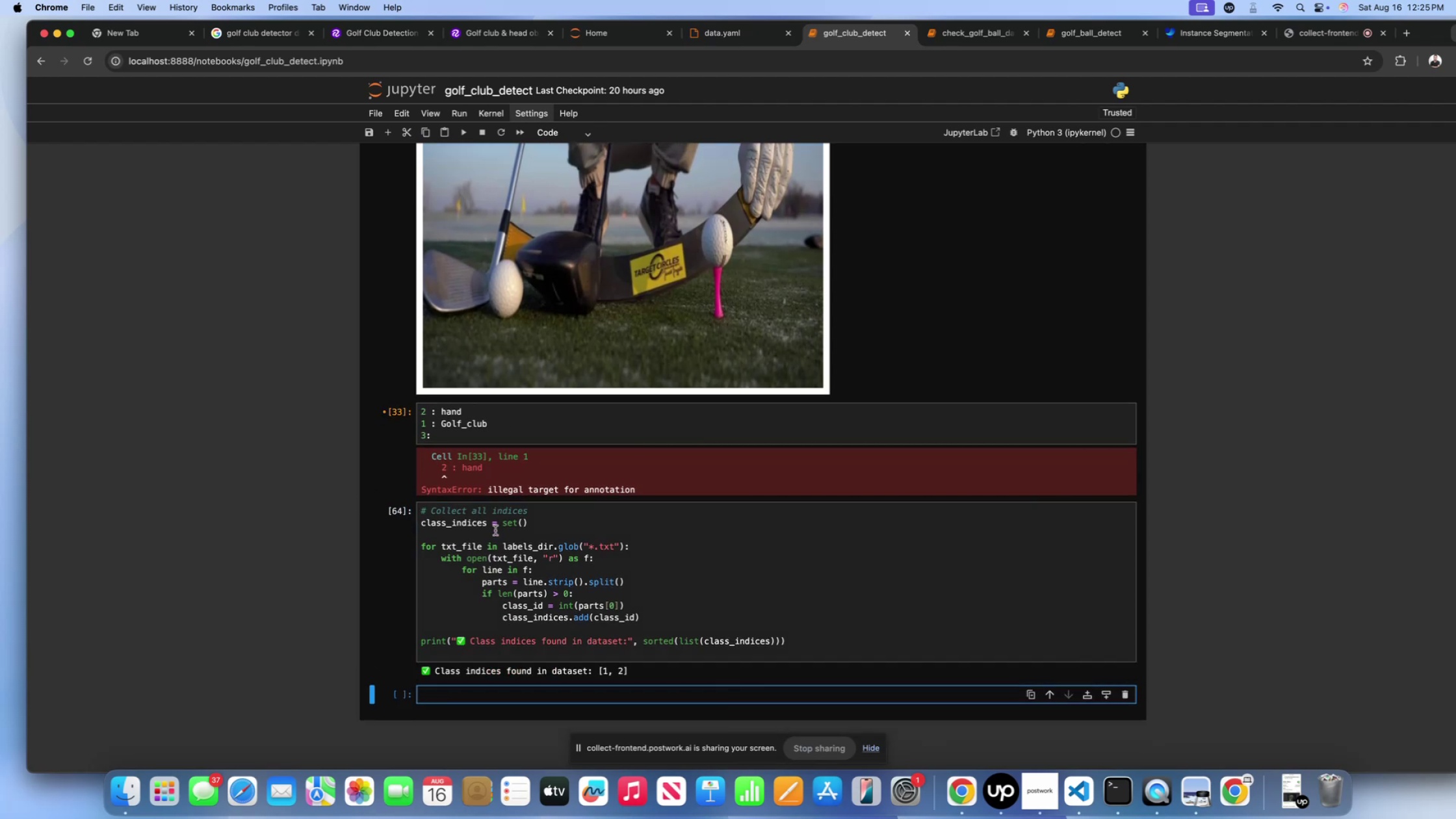 
scroll: coordinate [506, 536], scroll_direction: down, amount: 10.0
 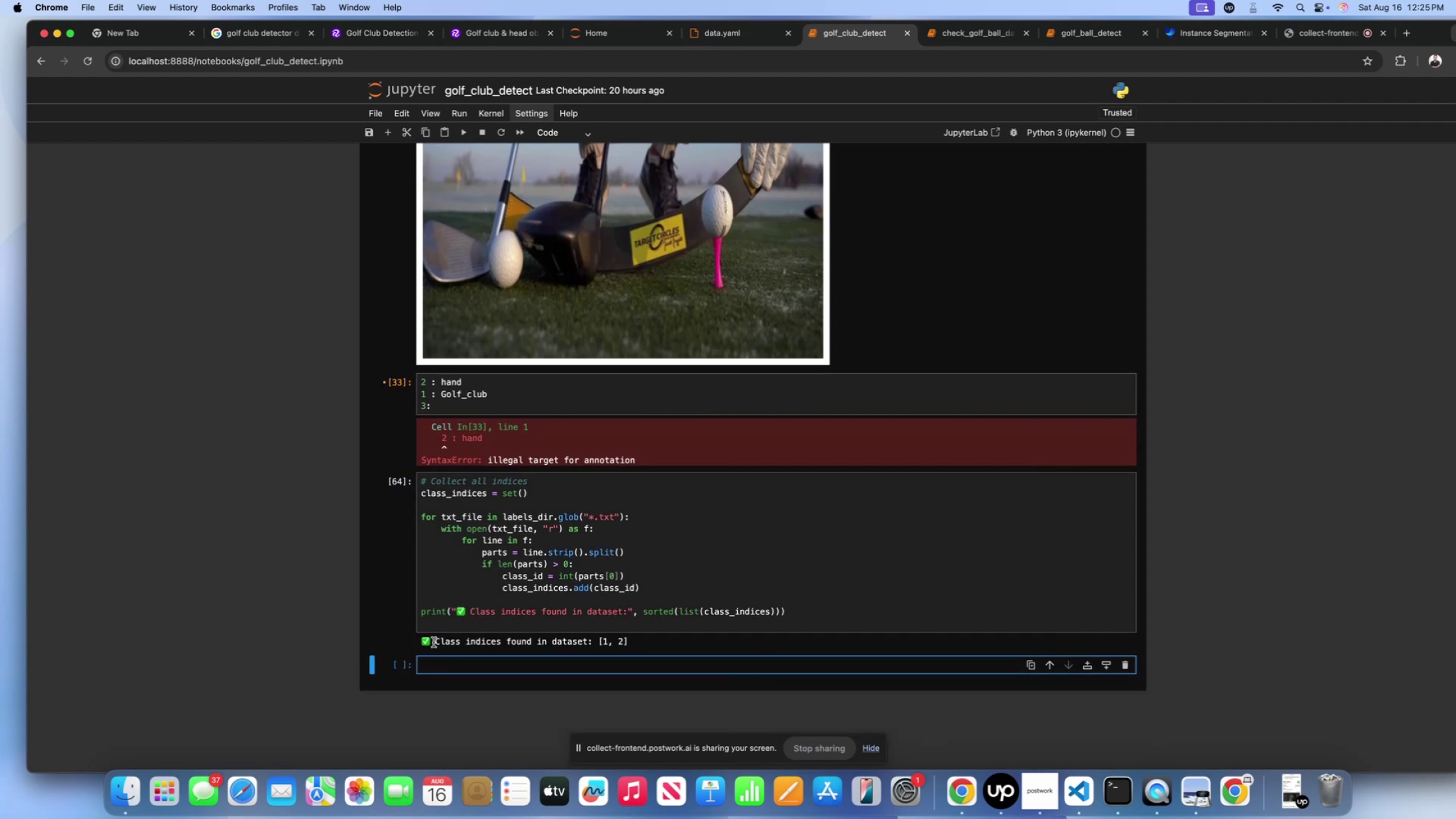 
left_click_drag(start_coordinate=[422, 642], to_coordinate=[642, 644])
 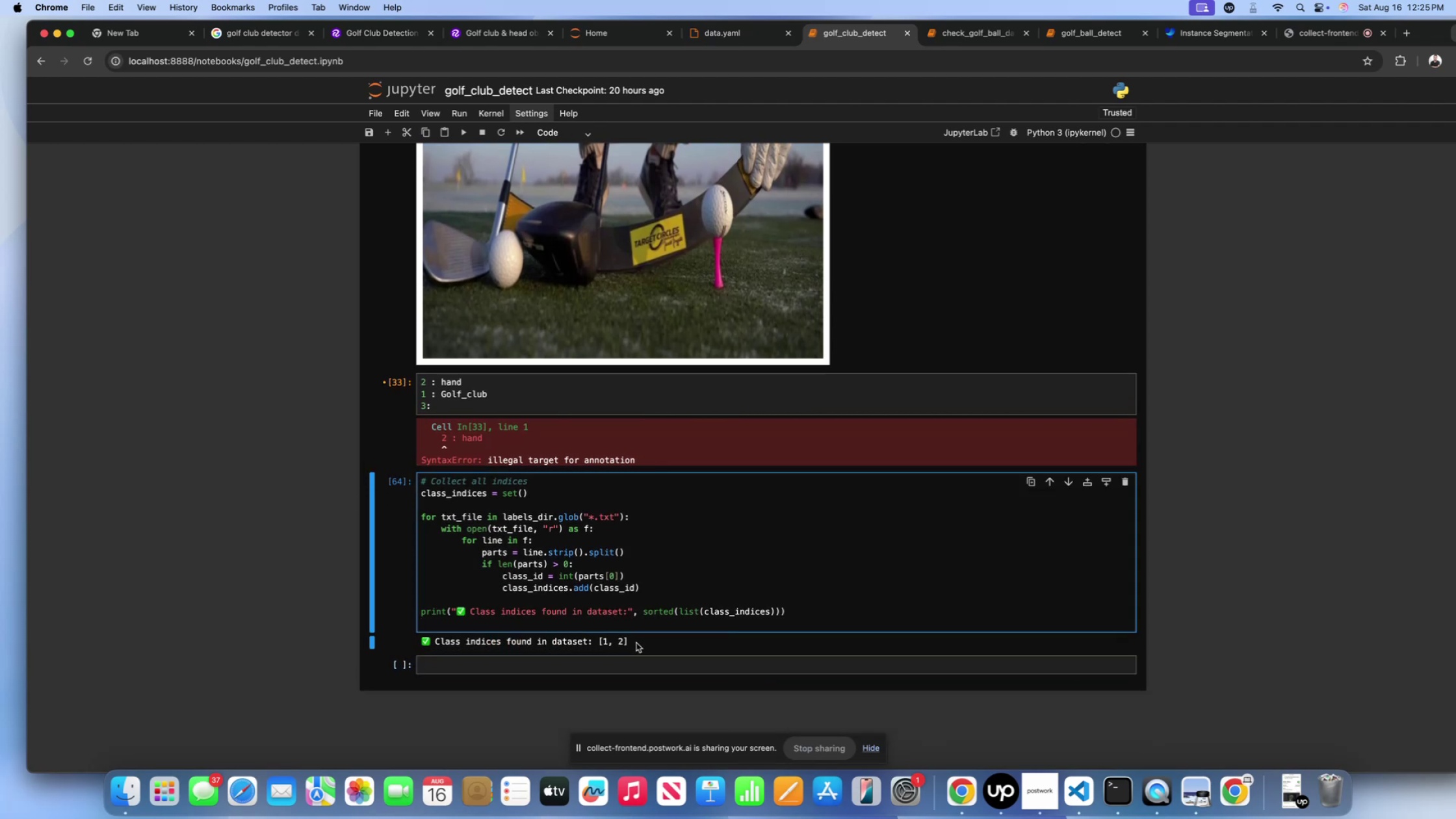 
left_click_drag(start_coordinate=[635, 642], to_coordinate=[426, 639])
 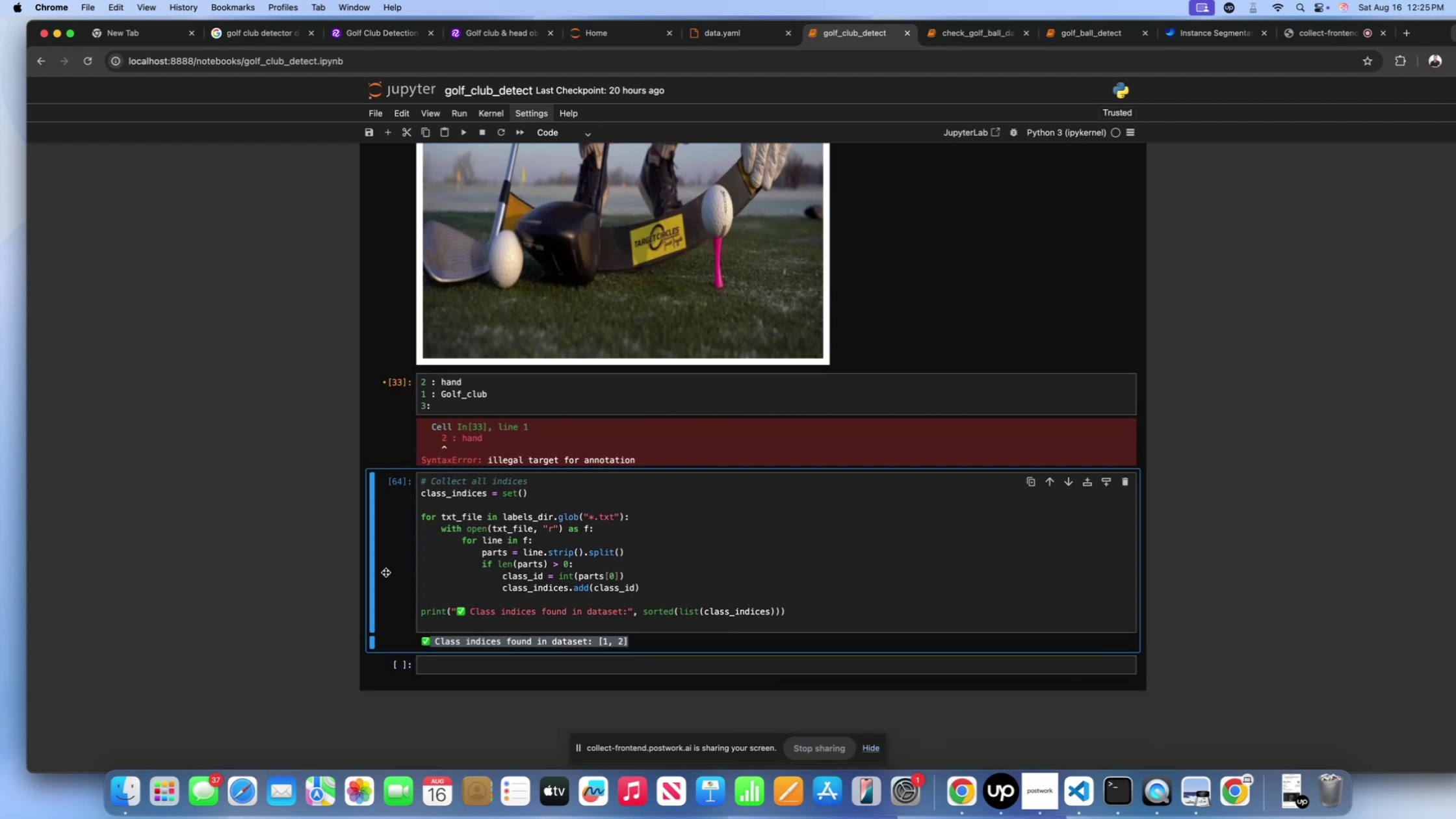 
scroll: coordinate [374, 554], scroll_direction: up, amount: 246.0
 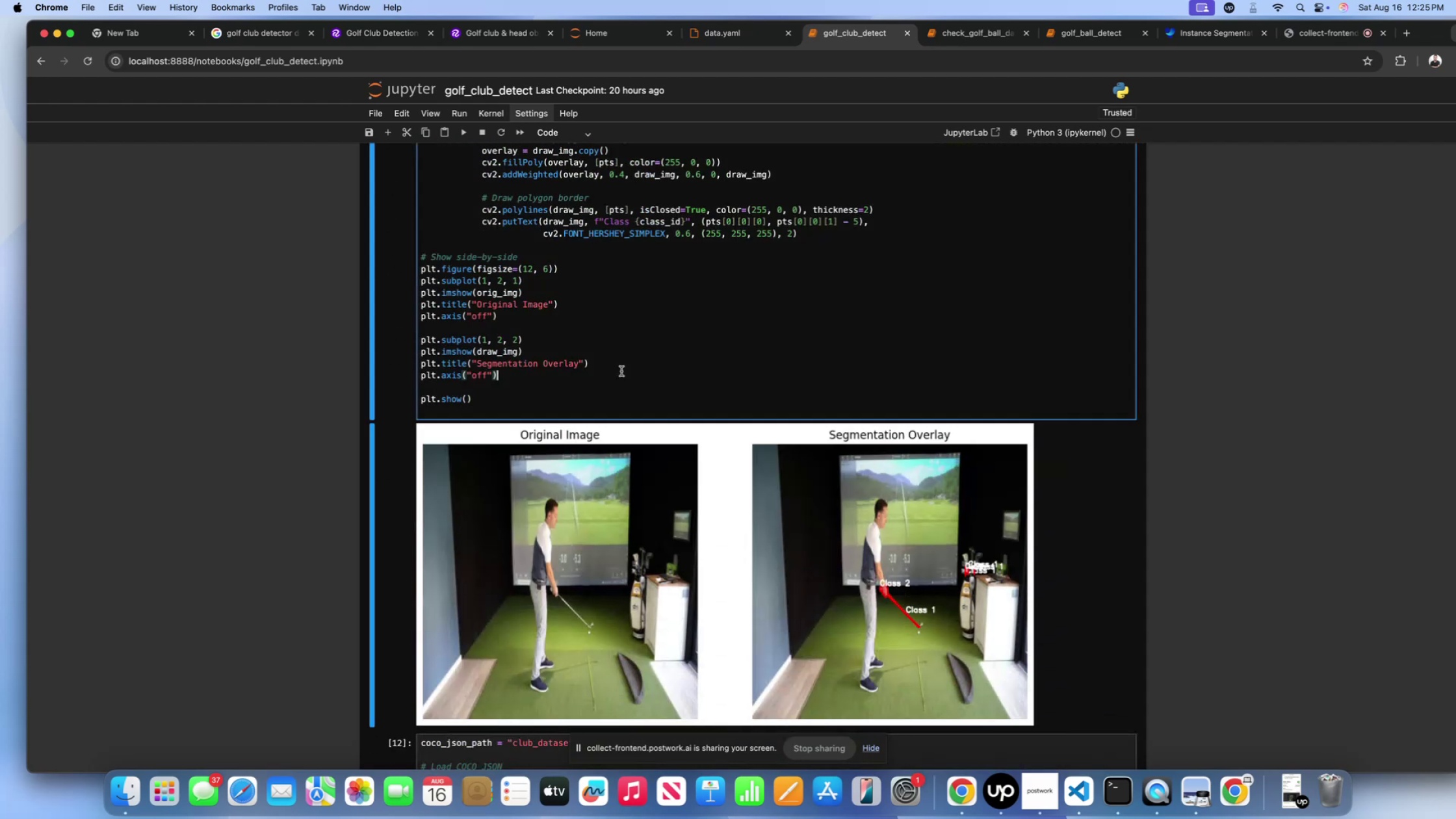 
key(Shift+Enter)
 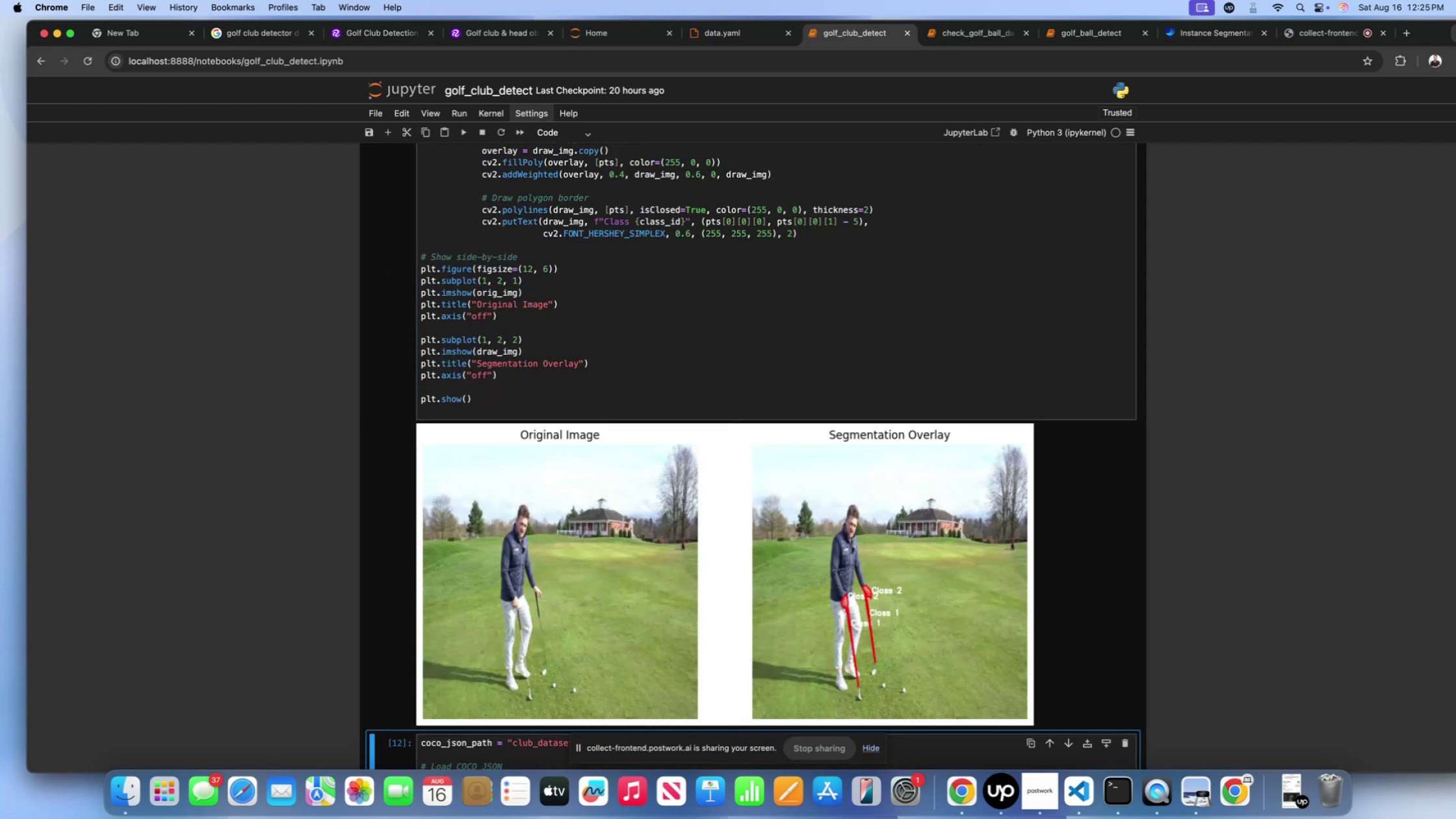 
scroll: coordinate [653, 315], scroll_direction: down, amount: 23.0
 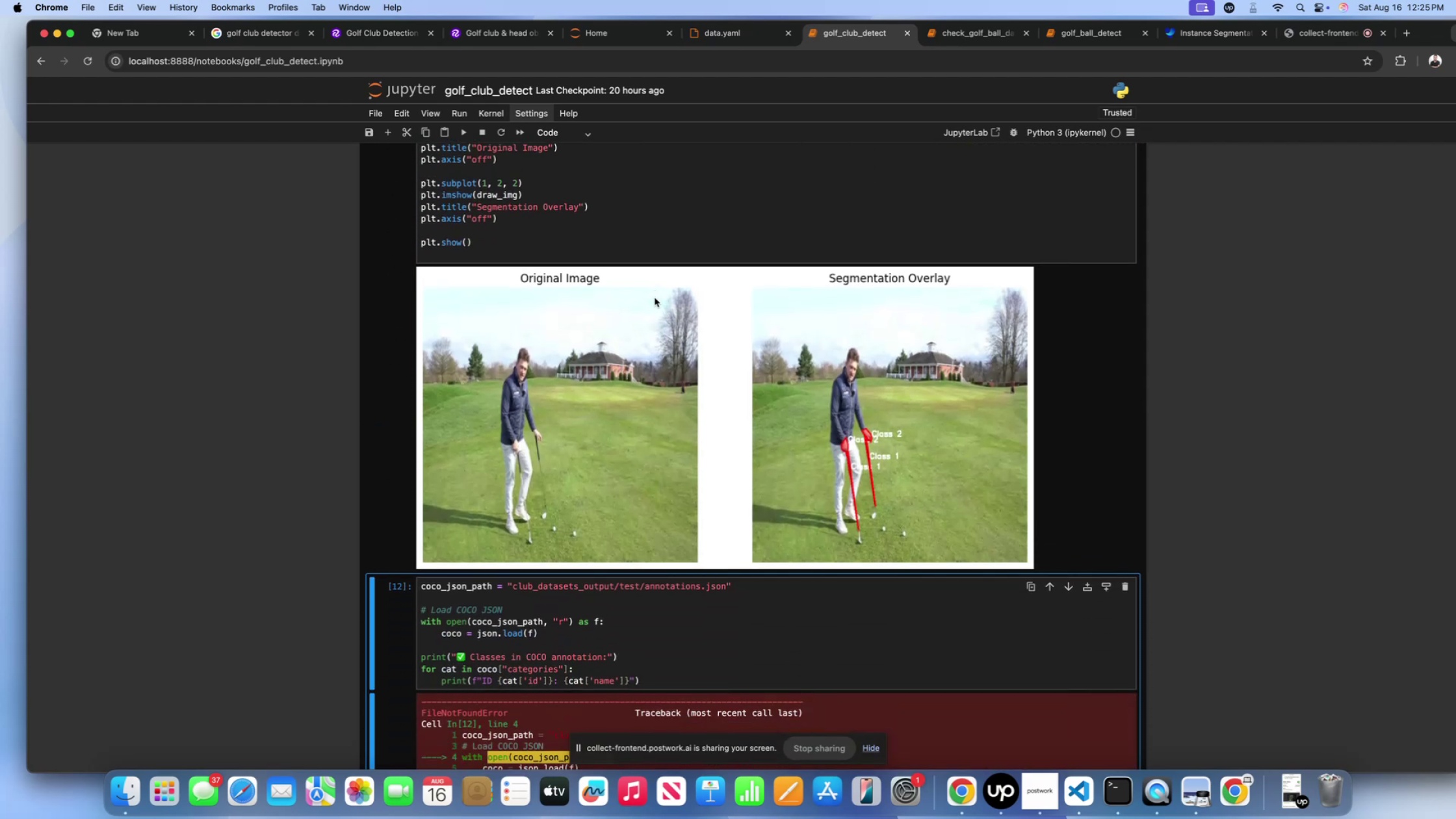 
scroll: coordinate [655, 300], scroll_direction: up, amount: 11.0
 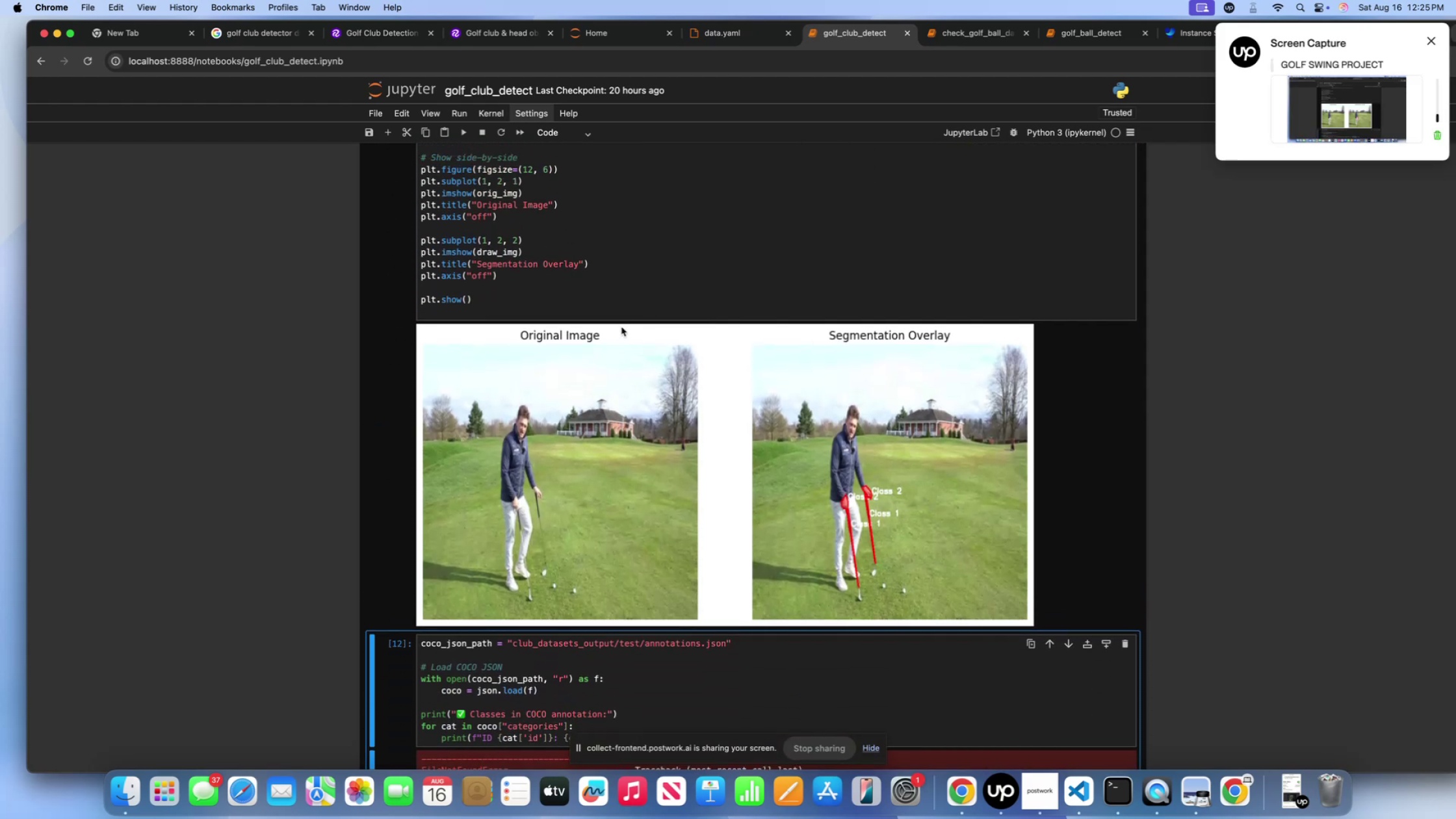 
left_click([624, 302])
 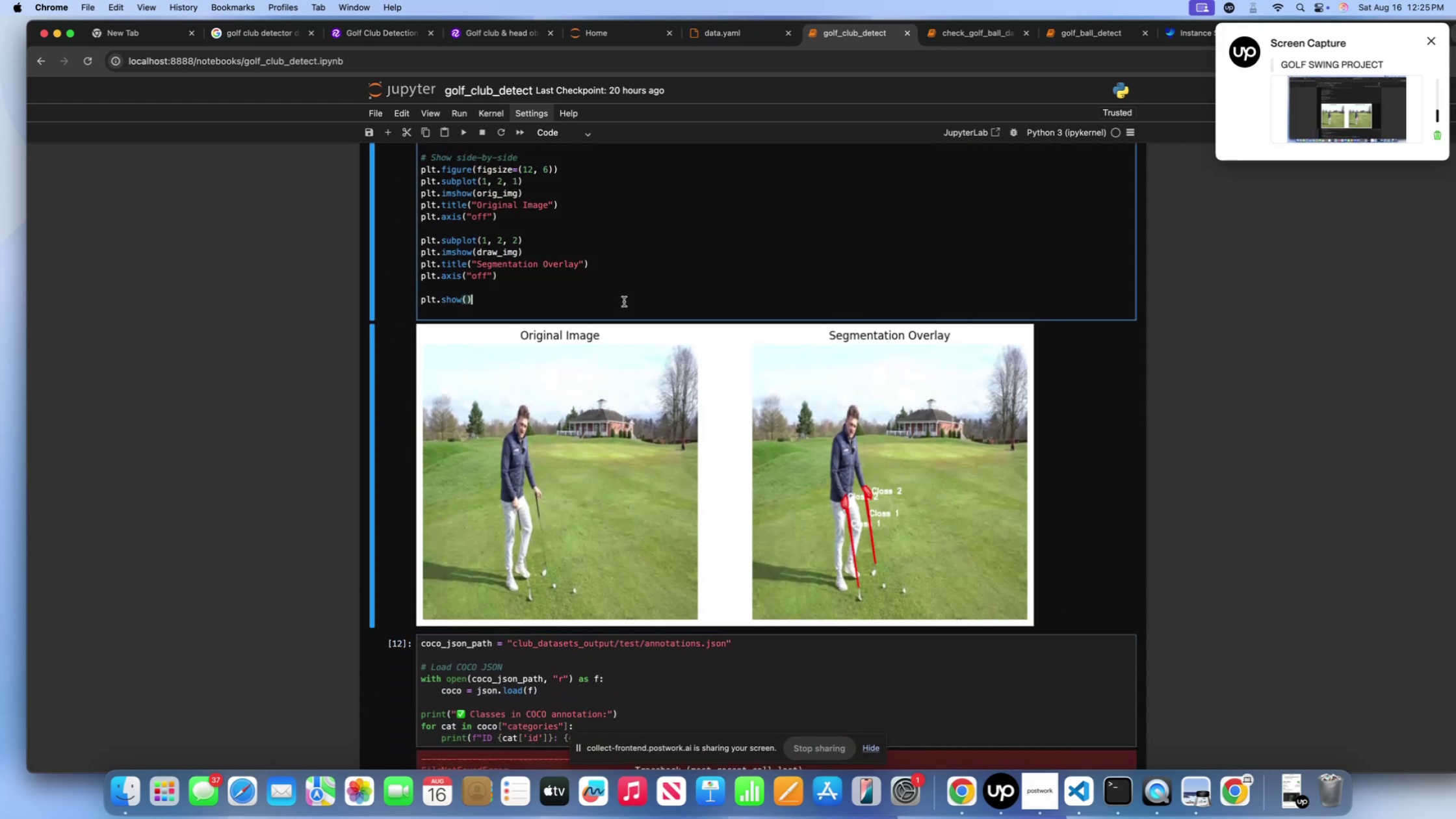 
key(Shift+Enter)
 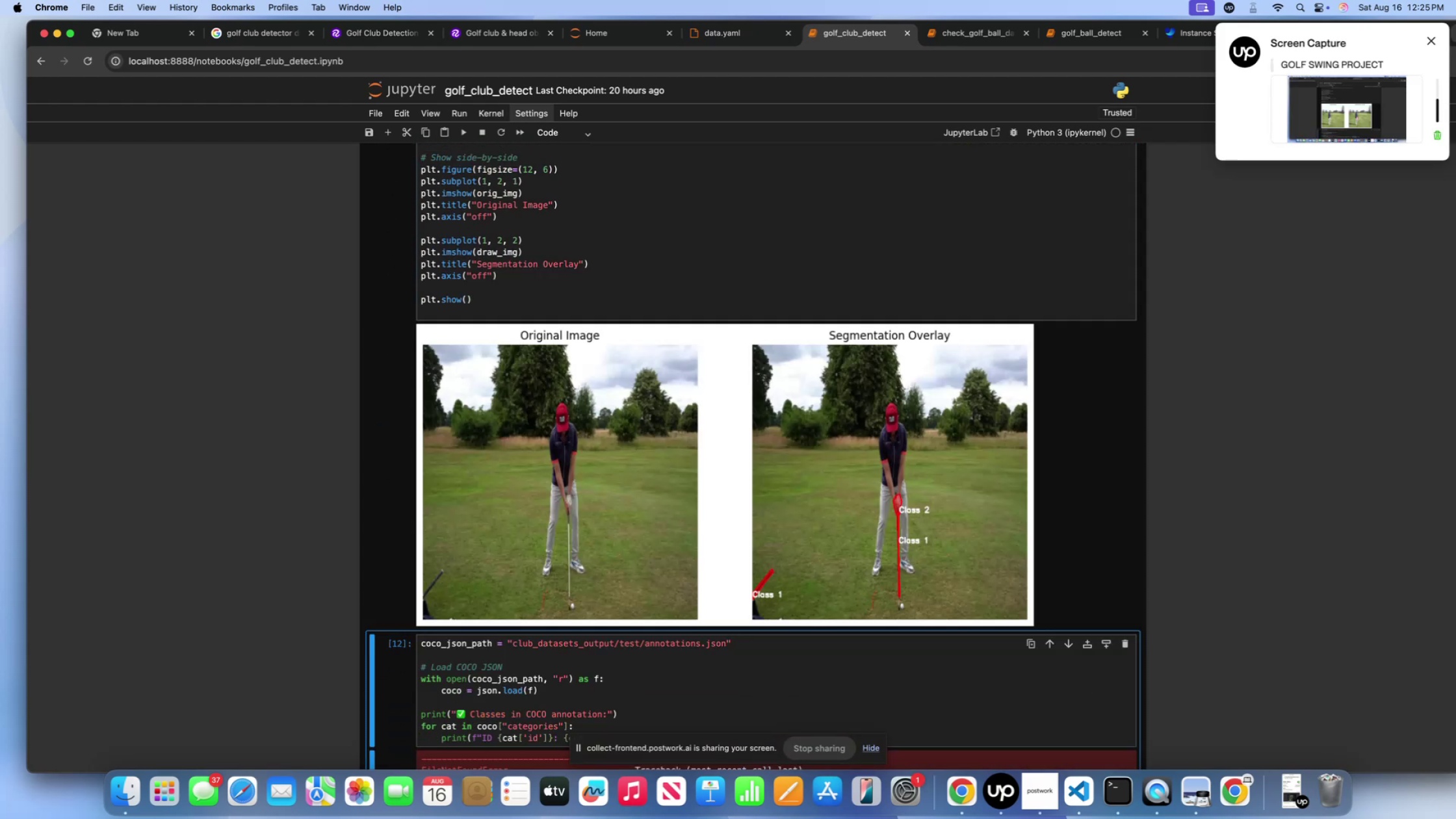 
left_click([677, 239])
 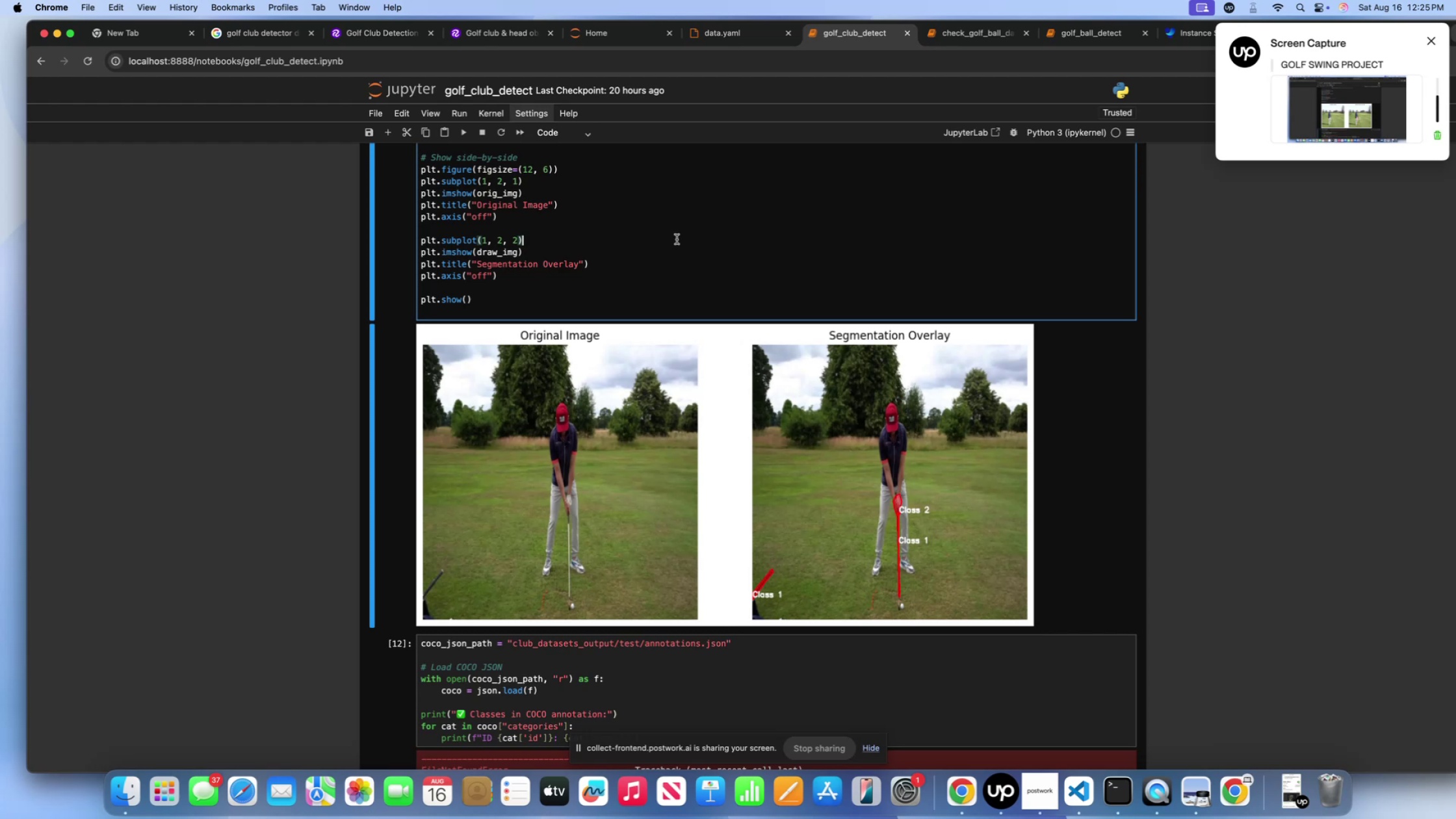 
key(Shift+Enter)
 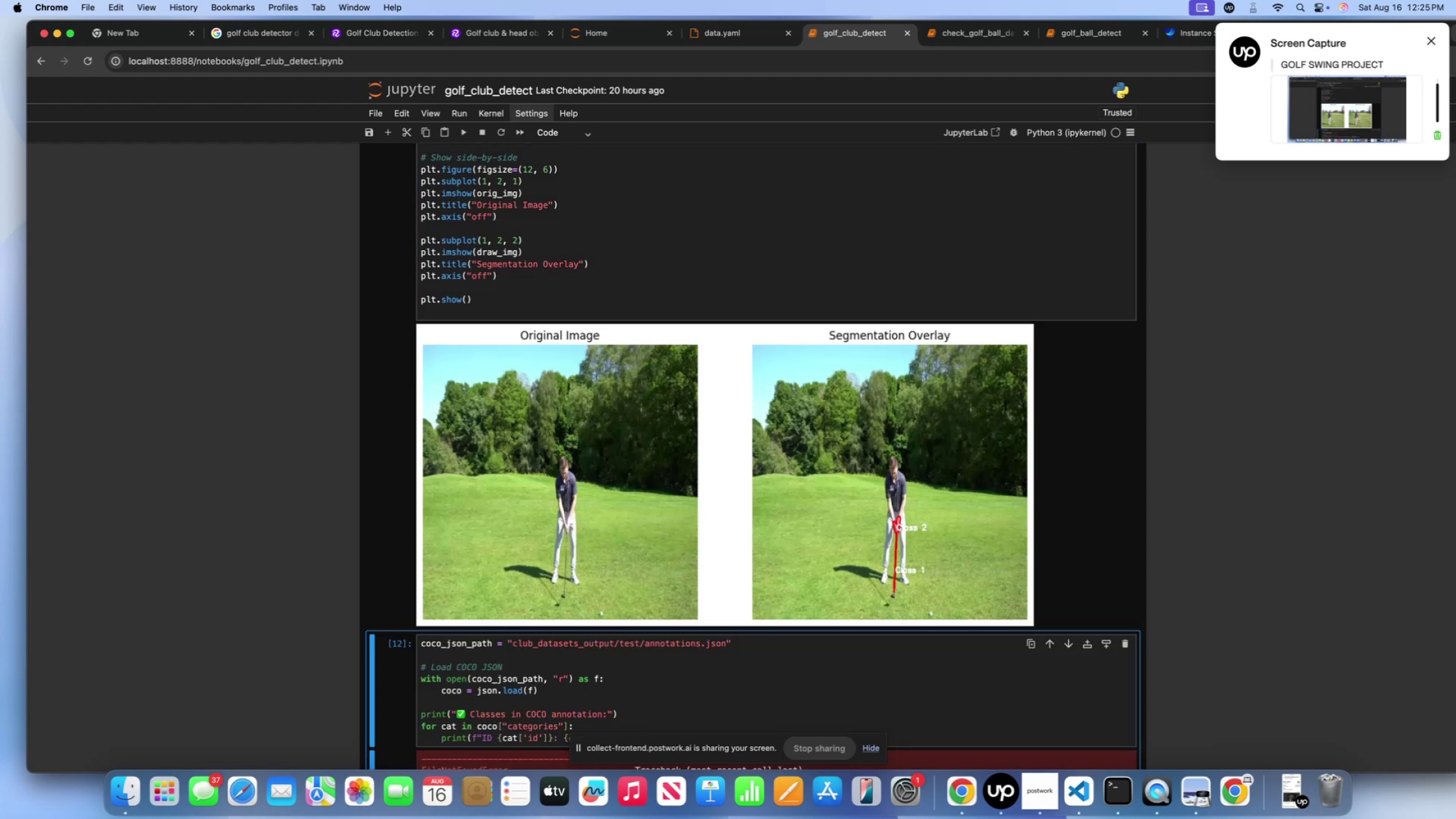 
scroll: coordinate [816, 292], scroll_direction: up, amount: 129.0
 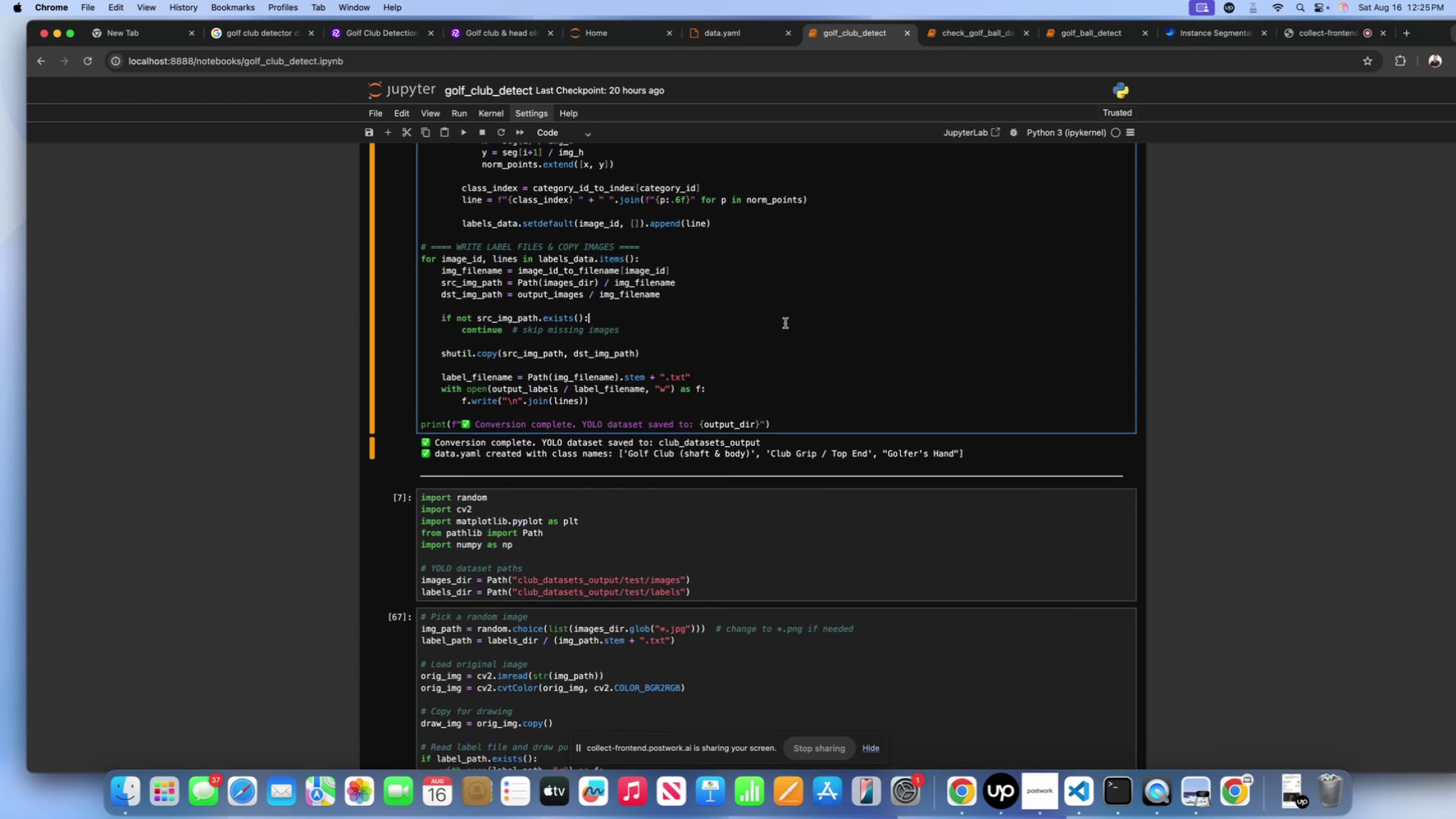 
key(Meta+Z)
 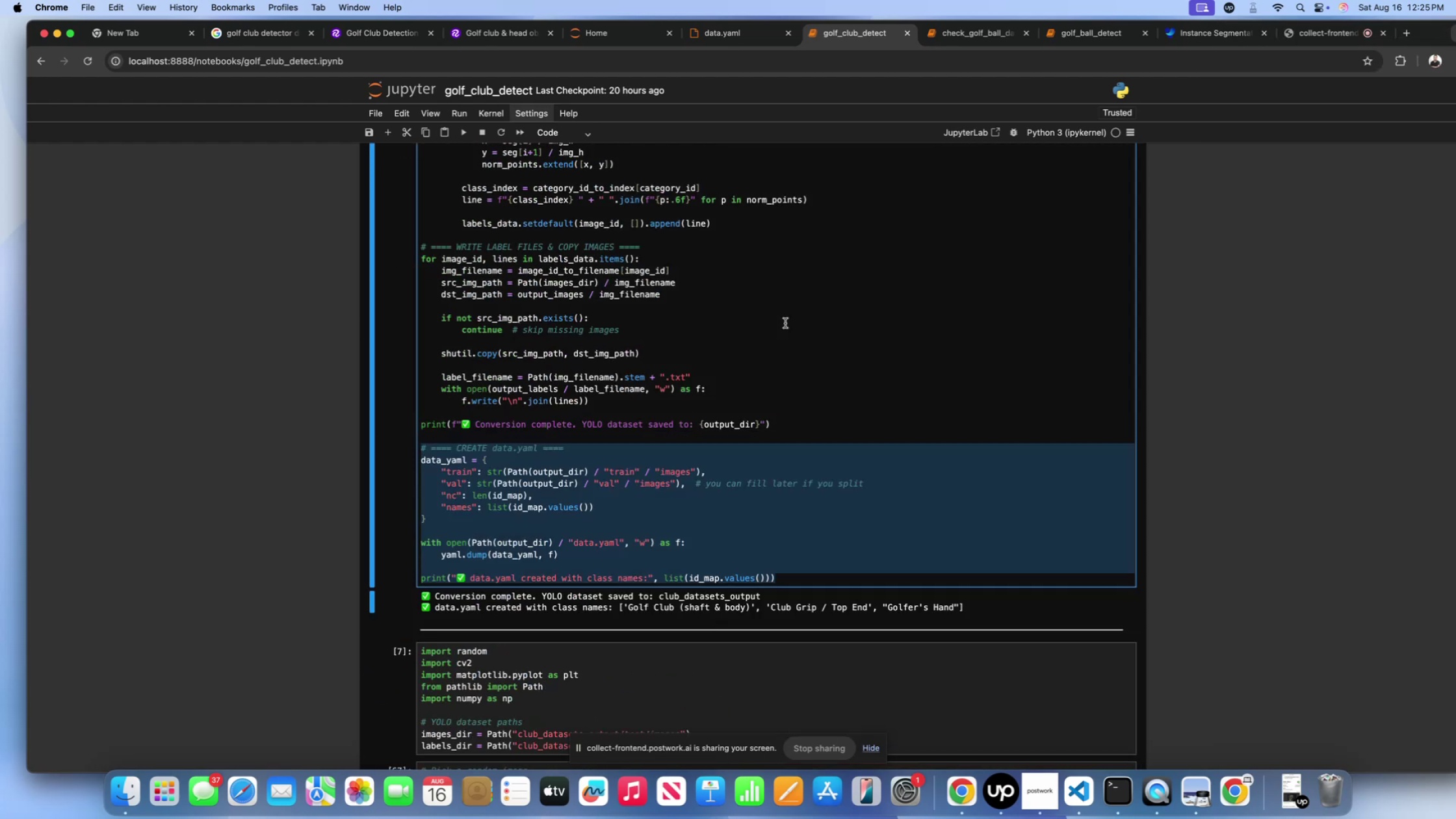 
key(Meta+Z)
 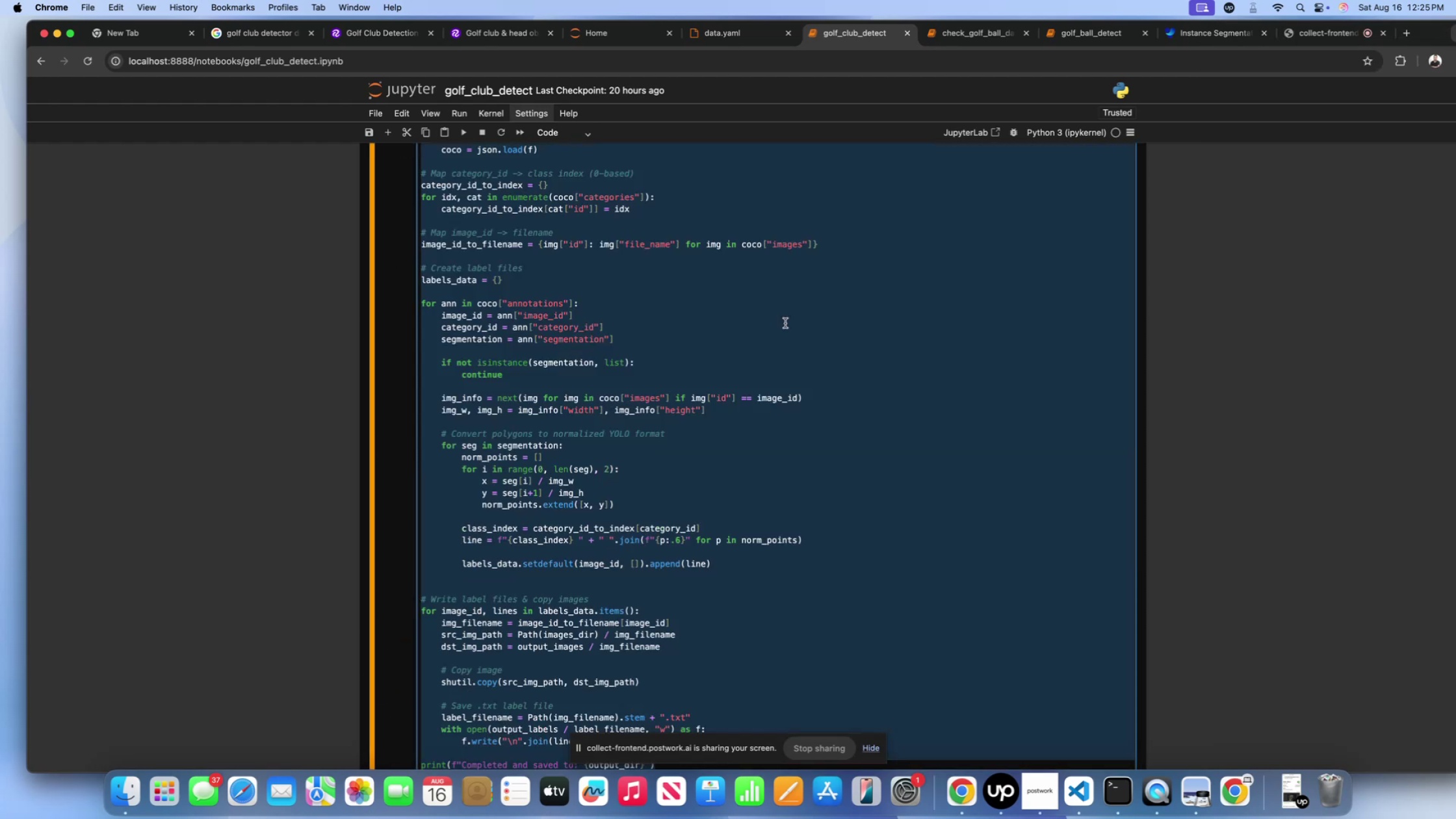 
scroll: coordinate [785, 323], scroll_direction: down, amount: 29.0
 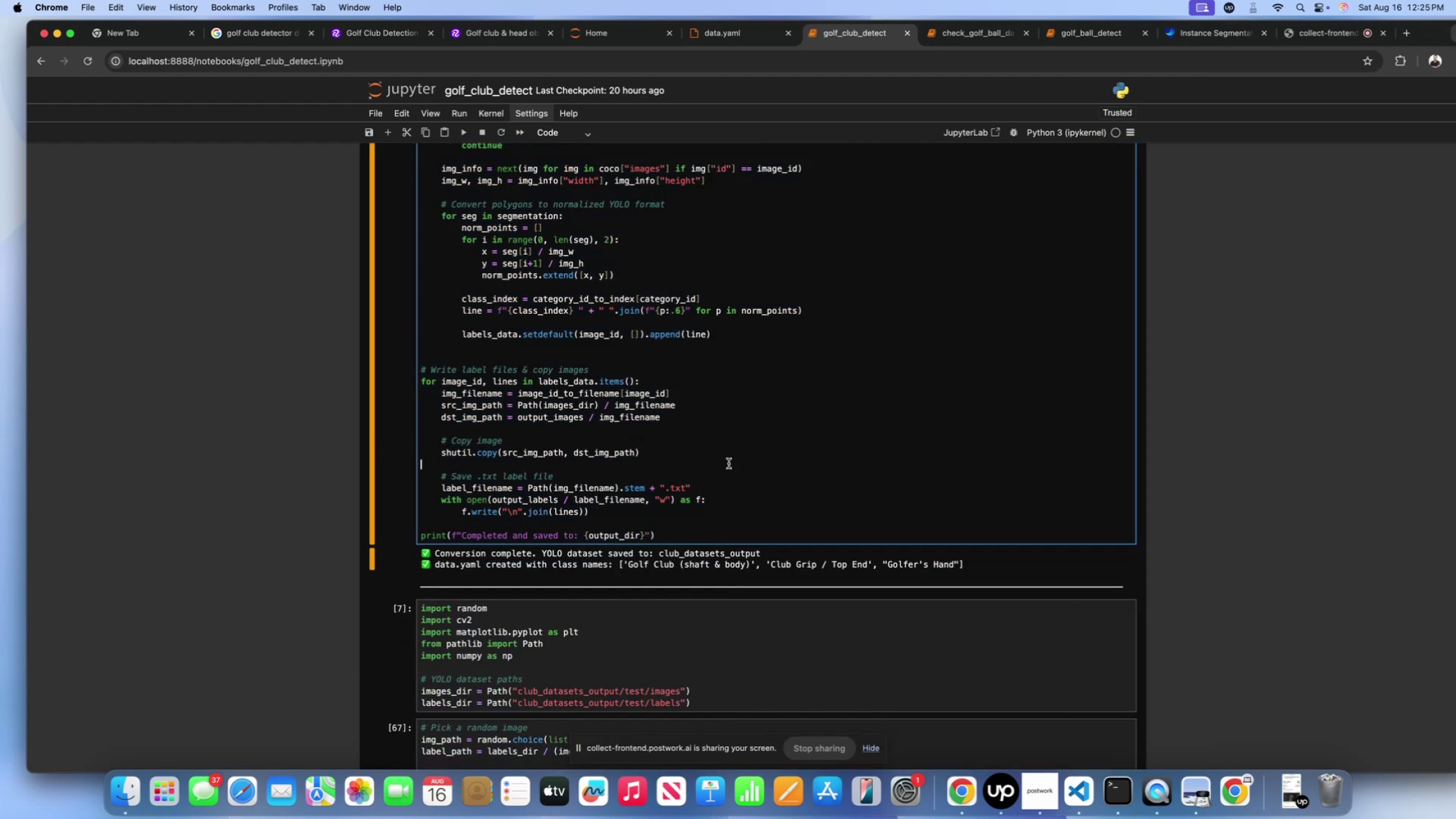 
scroll: coordinate [693, 445], scroll_direction: up, amount: 96.0
 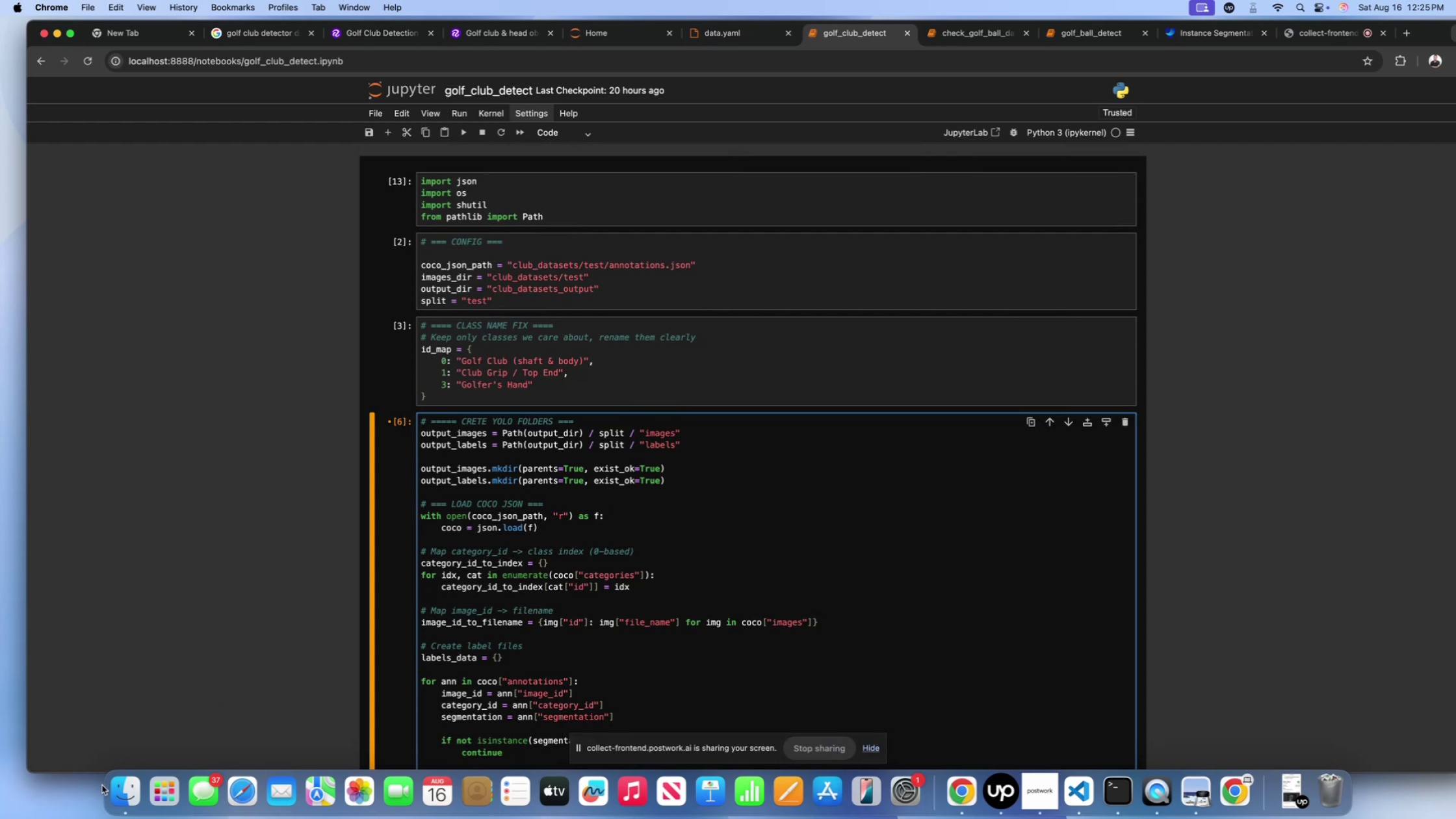 
left_click([112, 786])
 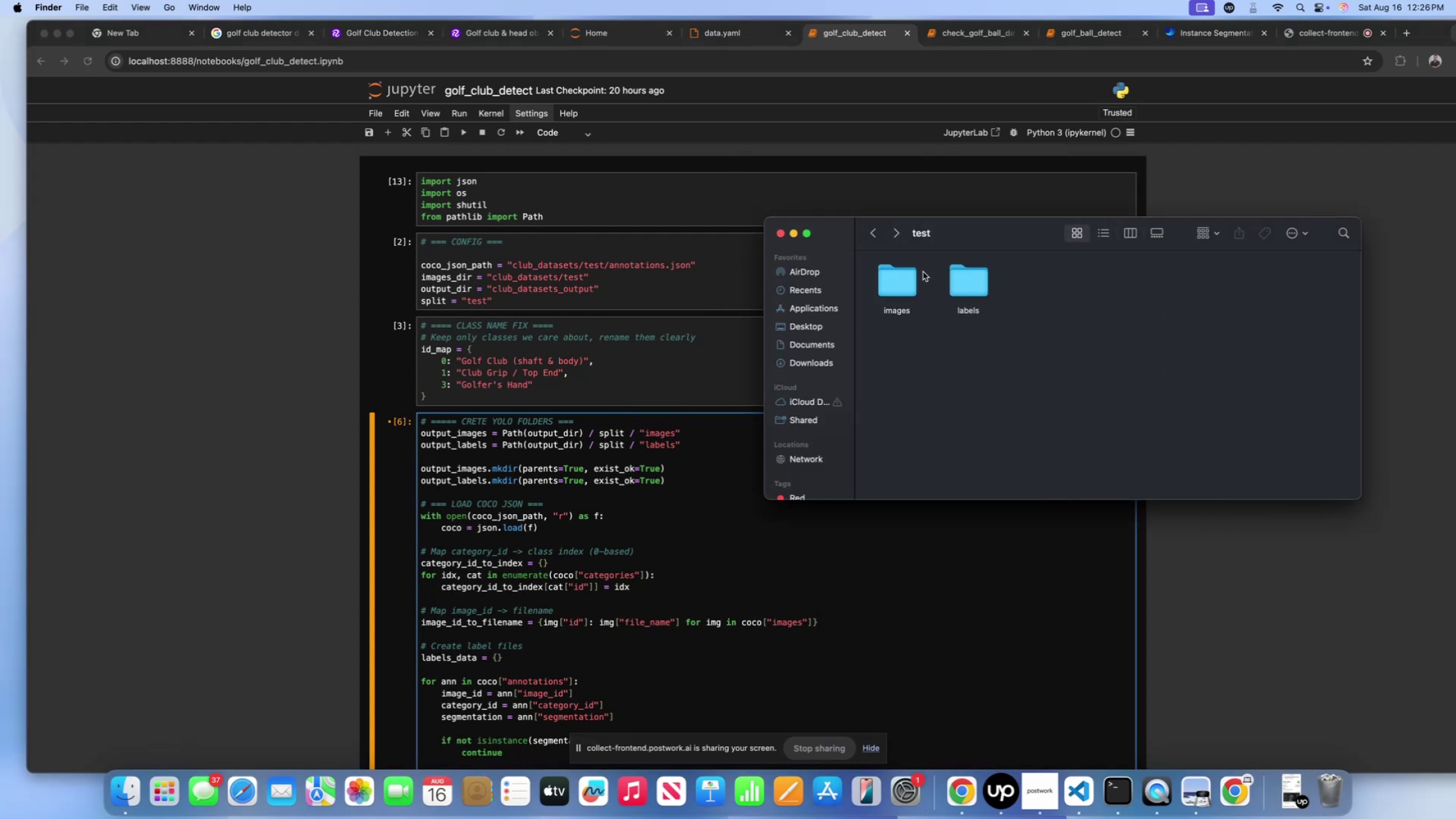 
double_click([968, 281])
 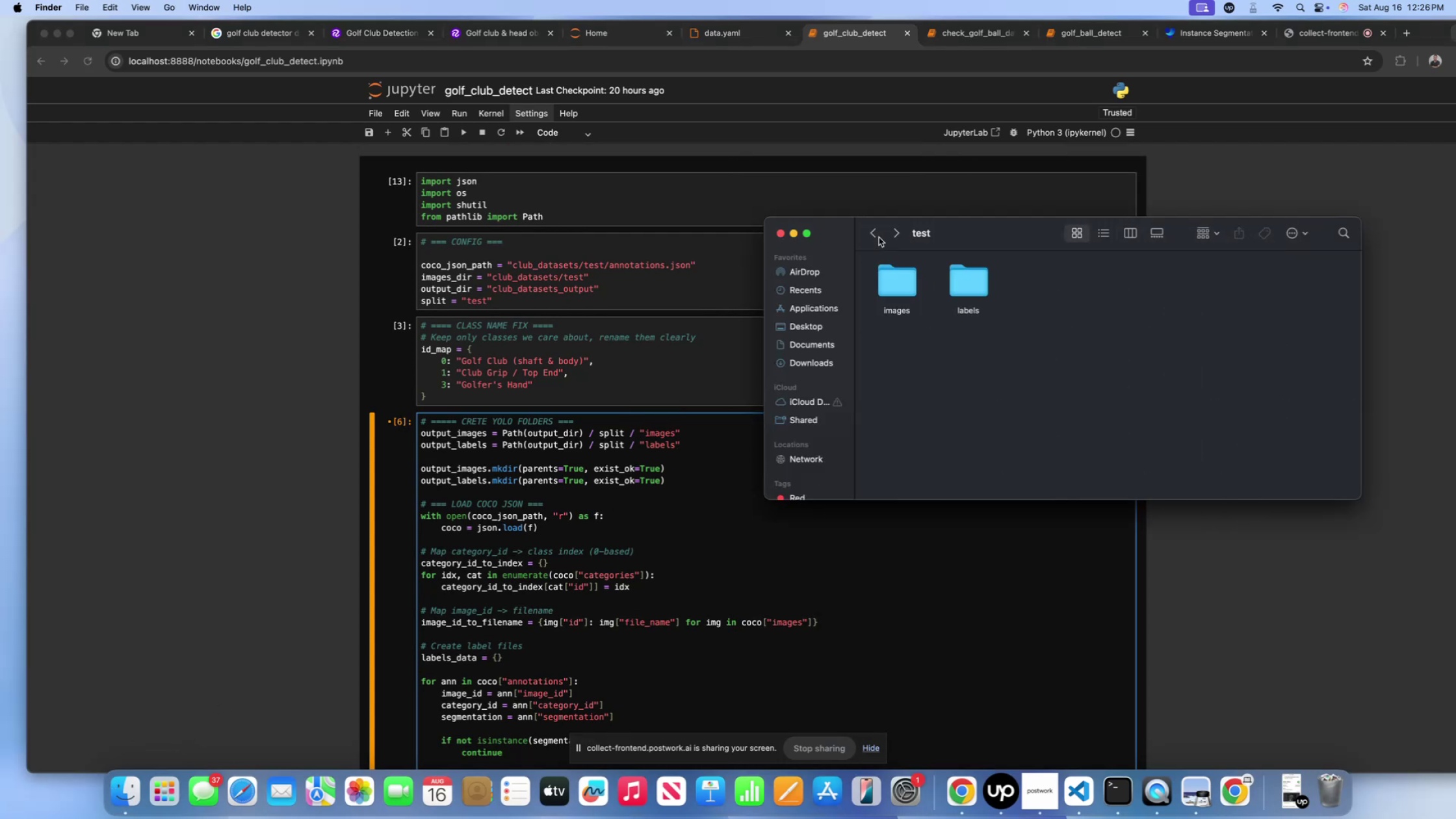 
double_click([879, 237])
 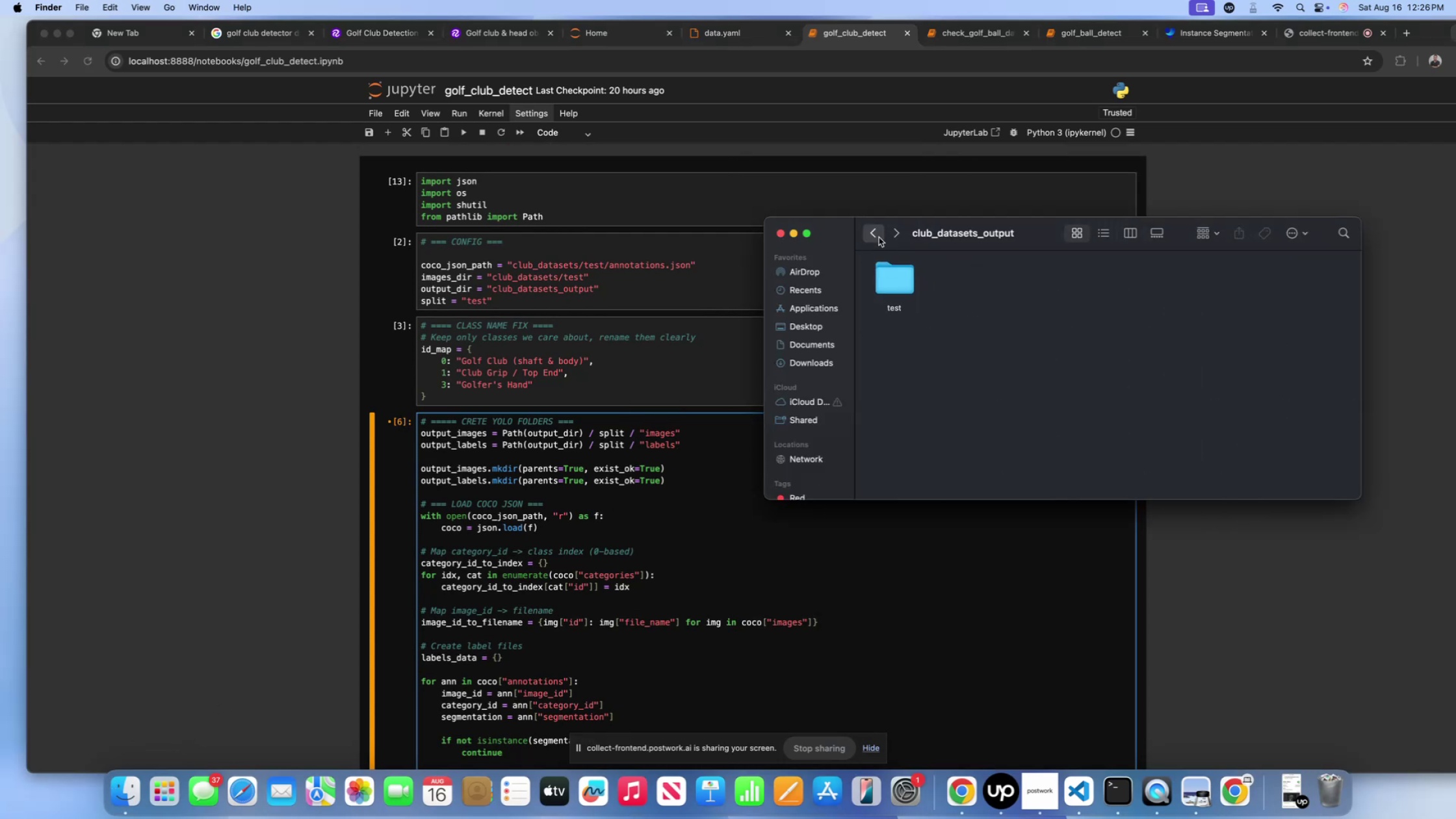 
left_click([879, 237])
 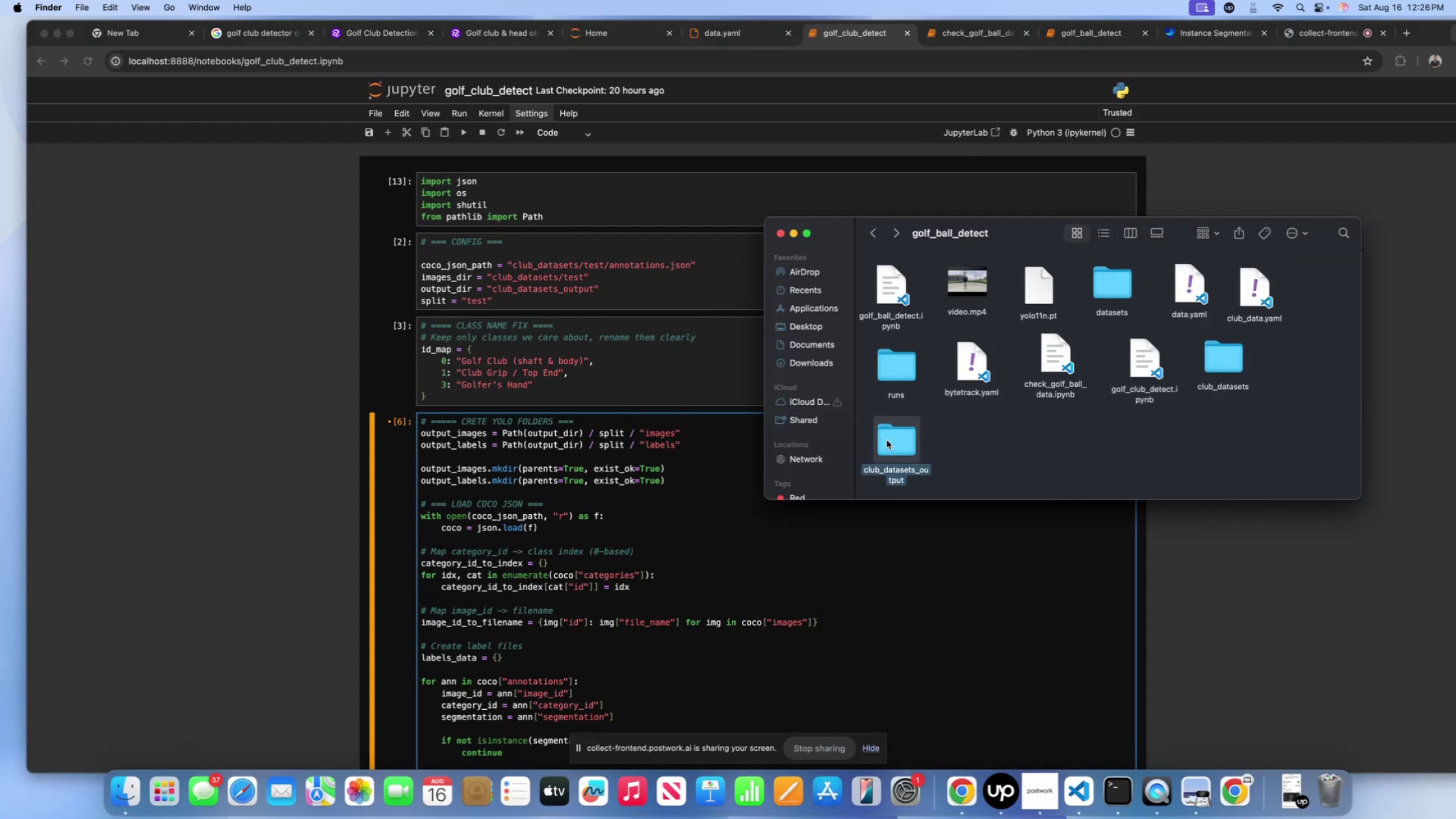 
key(Meta+CommandLeft)
 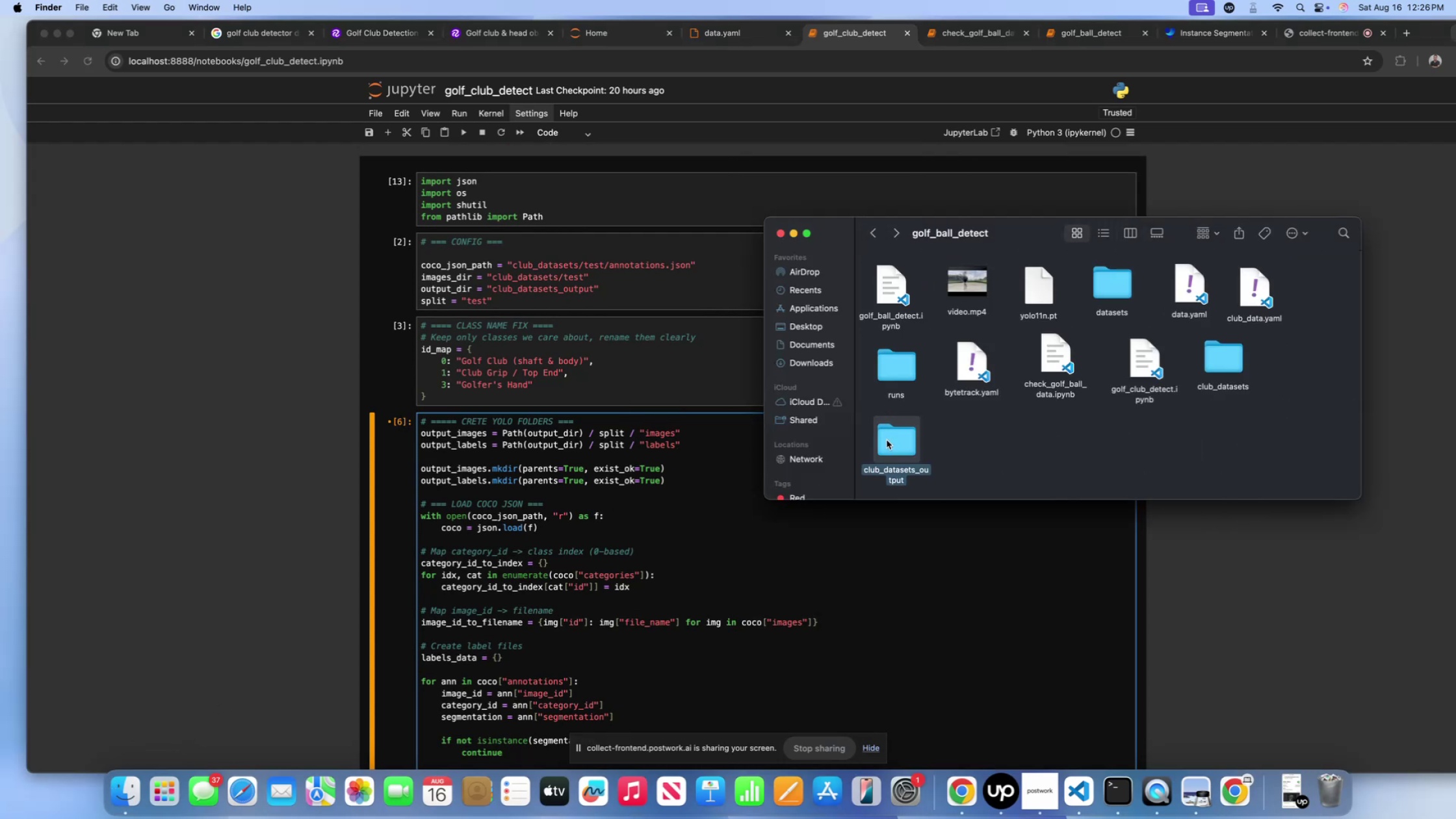 
key(Meta+Backspace)
 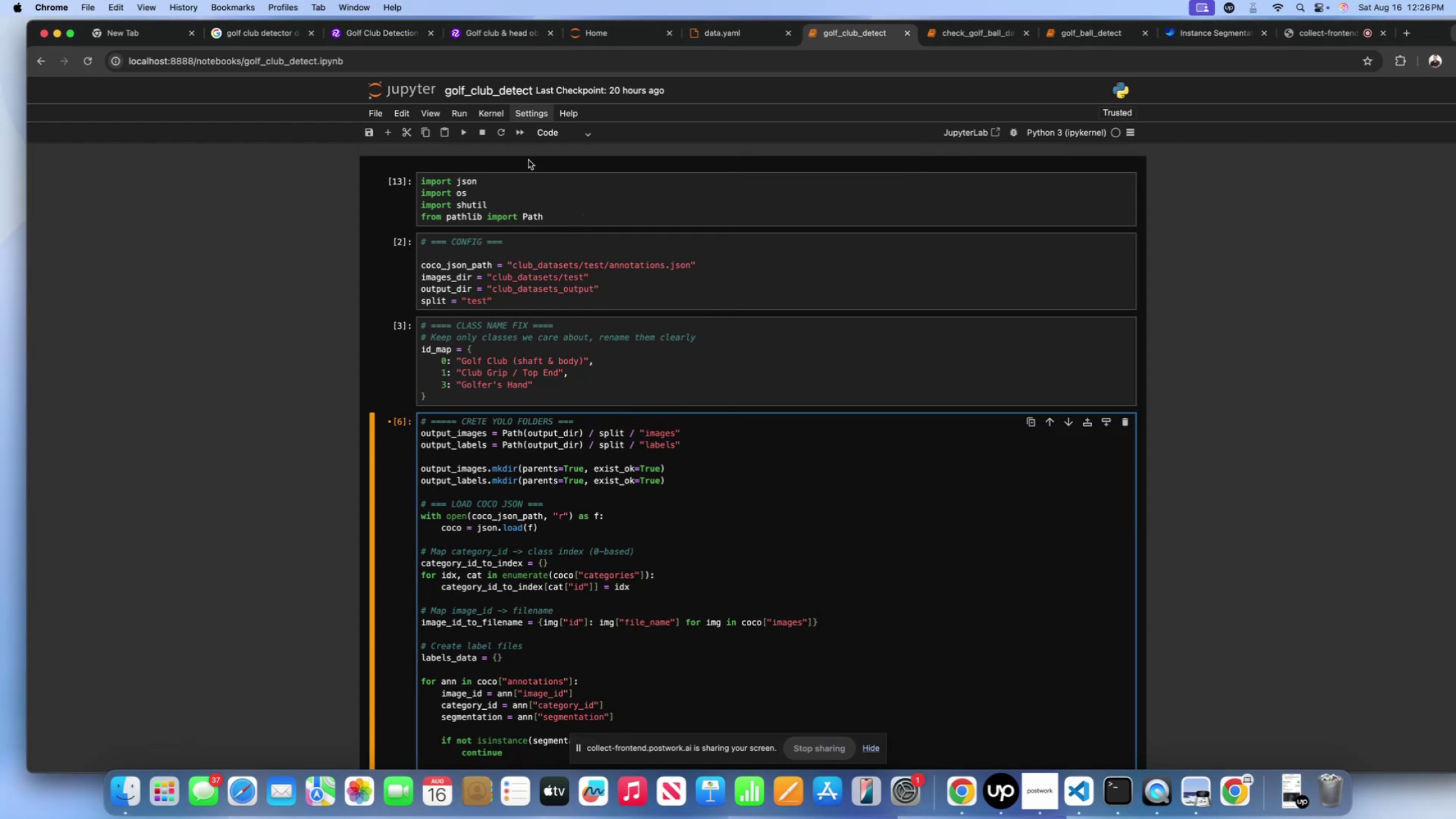 
left_click([504, 134])
 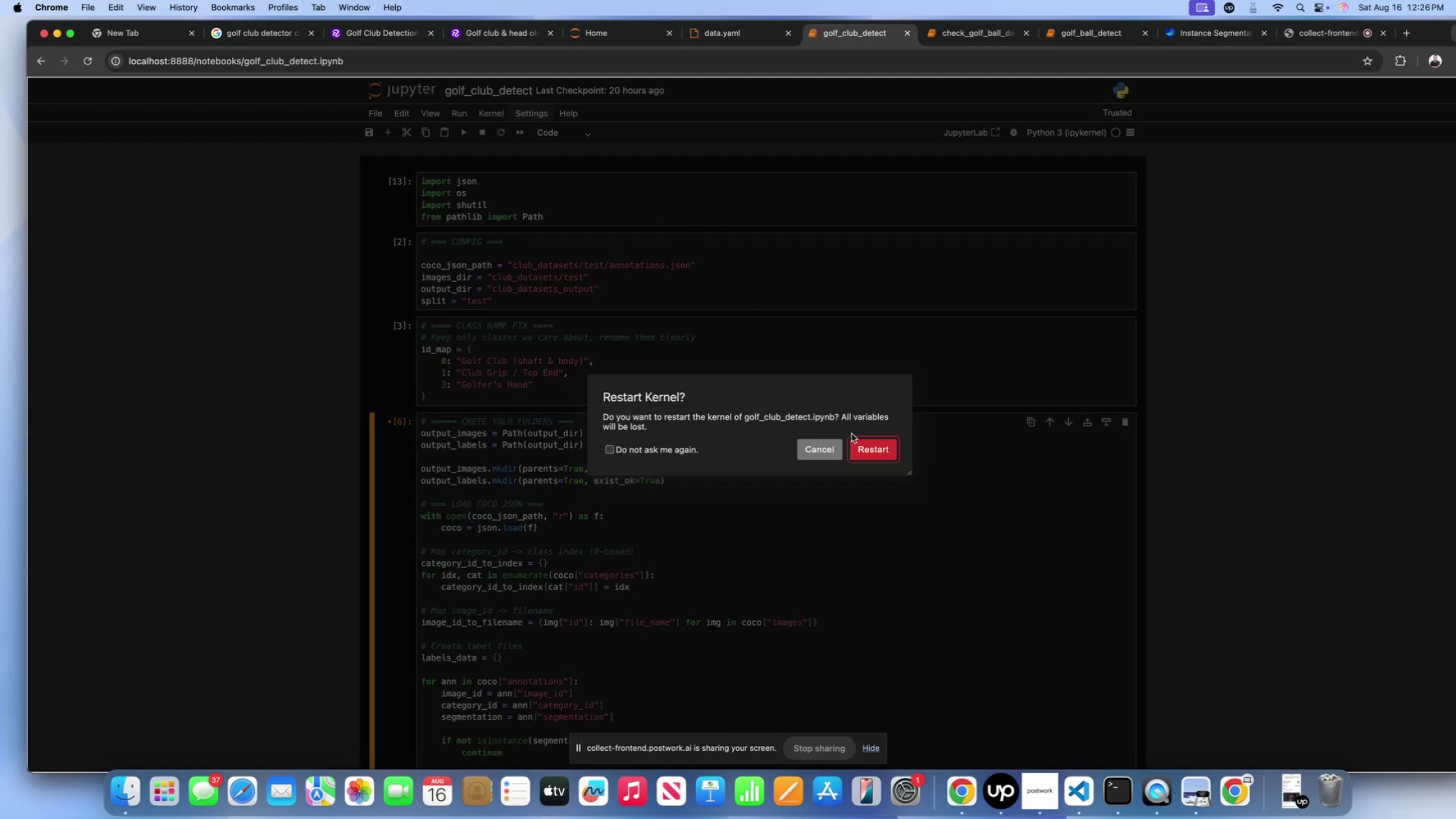 
left_click([875, 444])
 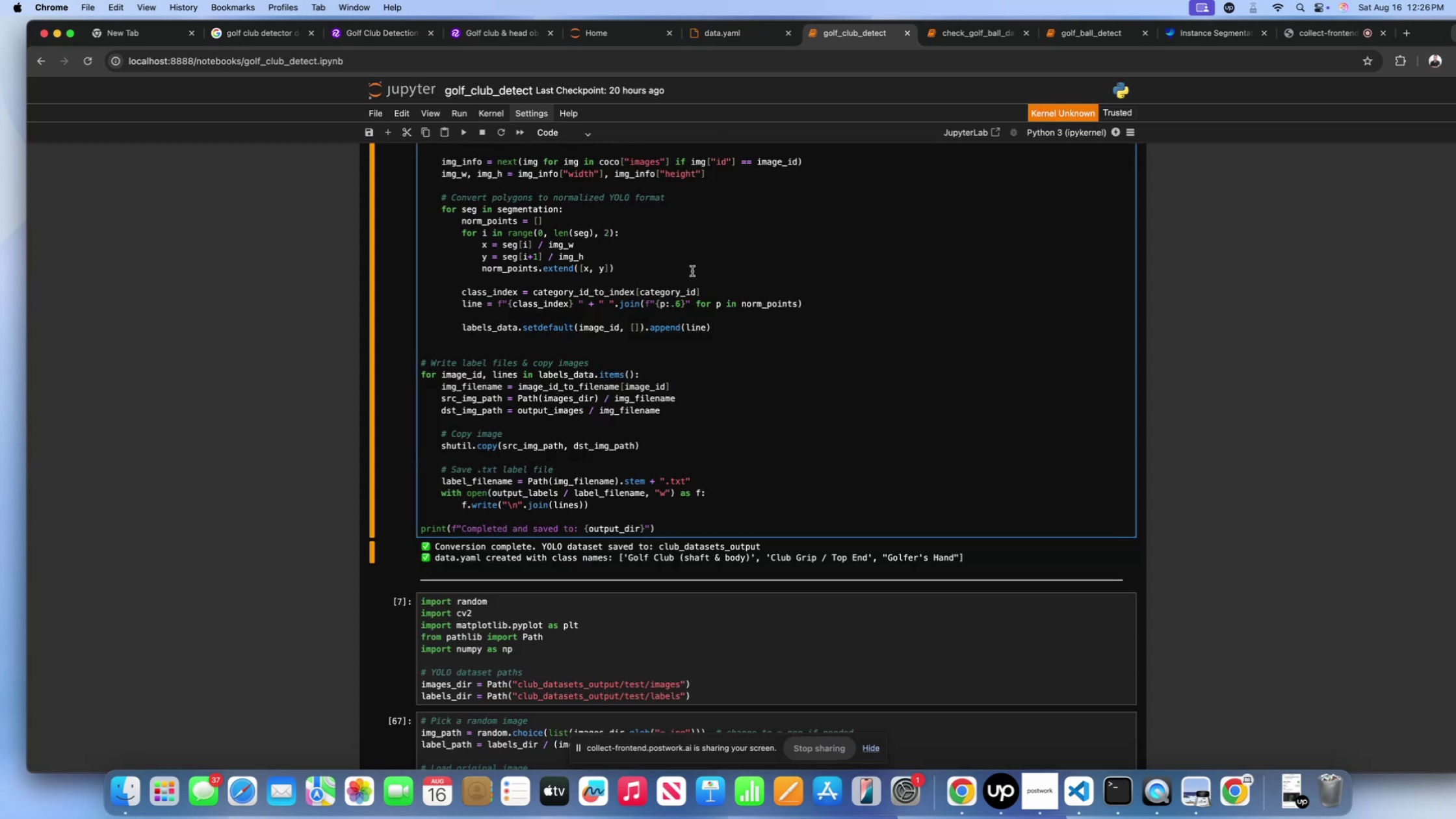 
scroll: coordinate [616, 228], scroll_direction: up, amount: 477.0
 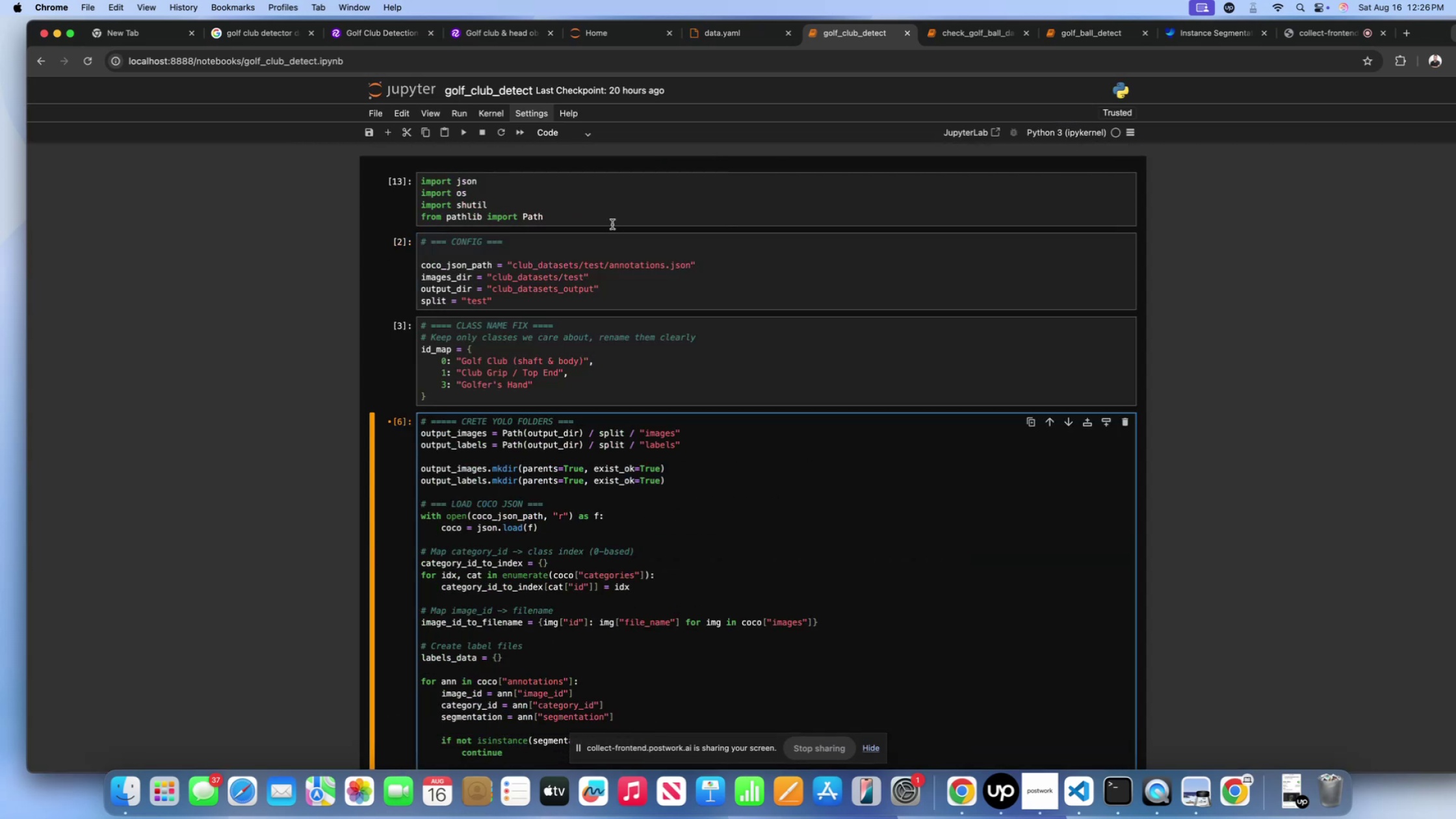 
left_click([612, 224])
 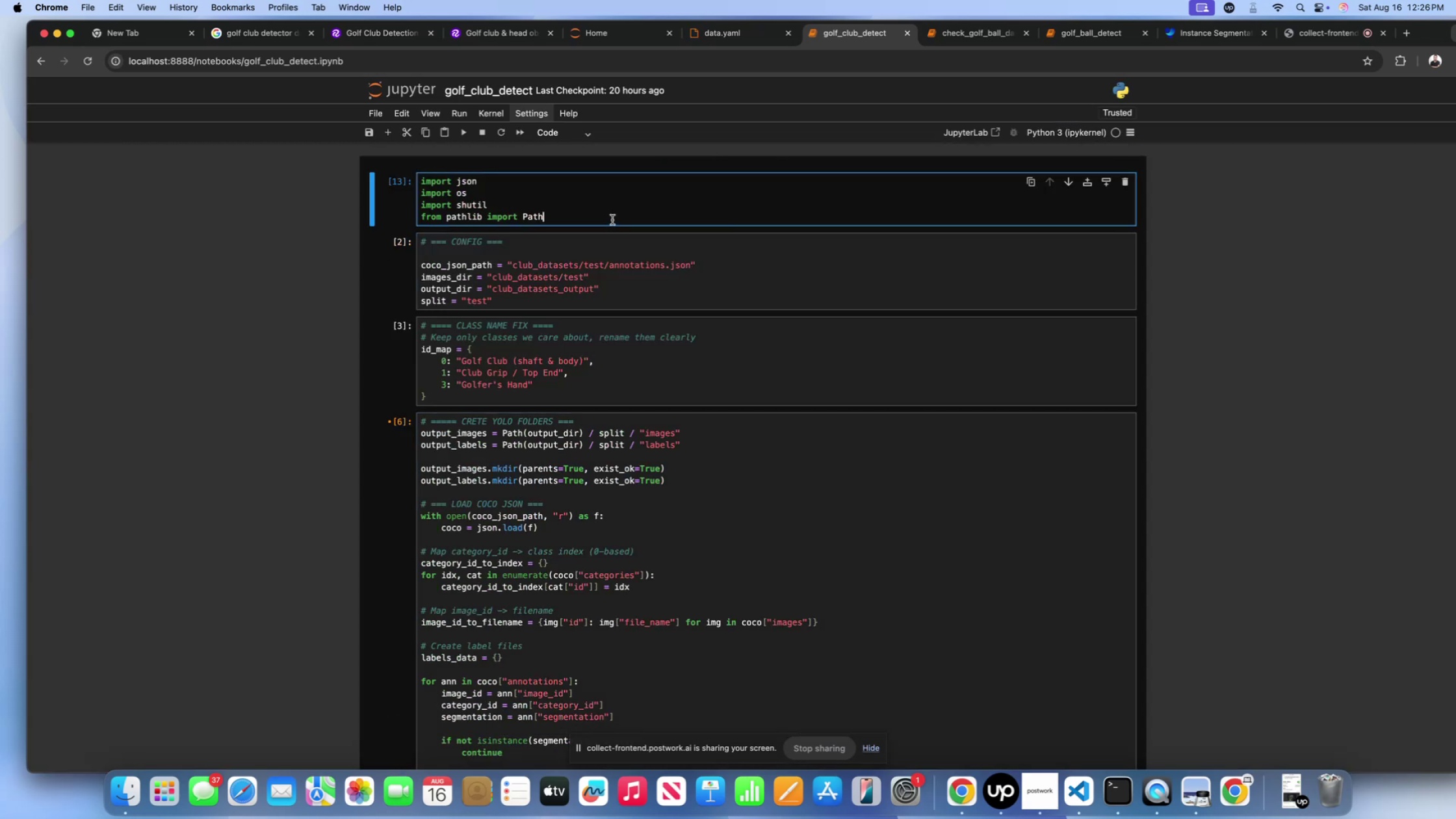 
key(Shift+Enter)
 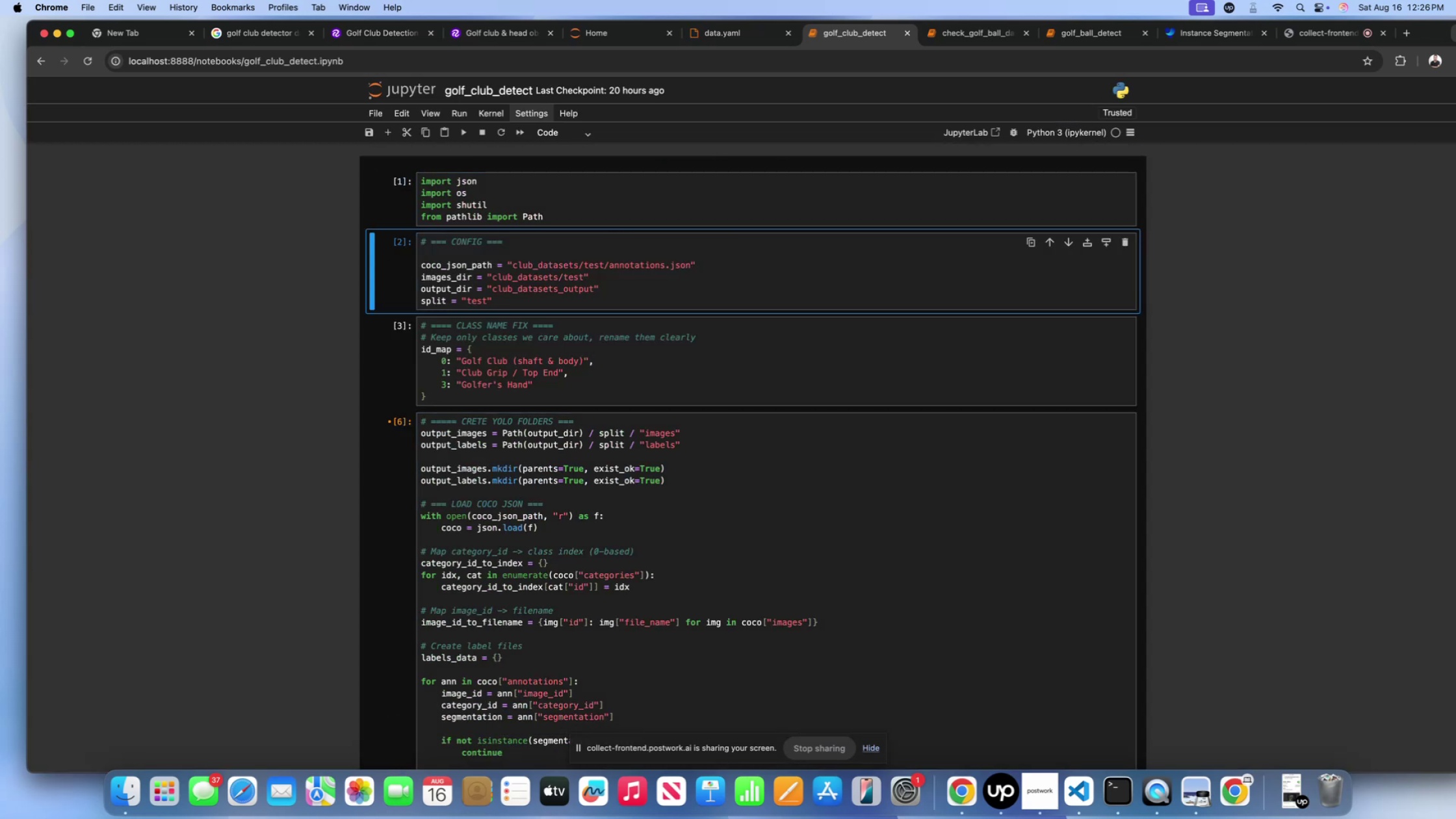 
wait(5.51)
 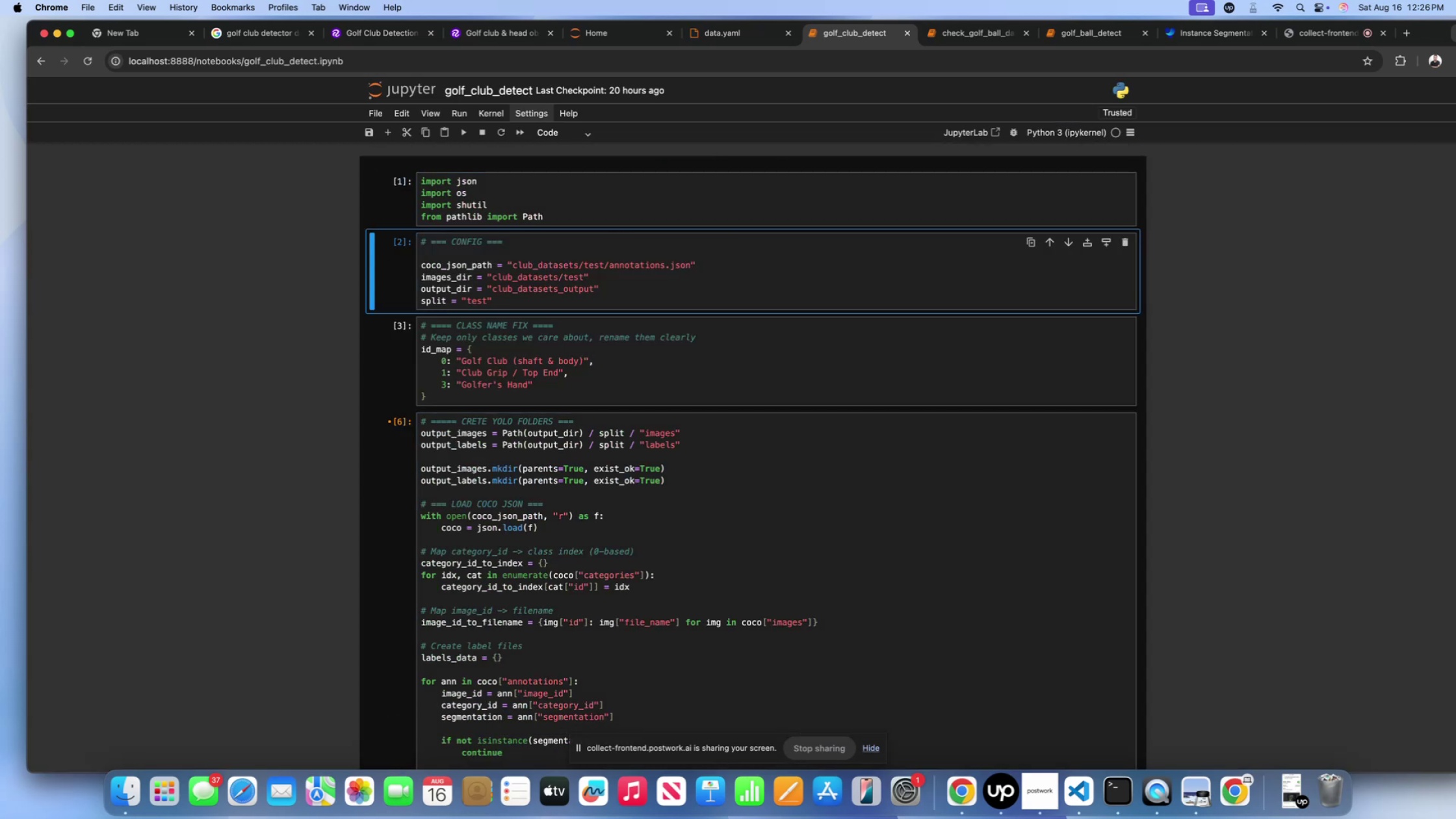 
key(Shift+Enter)
 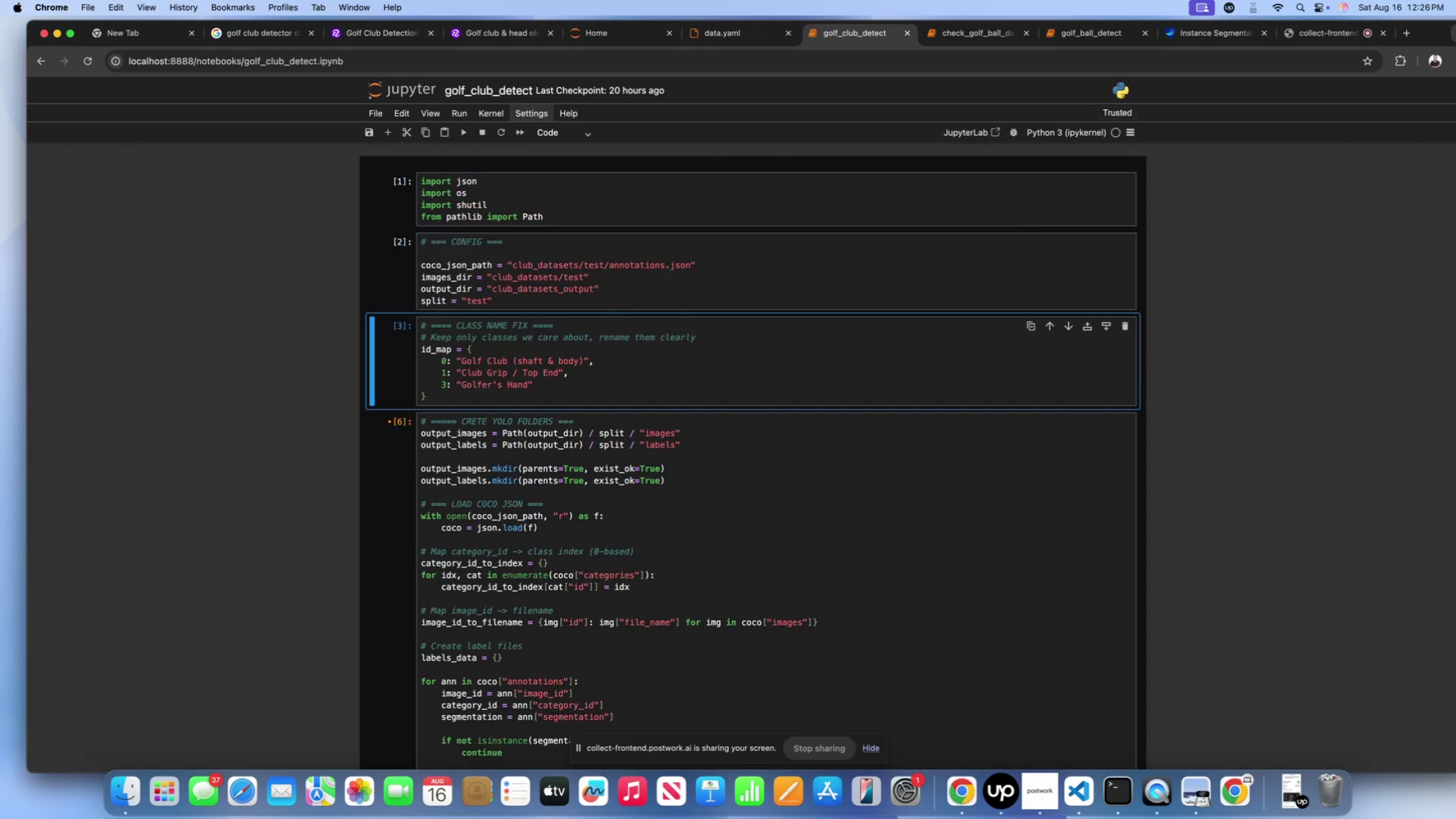 
hold_key(key=ShiftLeft, duration=0.63)
 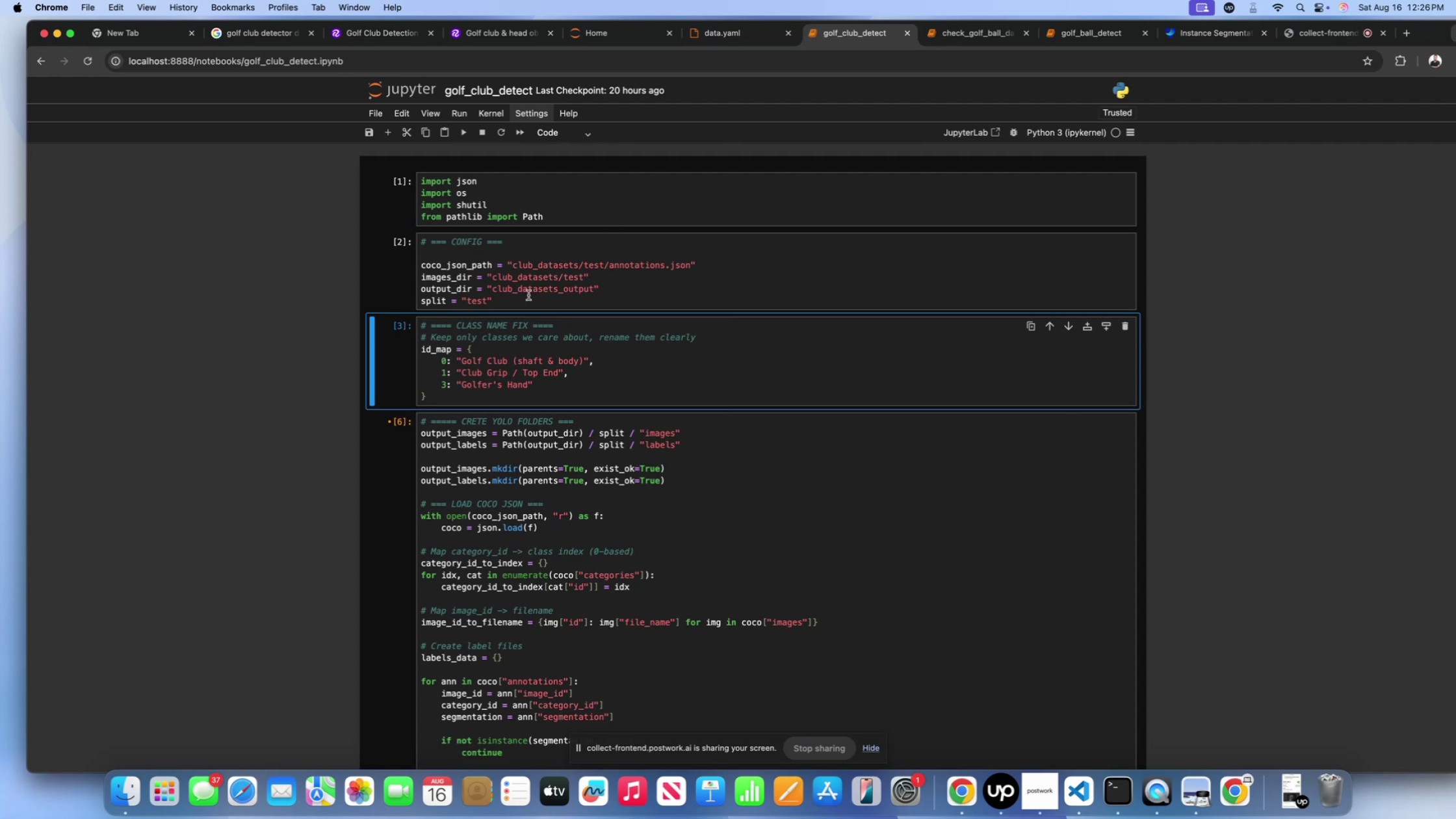 
left_click([512, 326])
 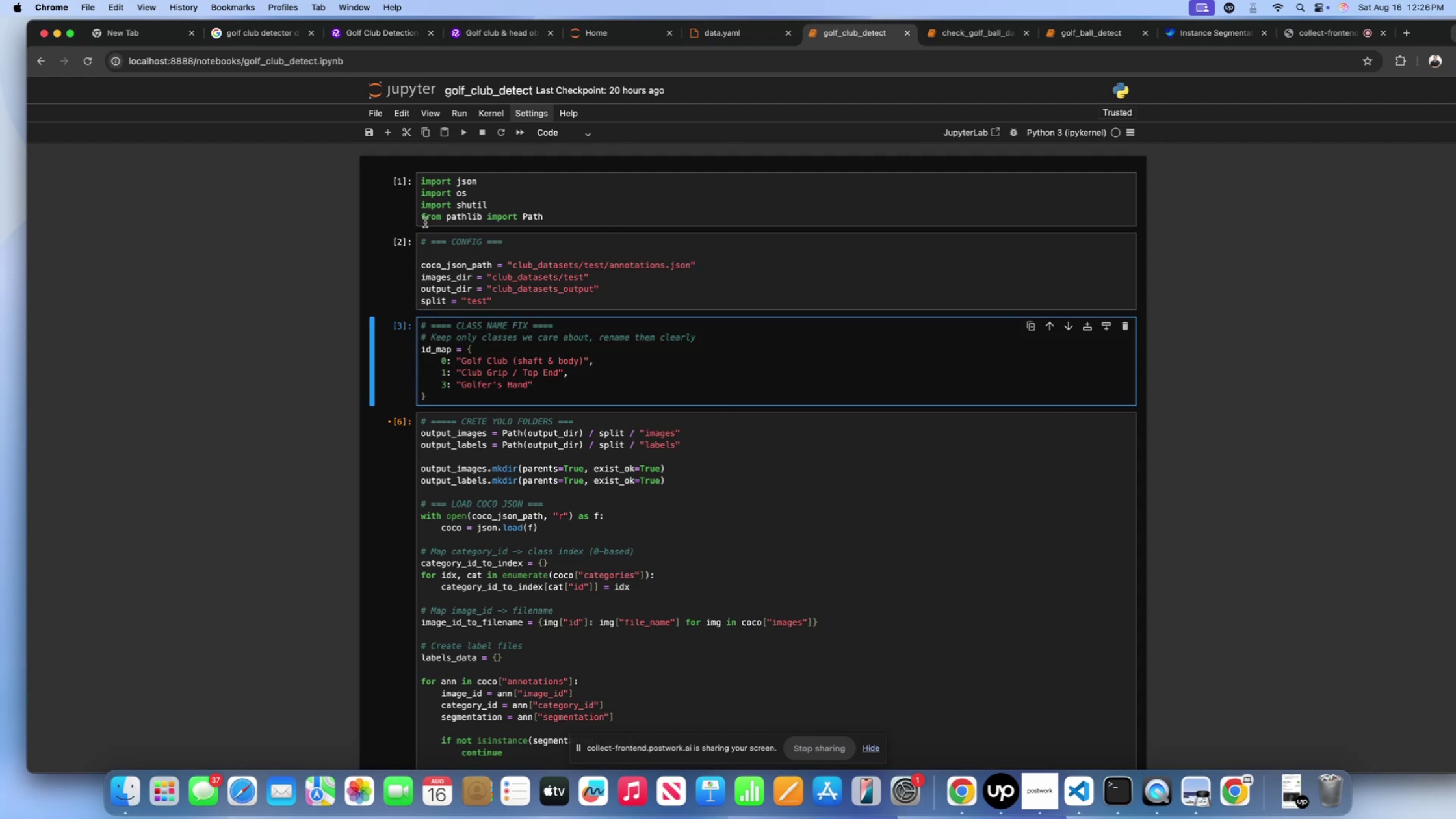 
scroll: coordinate [511, 290], scroll_direction: down, amount: 20.0
 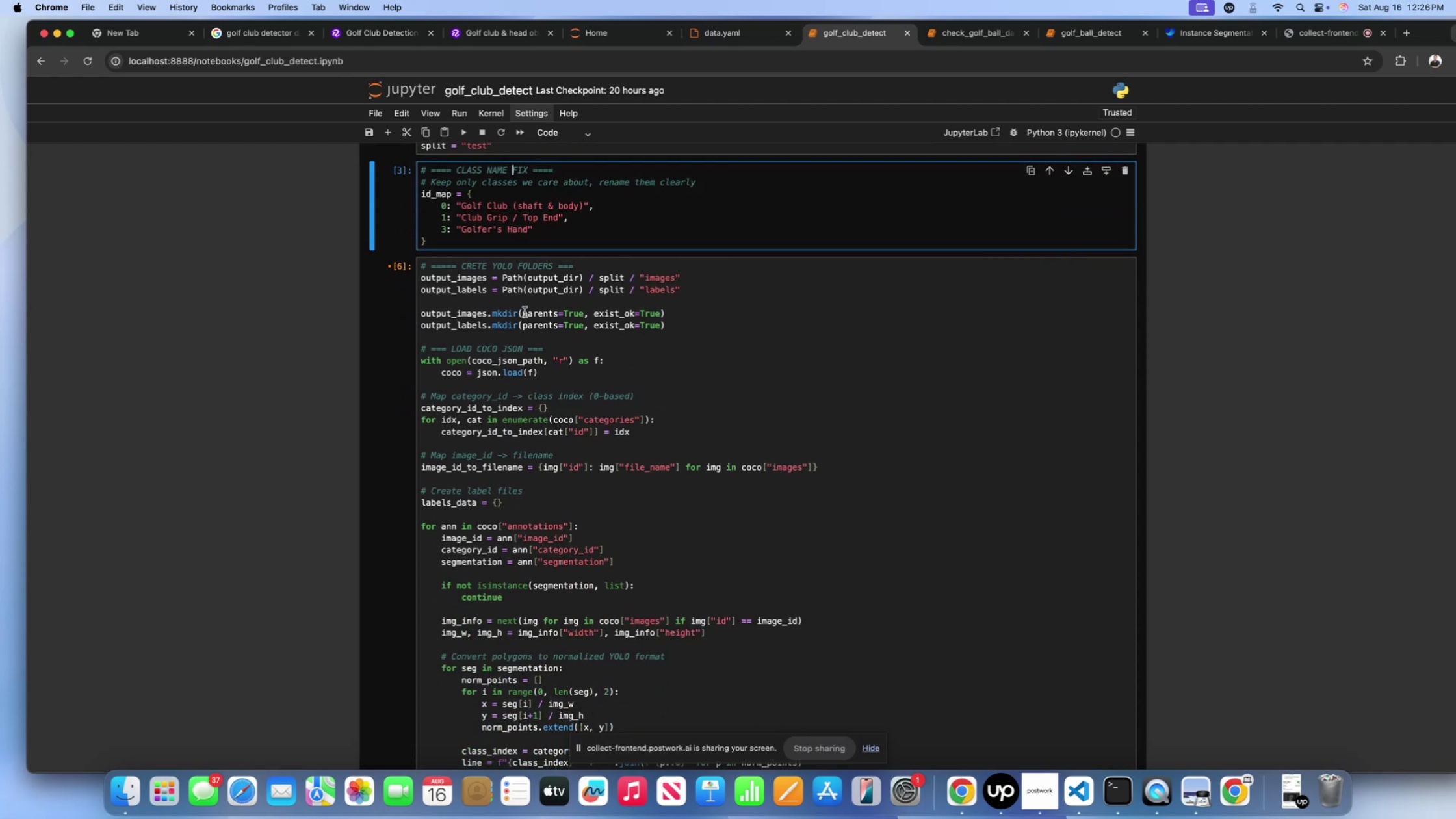 
left_click([525, 312])
 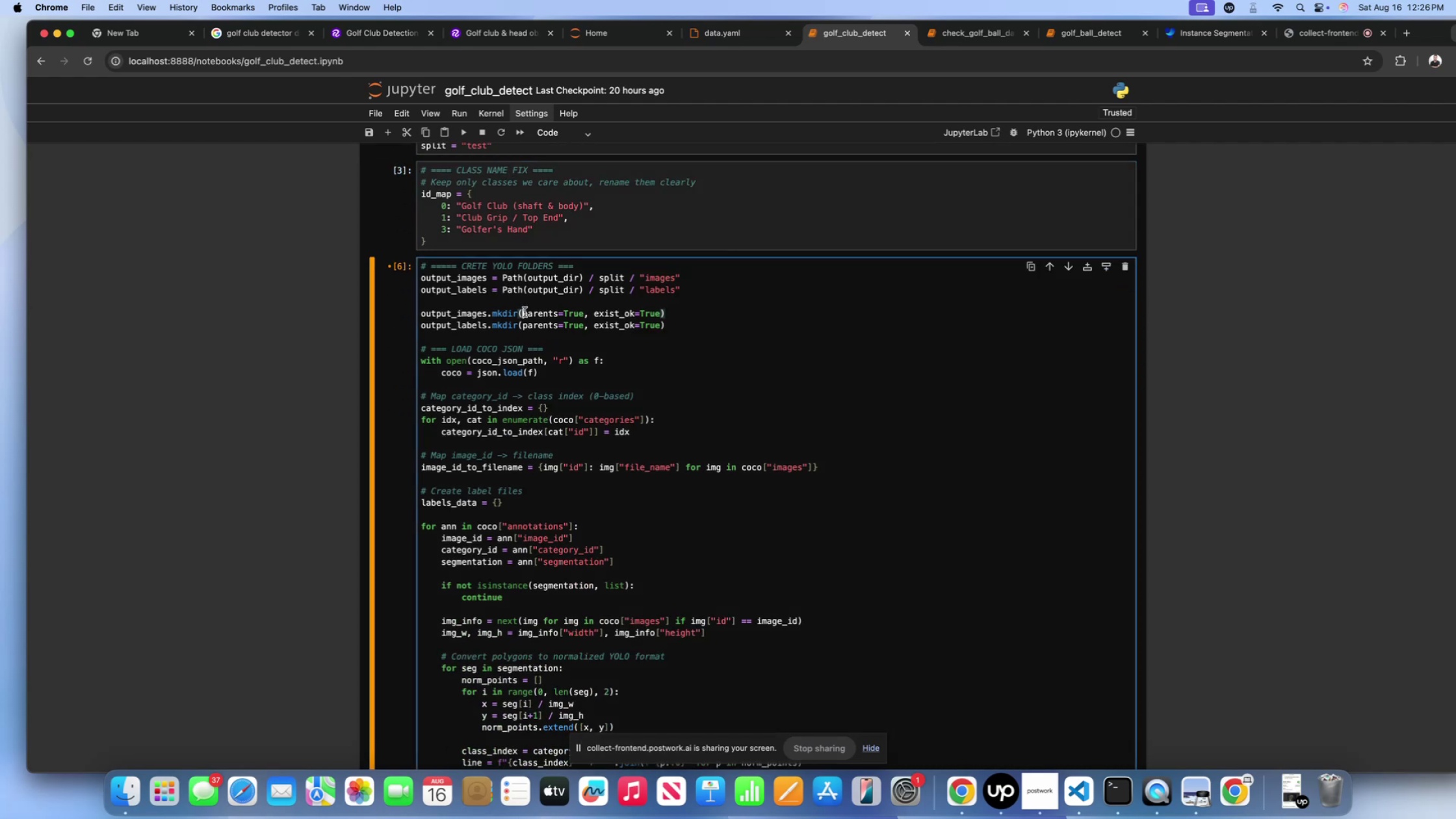 
key(Shift+Enter)
 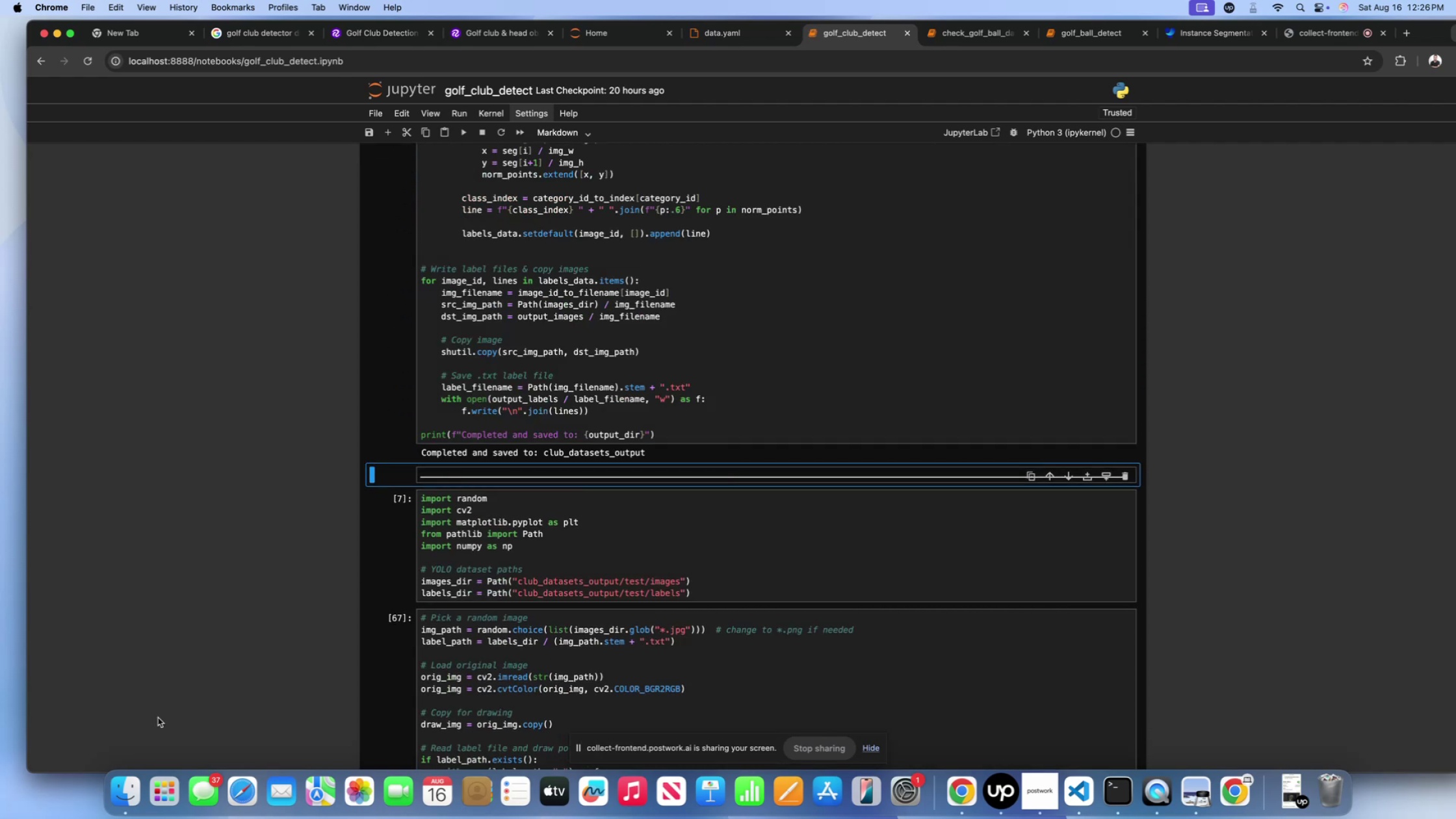 
left_click([129, 780])
 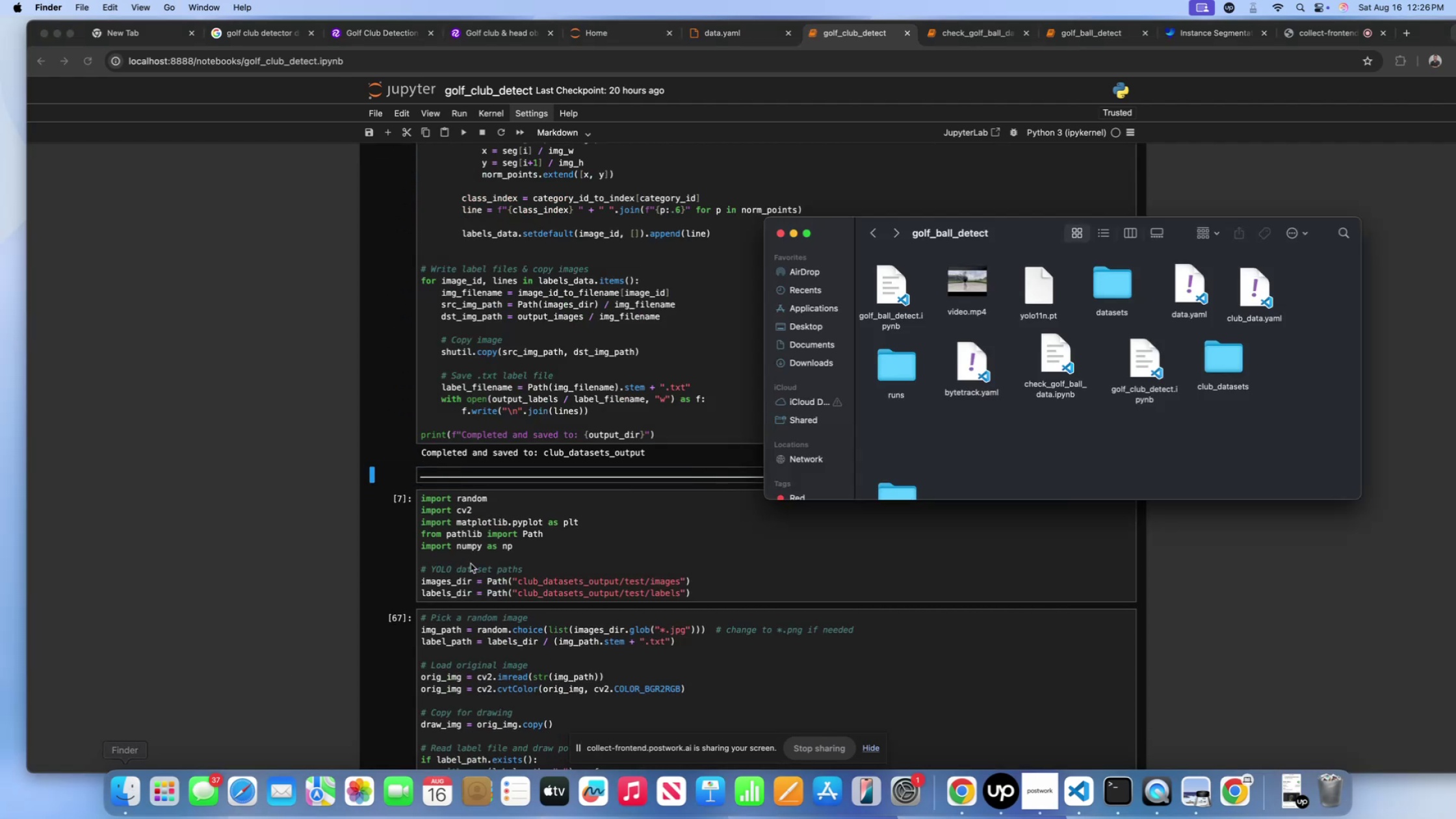 
left_click([475, 561])
 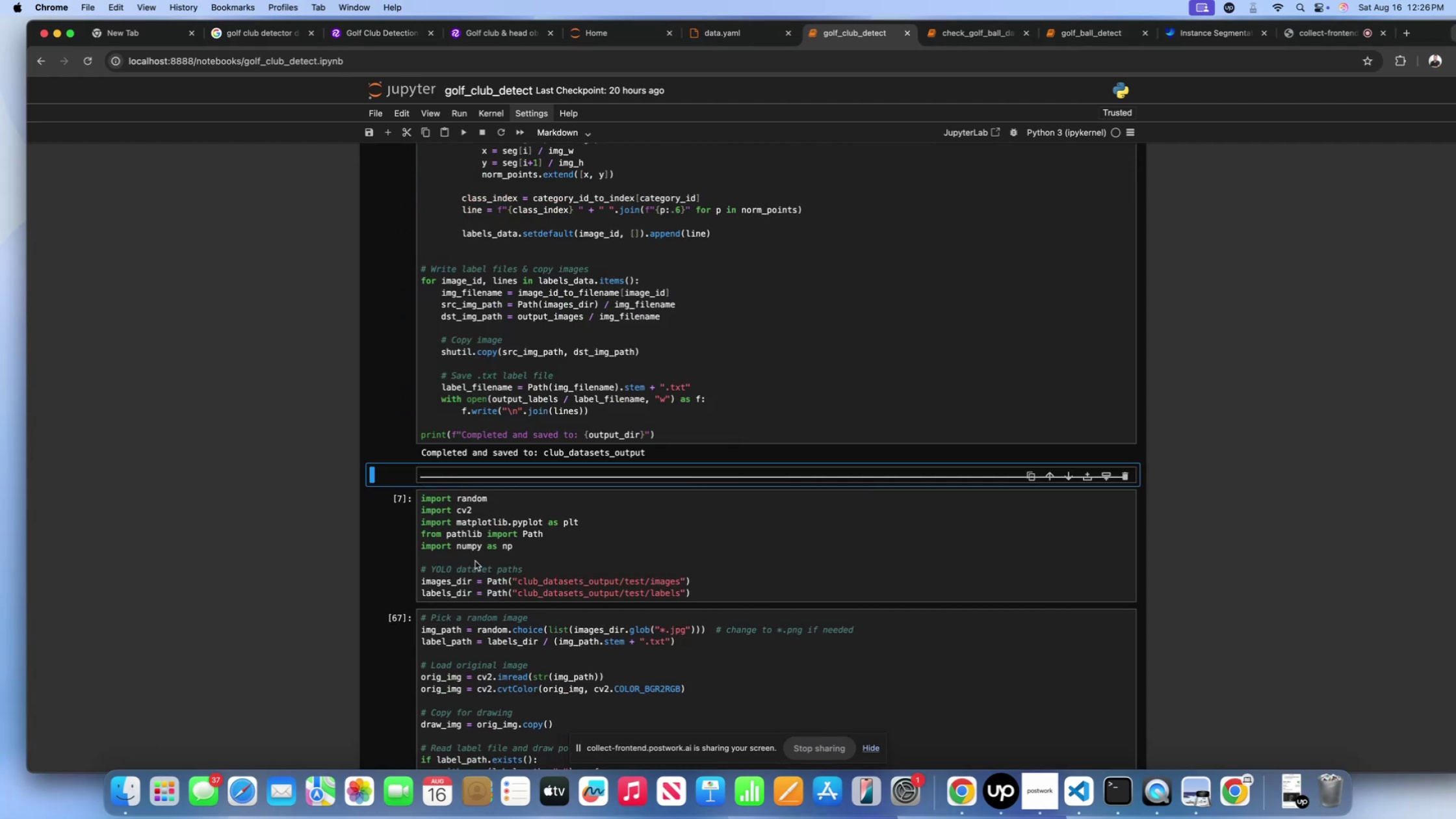 
scroll: coordinate [578, 417], scroll_direction: down, amount: 38.0
 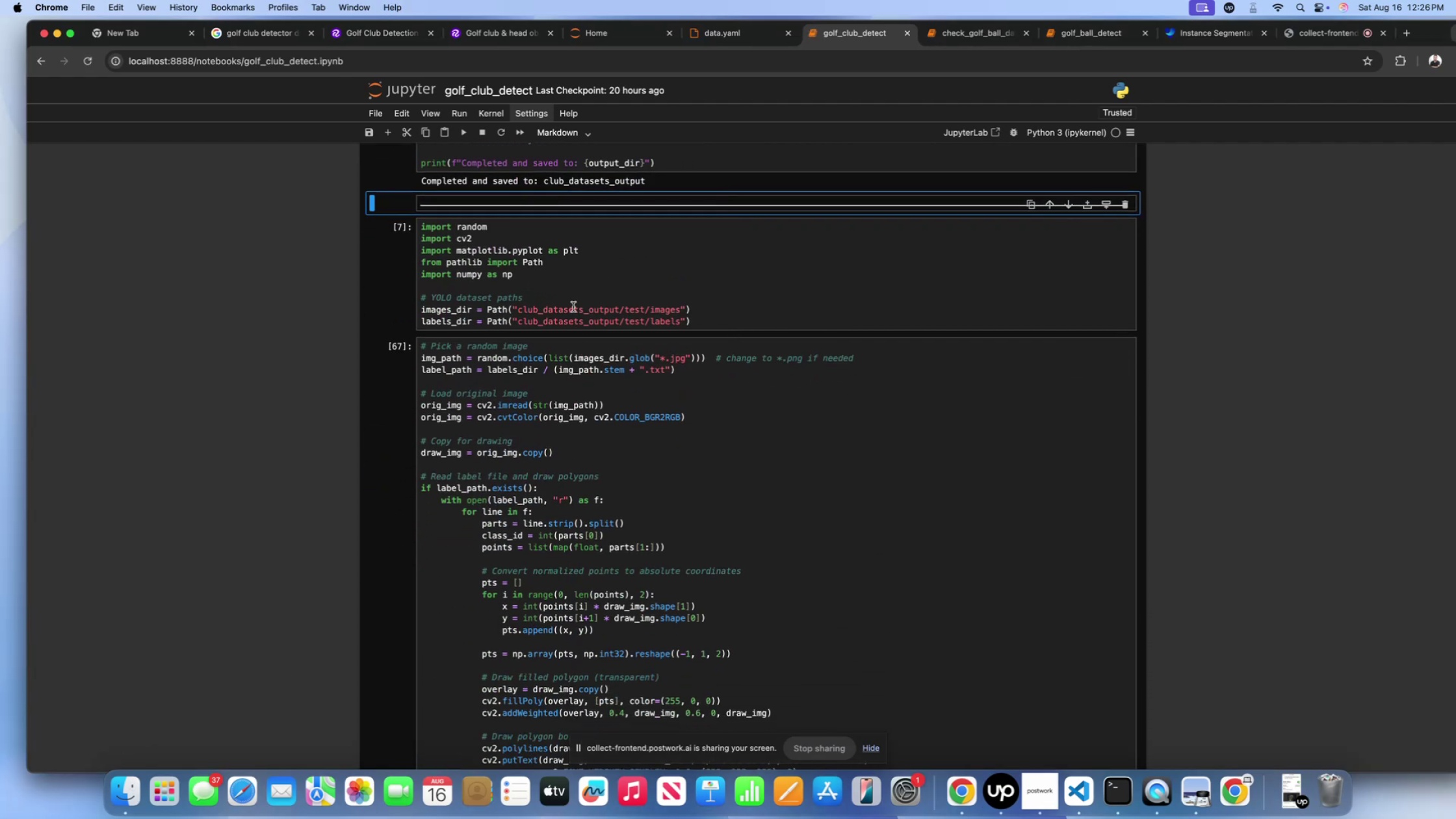 
left_click([572, 304])
 